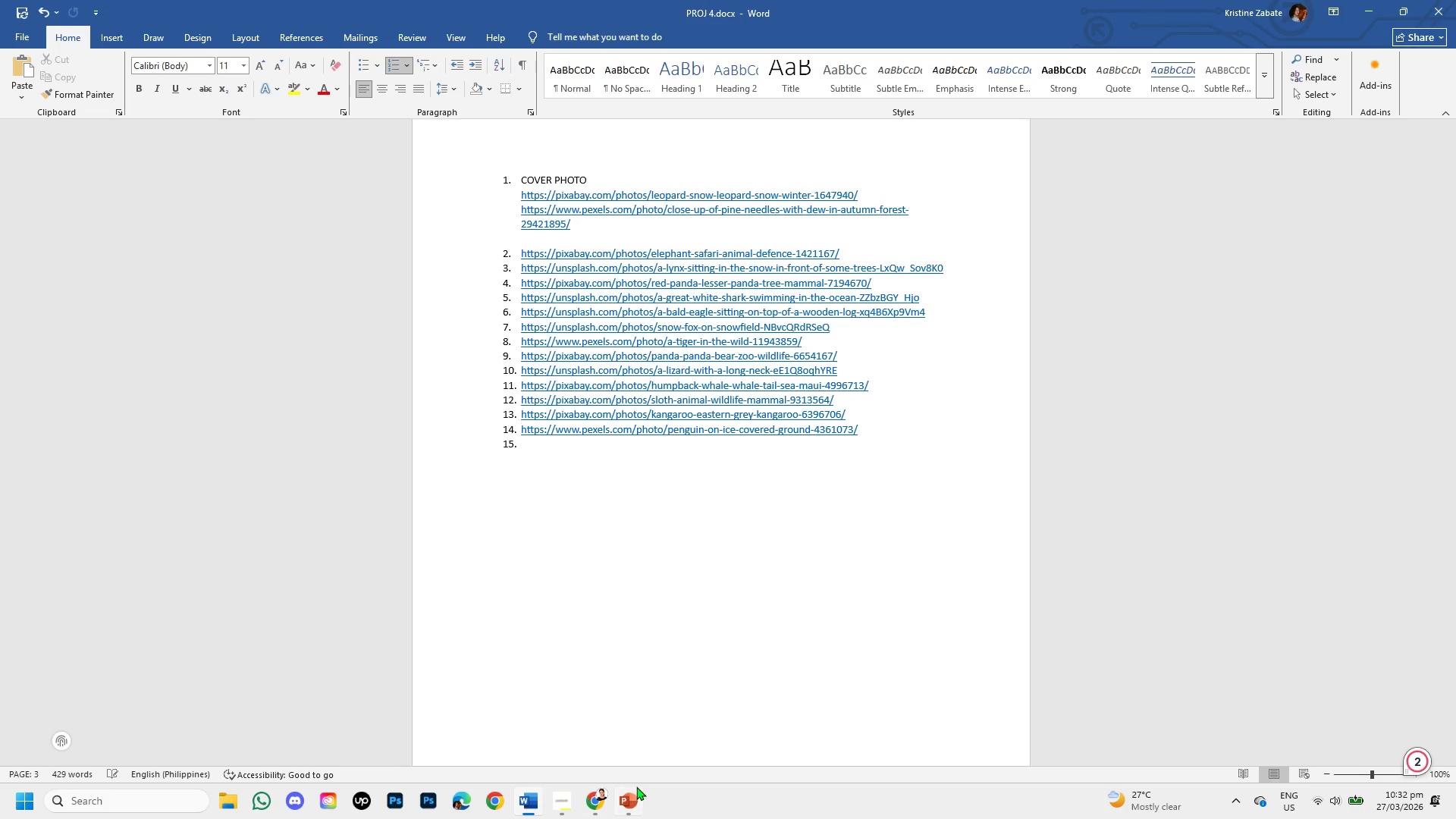 
left_click([625, 802])
 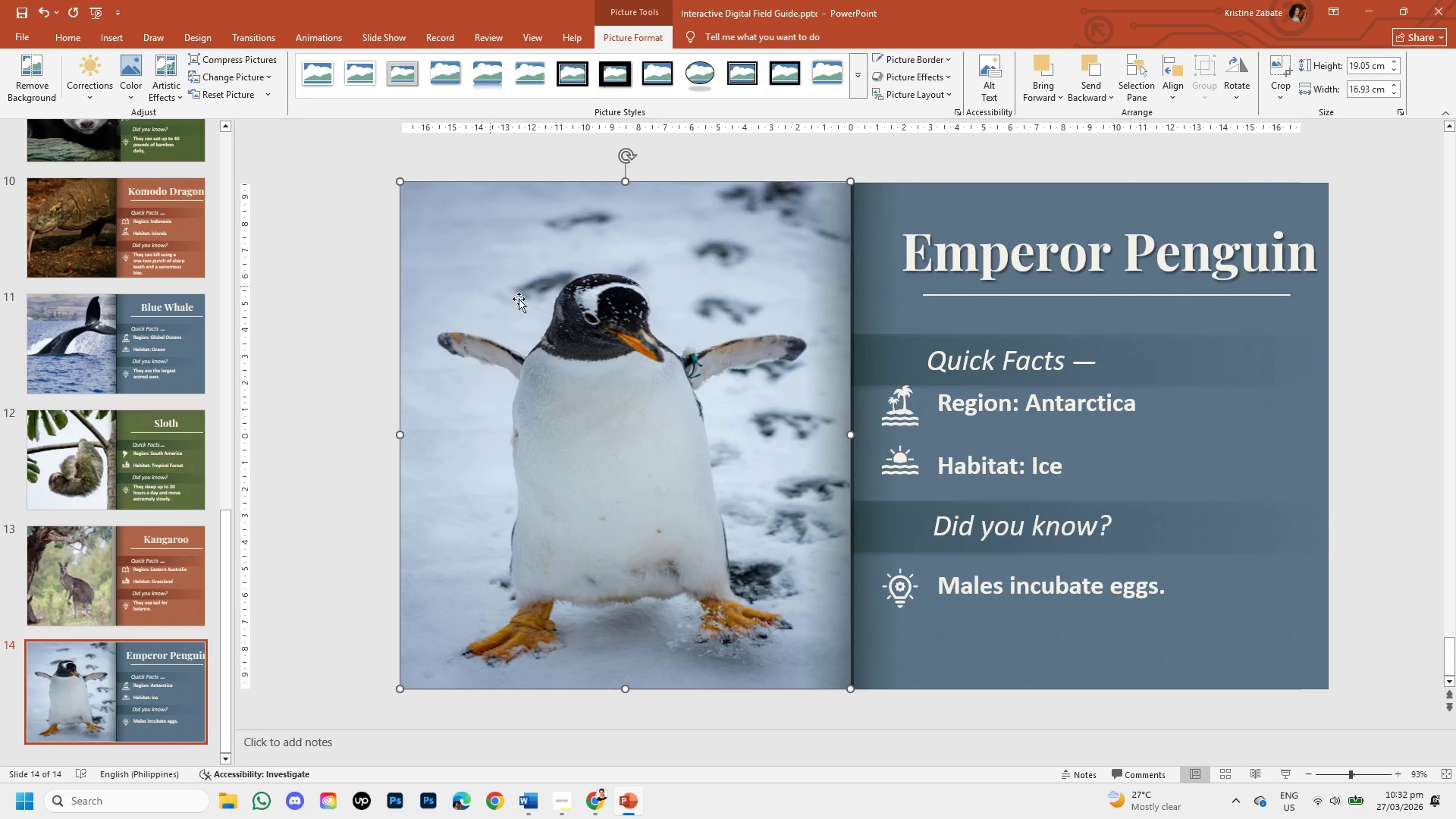 
left_click([583, 328])
 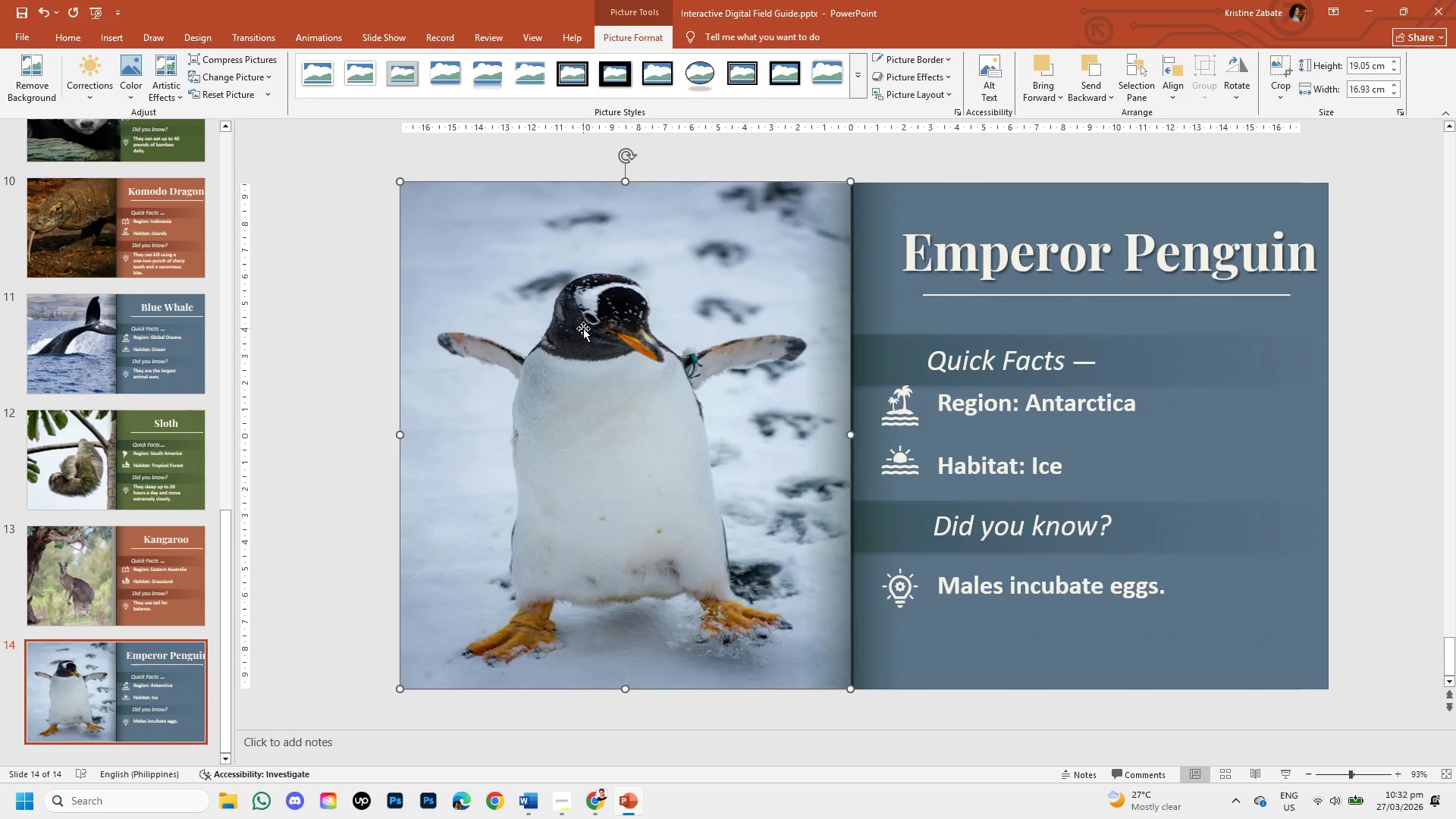 
key(Backspace)
 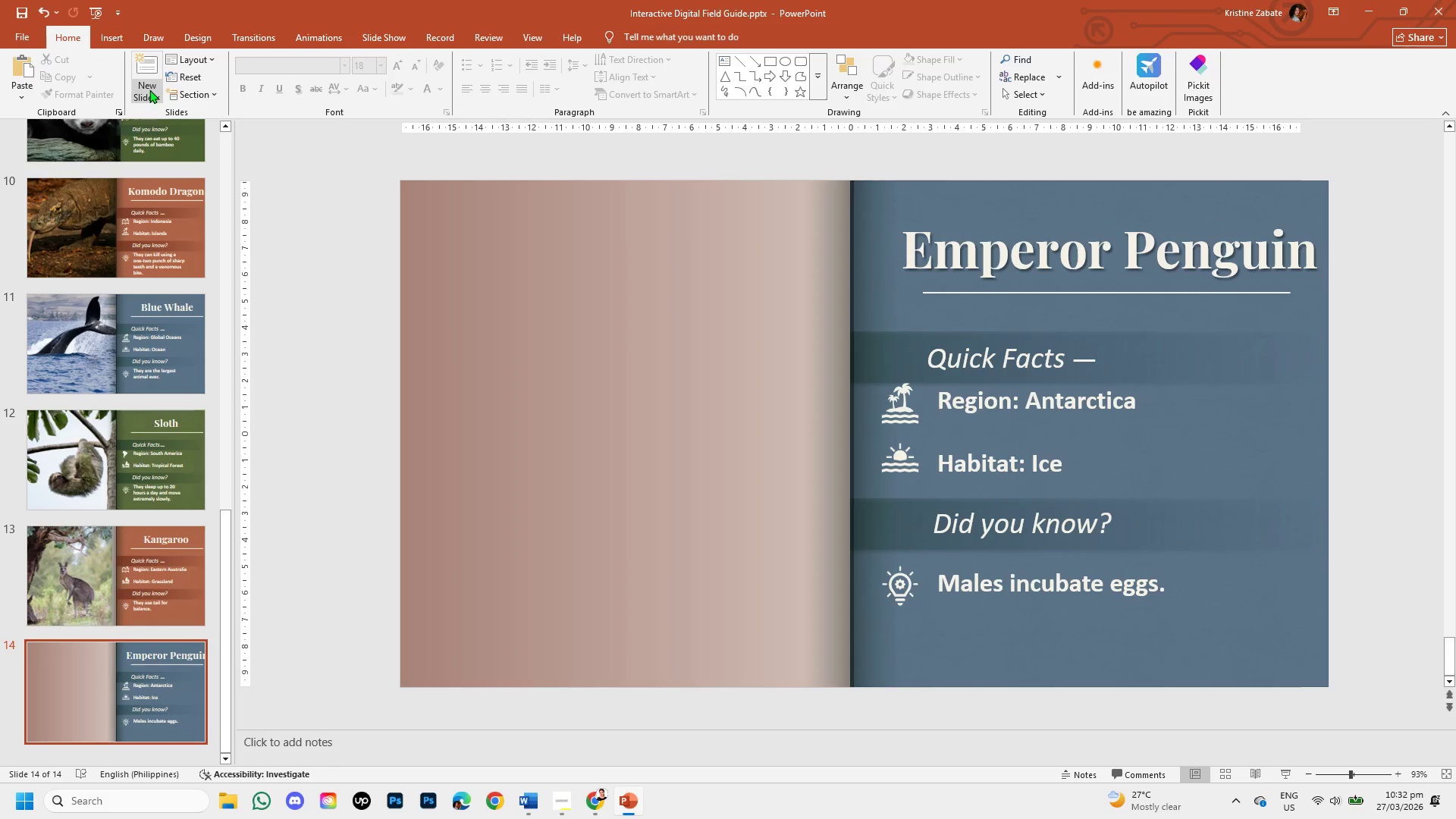 
left_click([115, 40])
 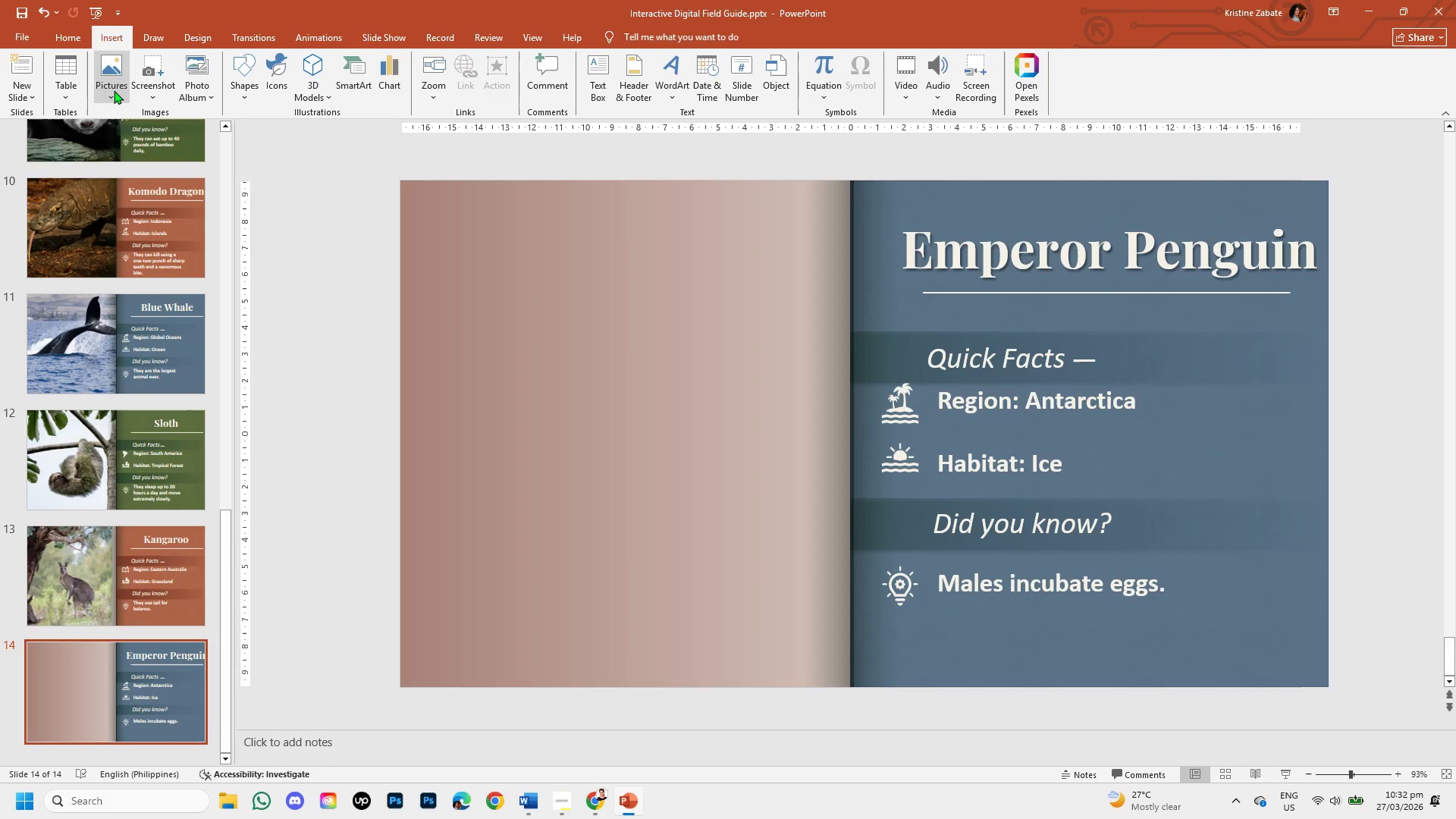 
left_click([114, 90])
 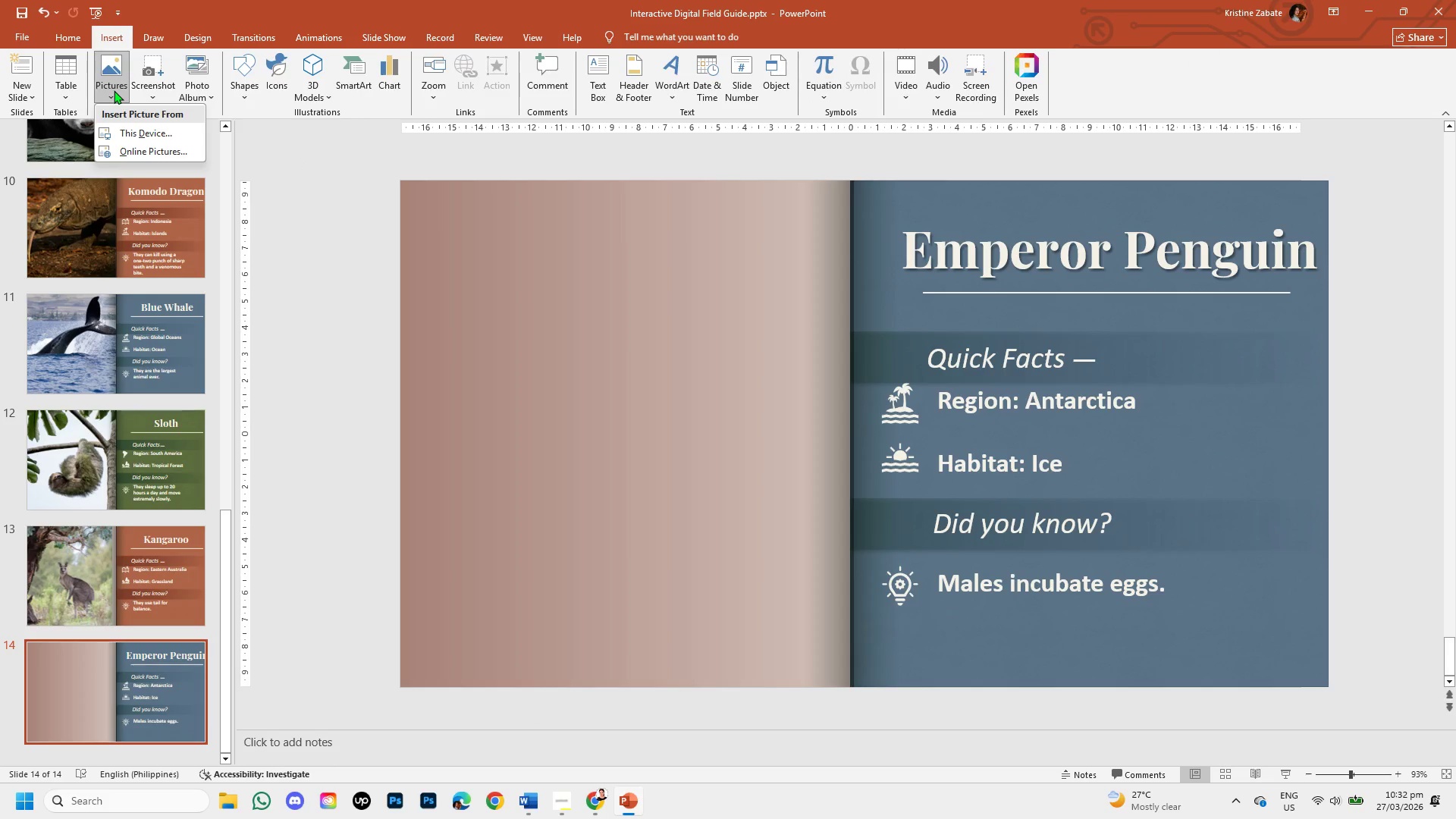 
wait(16.28)
 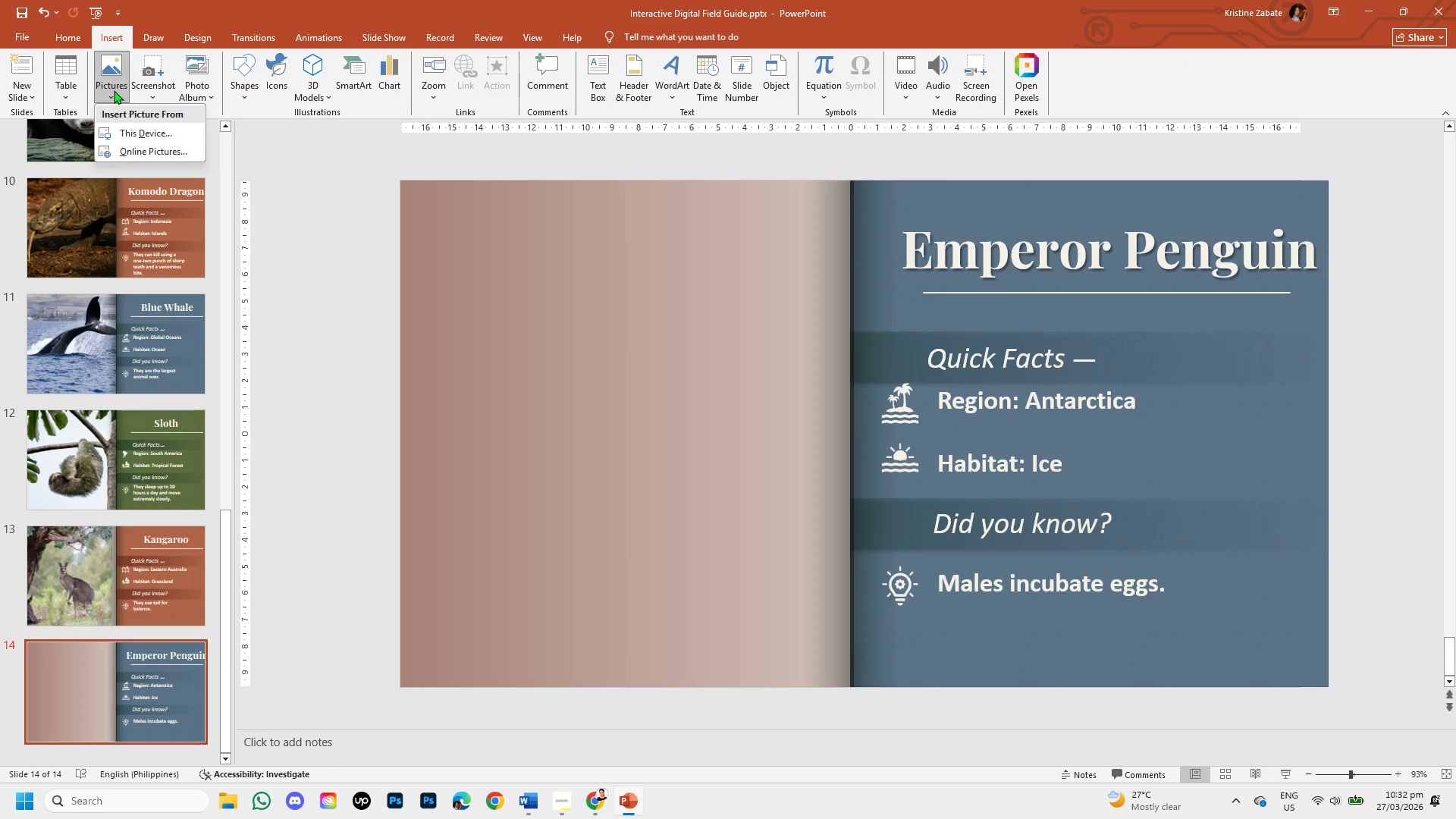 
key(Control+V)
 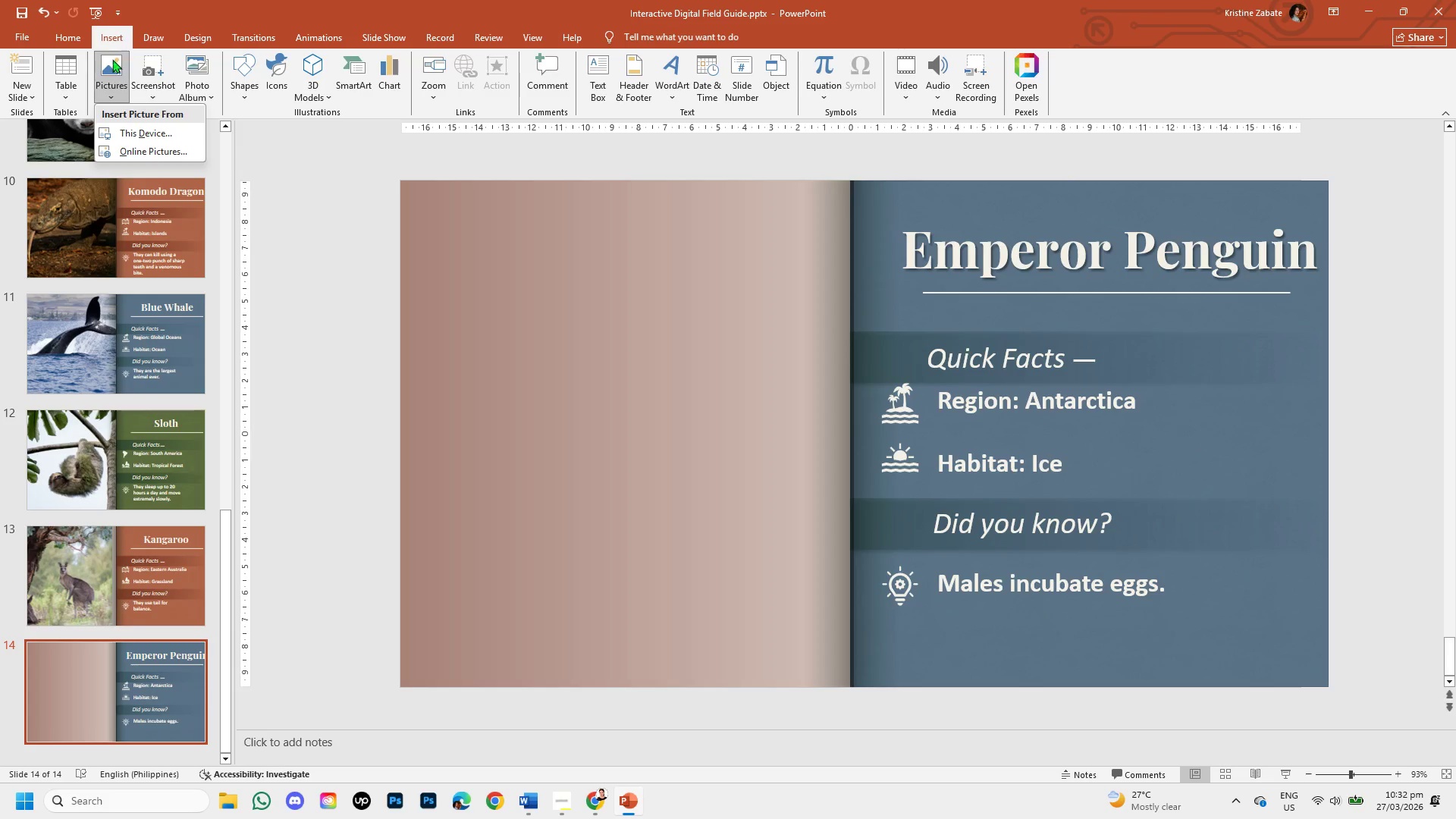 
left_click([146, 130])
 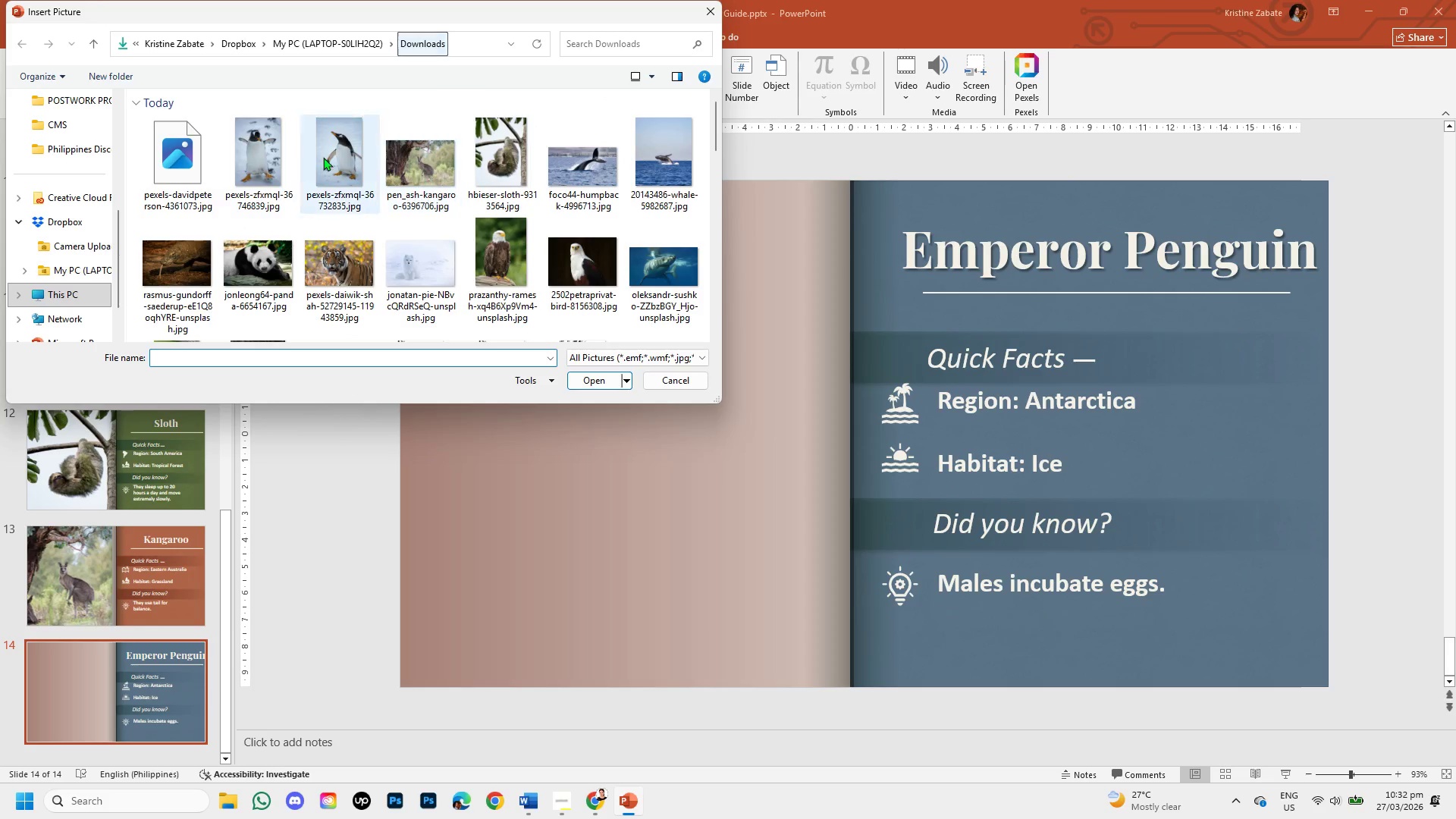 
left_click([179, 152])
 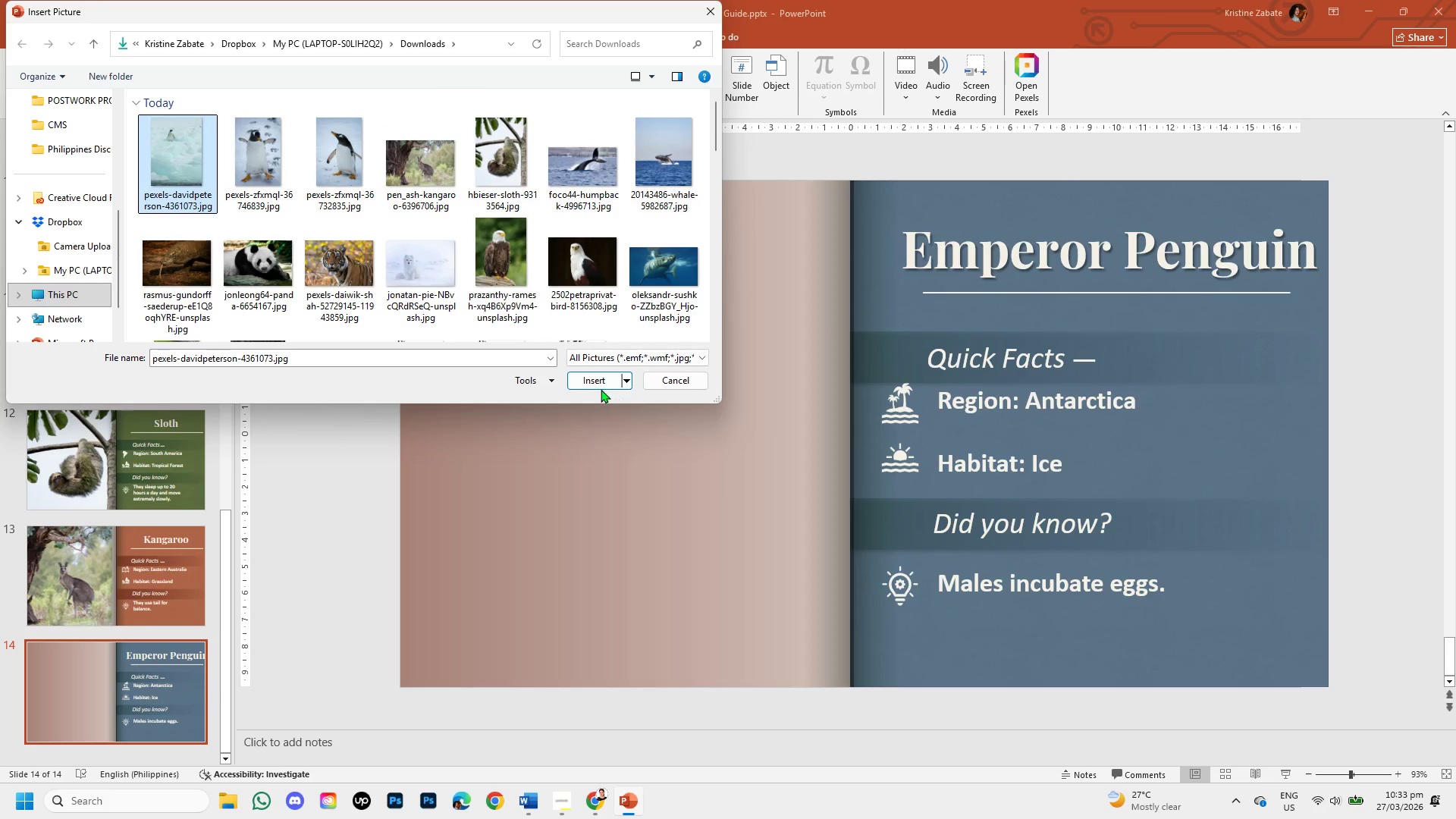 
left_click([592, 375])
 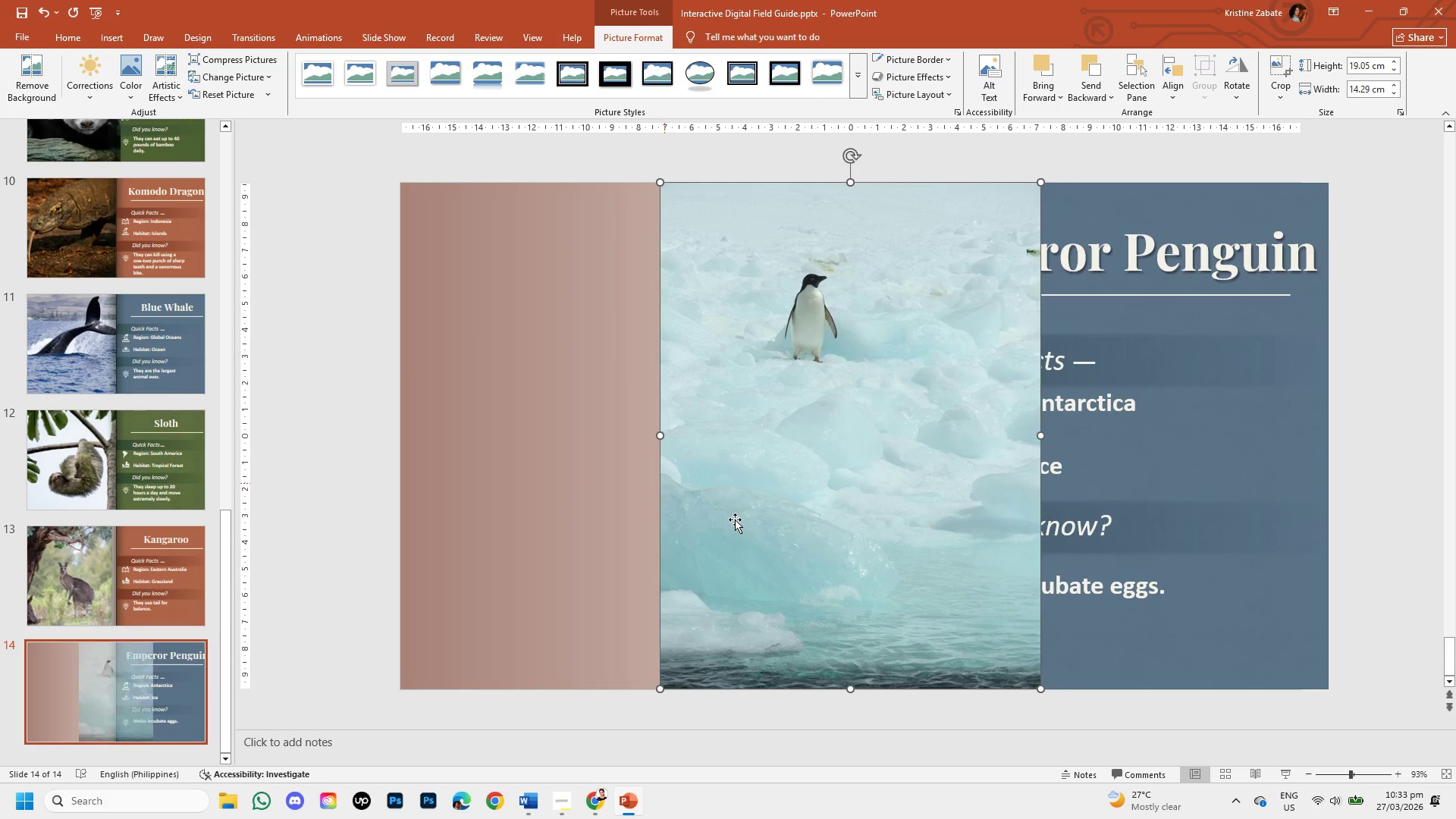 
left_click([735, 519])
 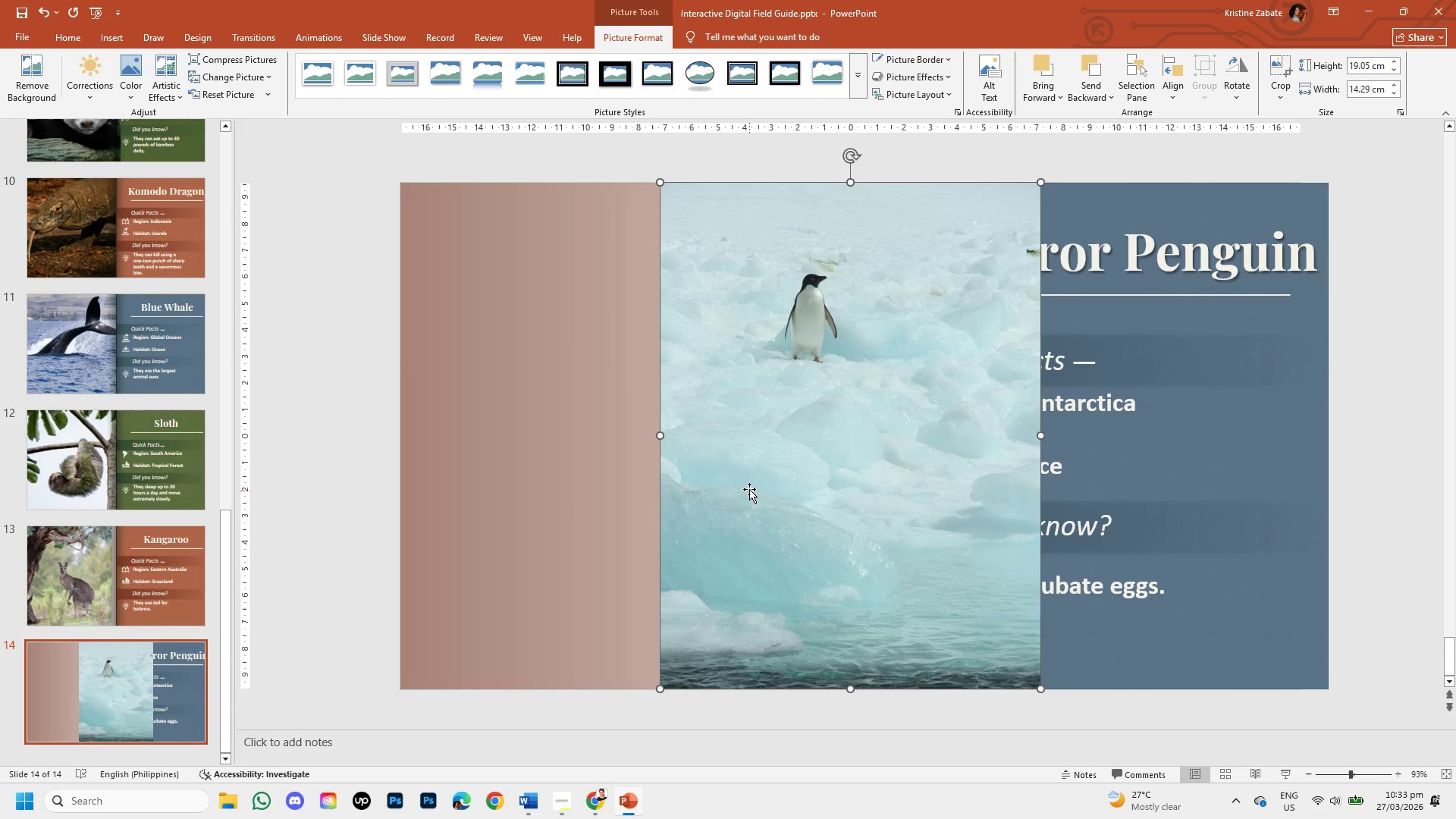 
left_click_drag(start_coordinate=[749, 489], to_coordinate=[488, 488])
 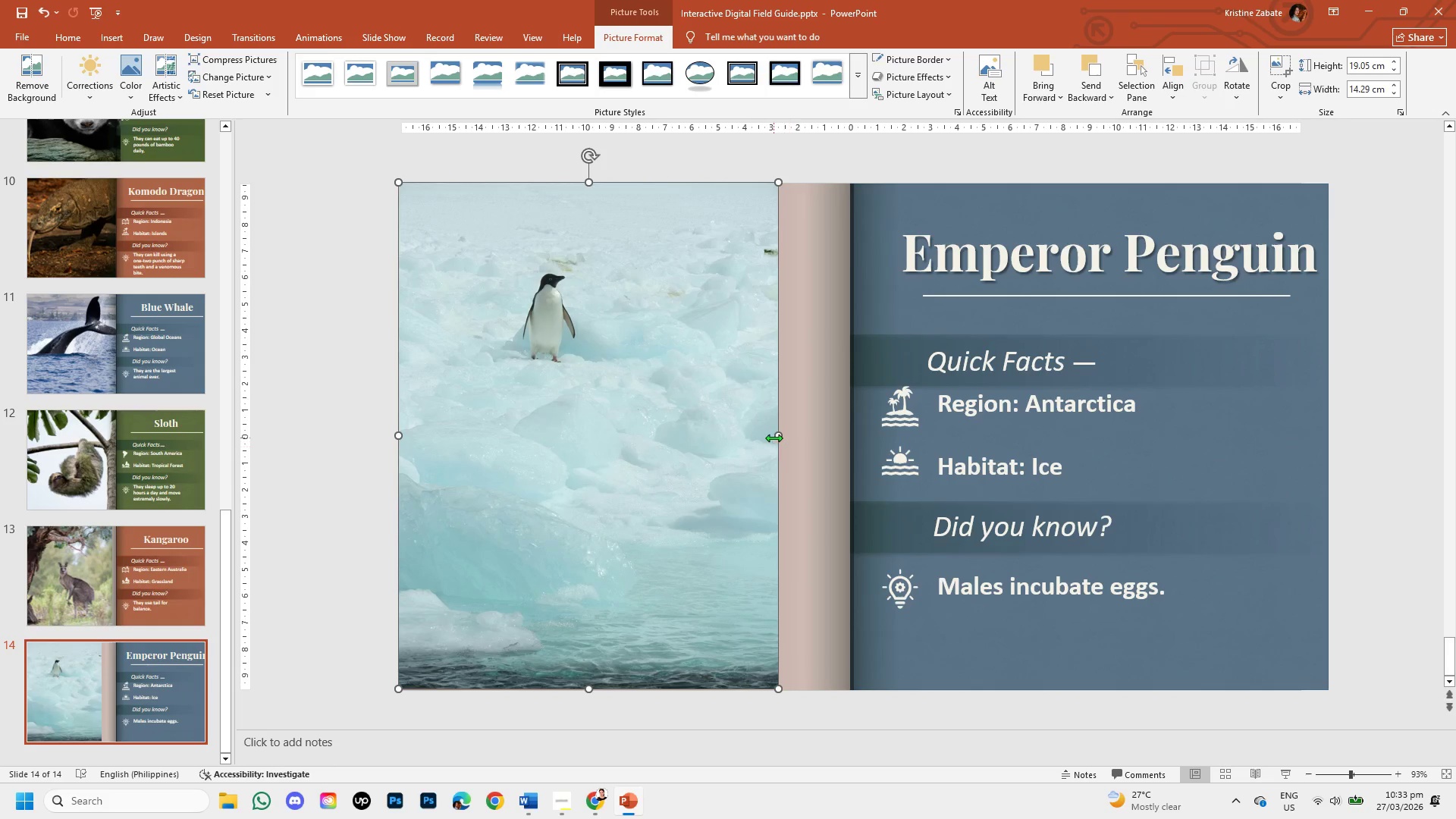 
left_click_drag(start_coordinate=[776, 436], to_coordinate=[852, 439])
 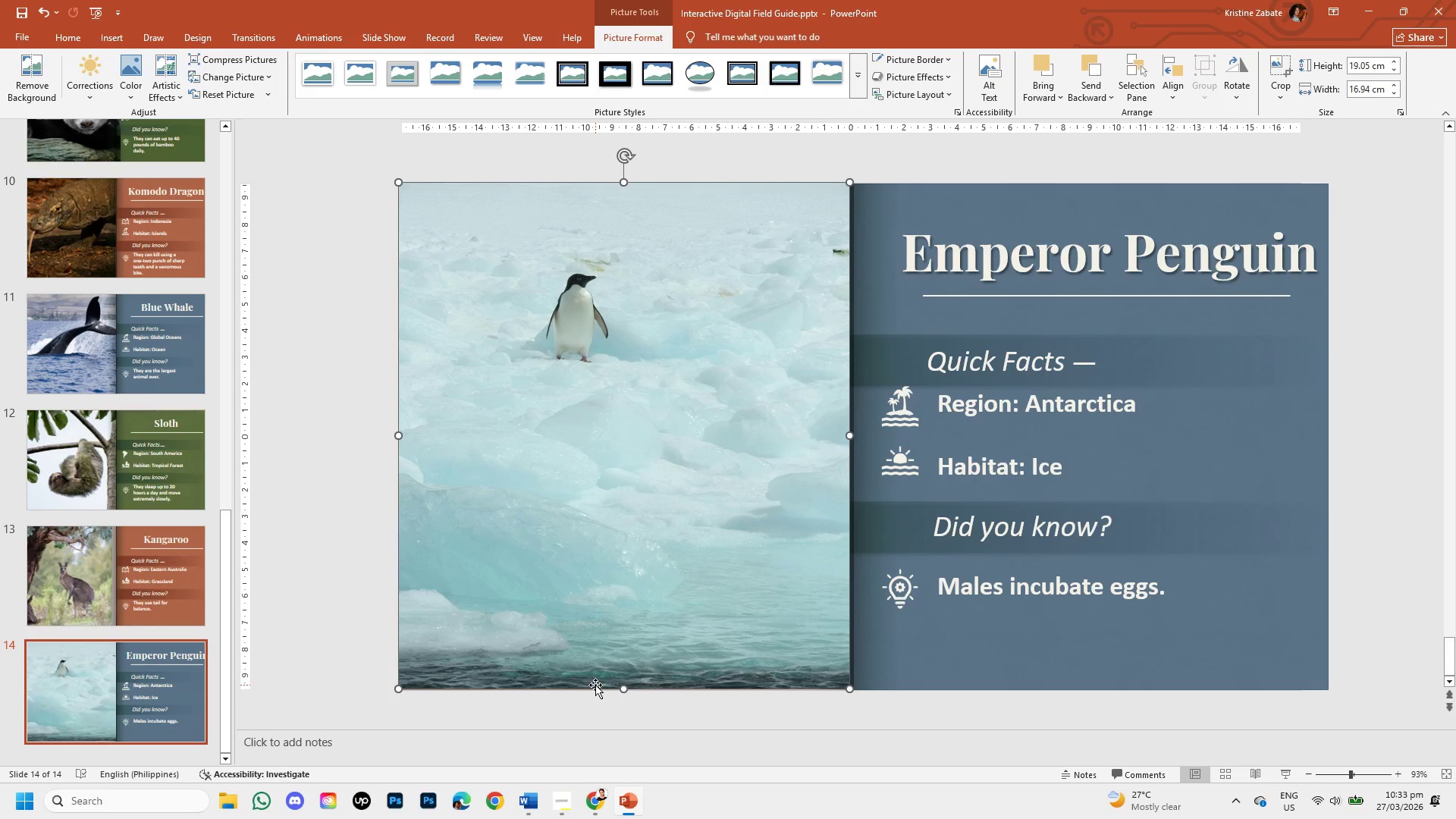 
wait(11.31)
 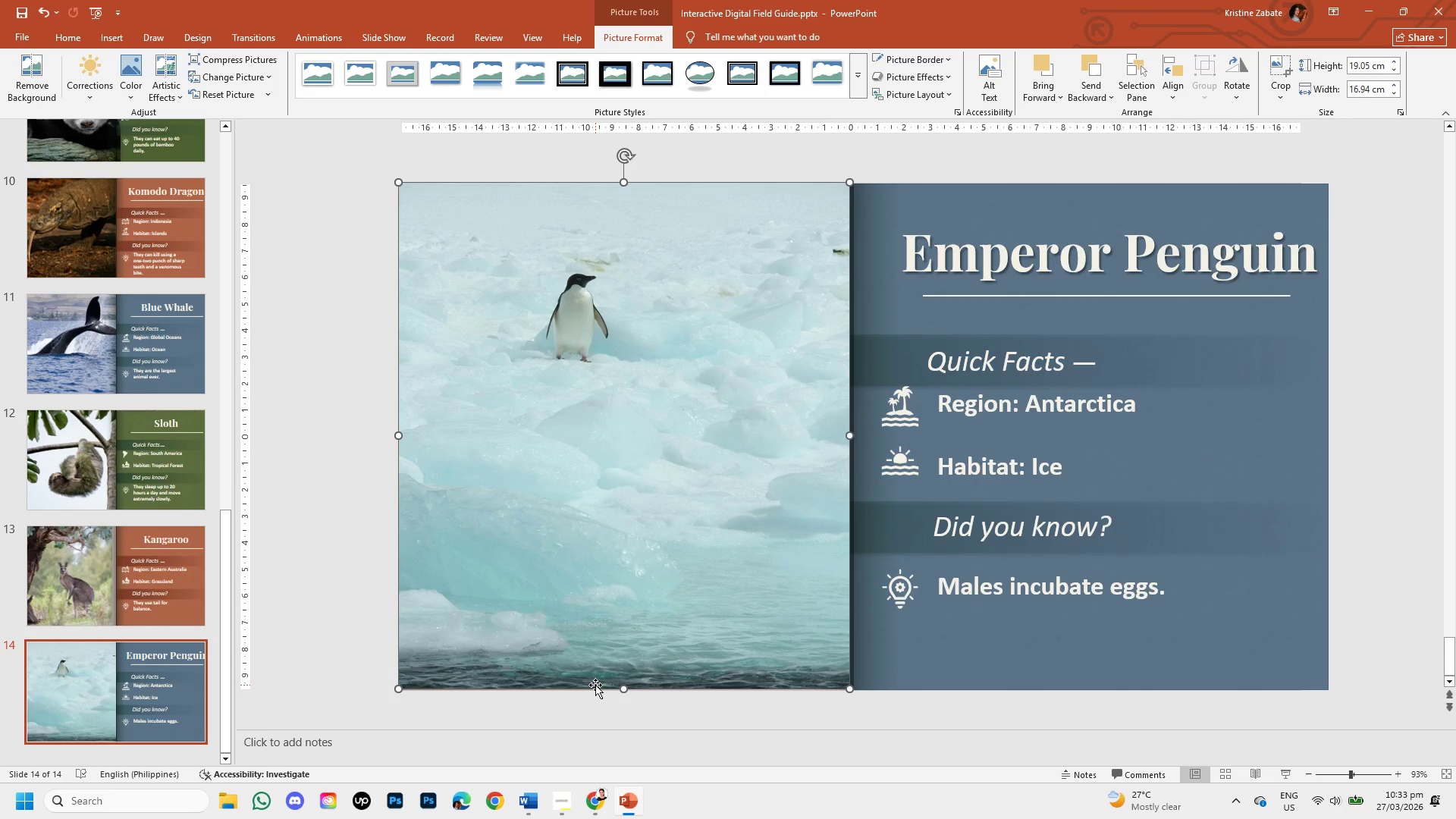 
left_click([588, 800])
 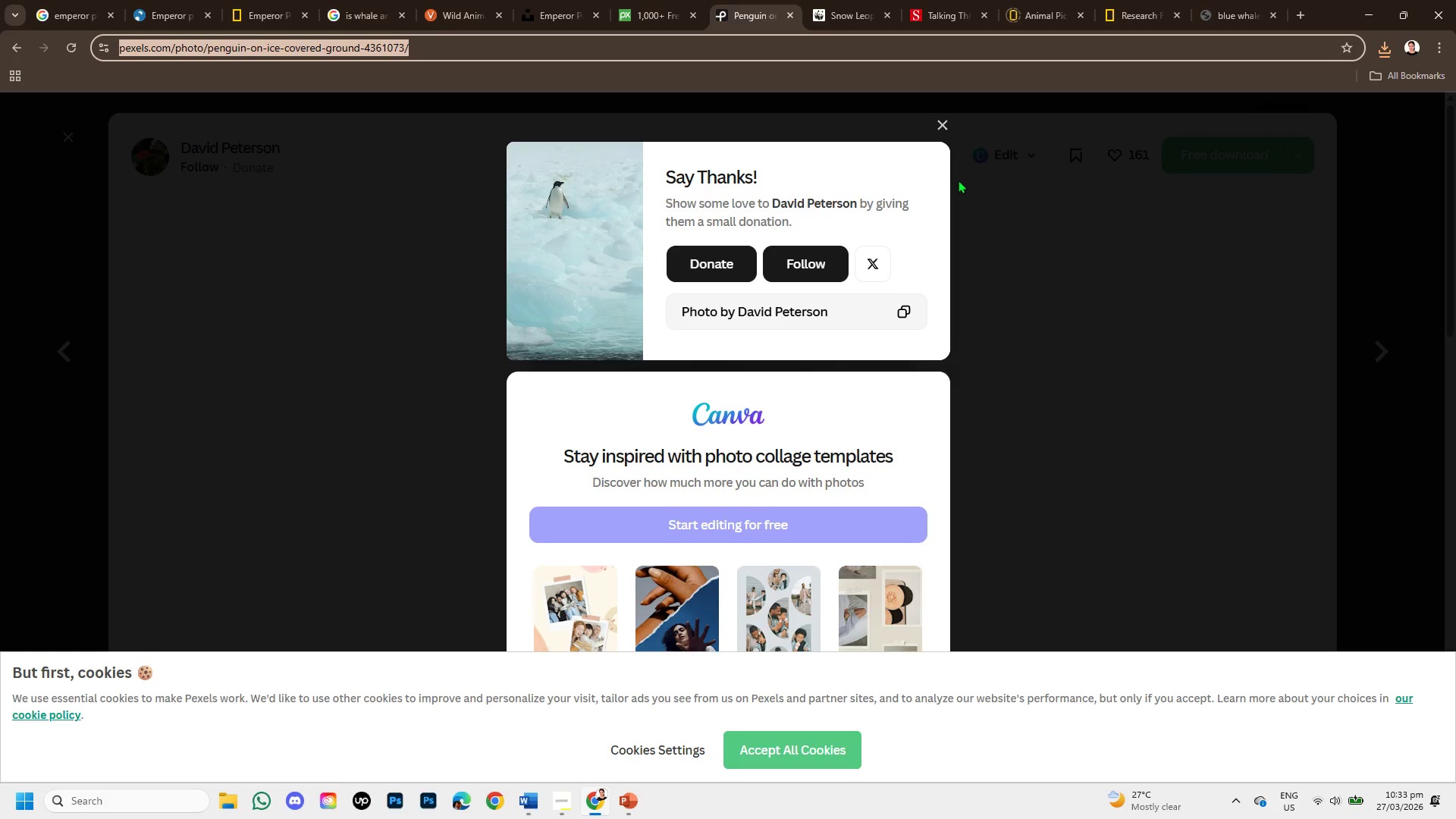 
left_click([939, 114])
 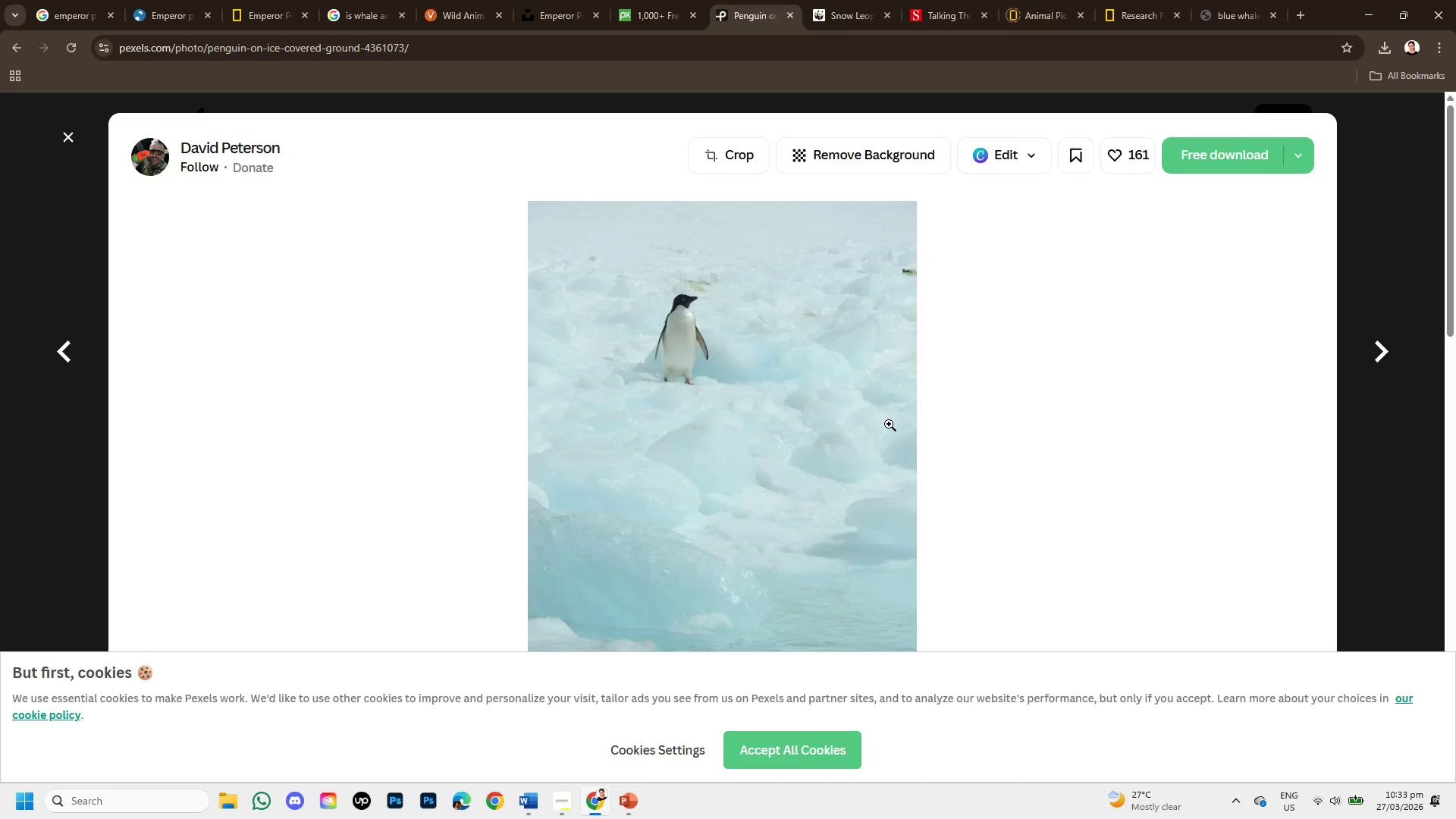 
scroll: coordinate [852, 478], scroll_direction: down, amount: 4.0
 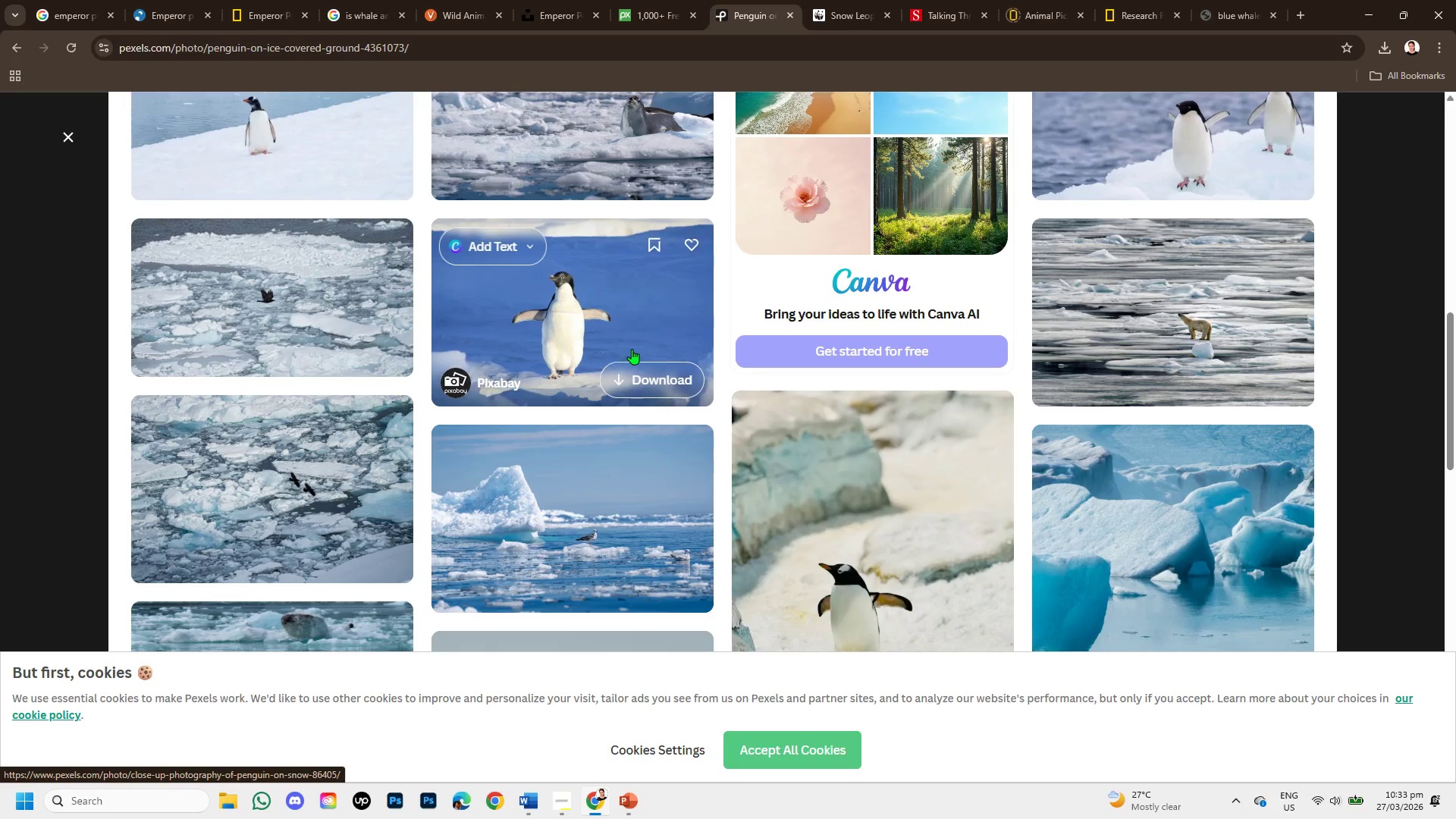 
left_click([600, 296])
 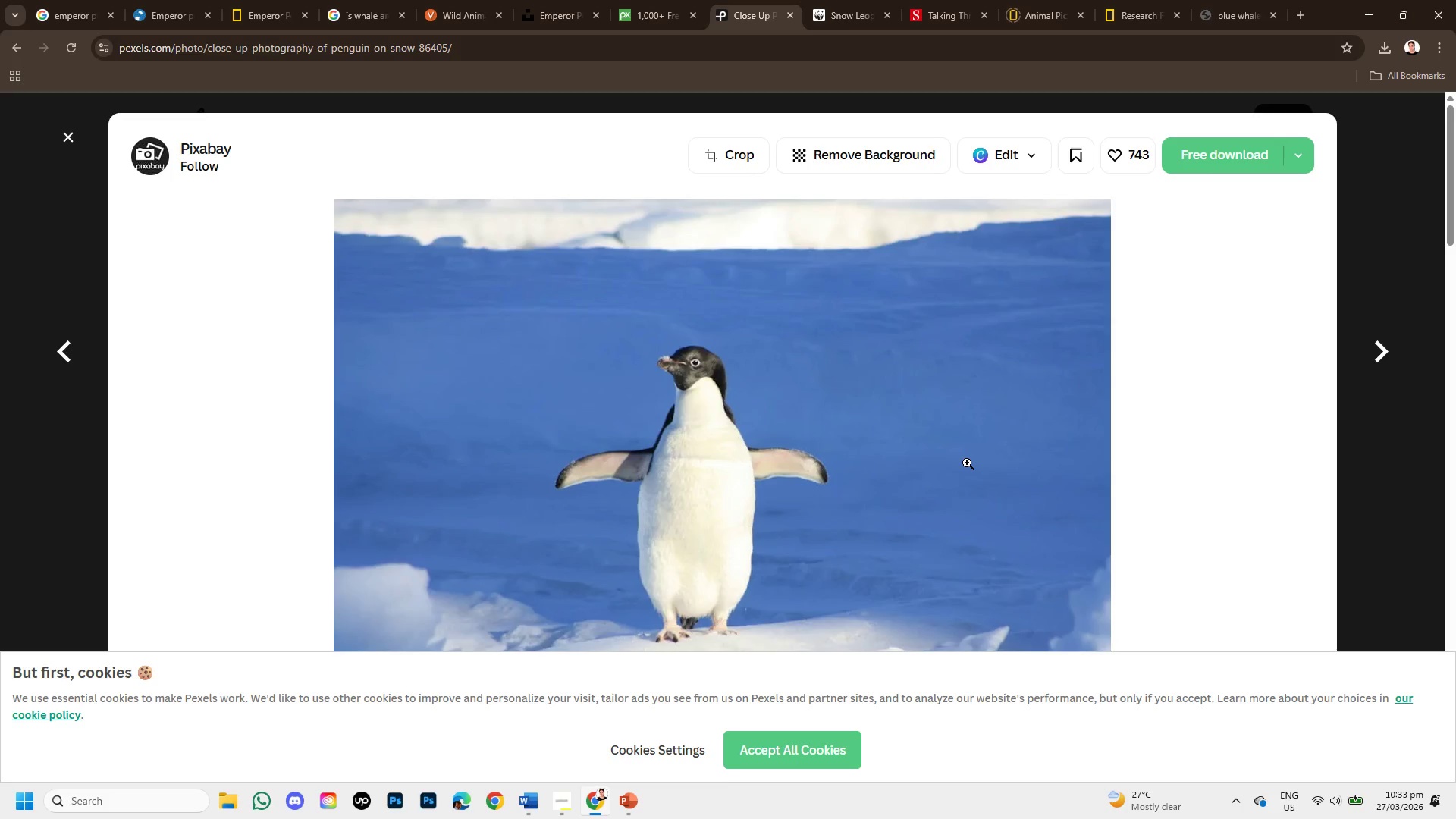 
scroll: coordinate [967, 463], scroll_direction: down, amount: 1.0
 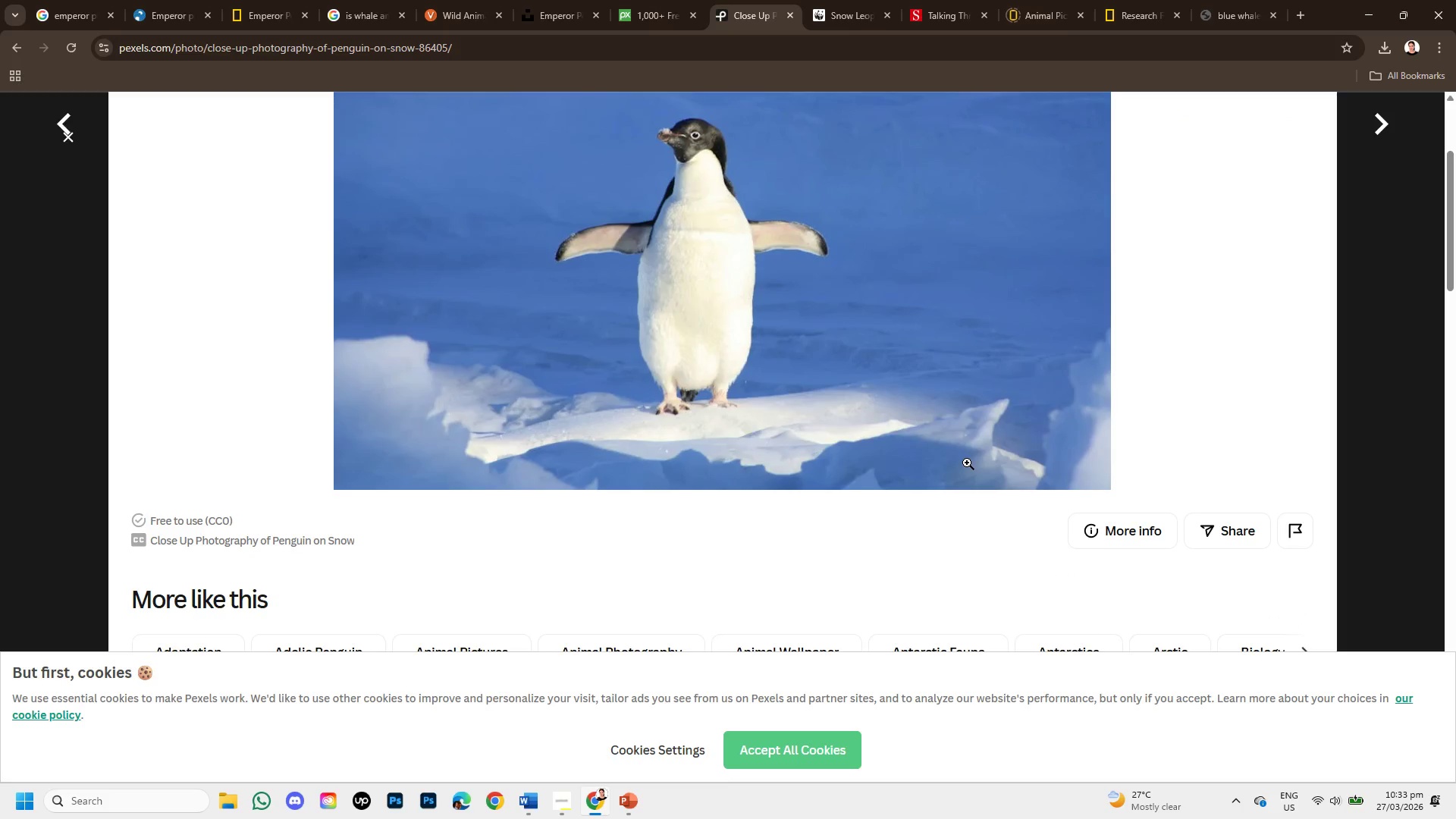 
scroll: coordinate [967, 463], scroll_direction: up, amount: 1.0
 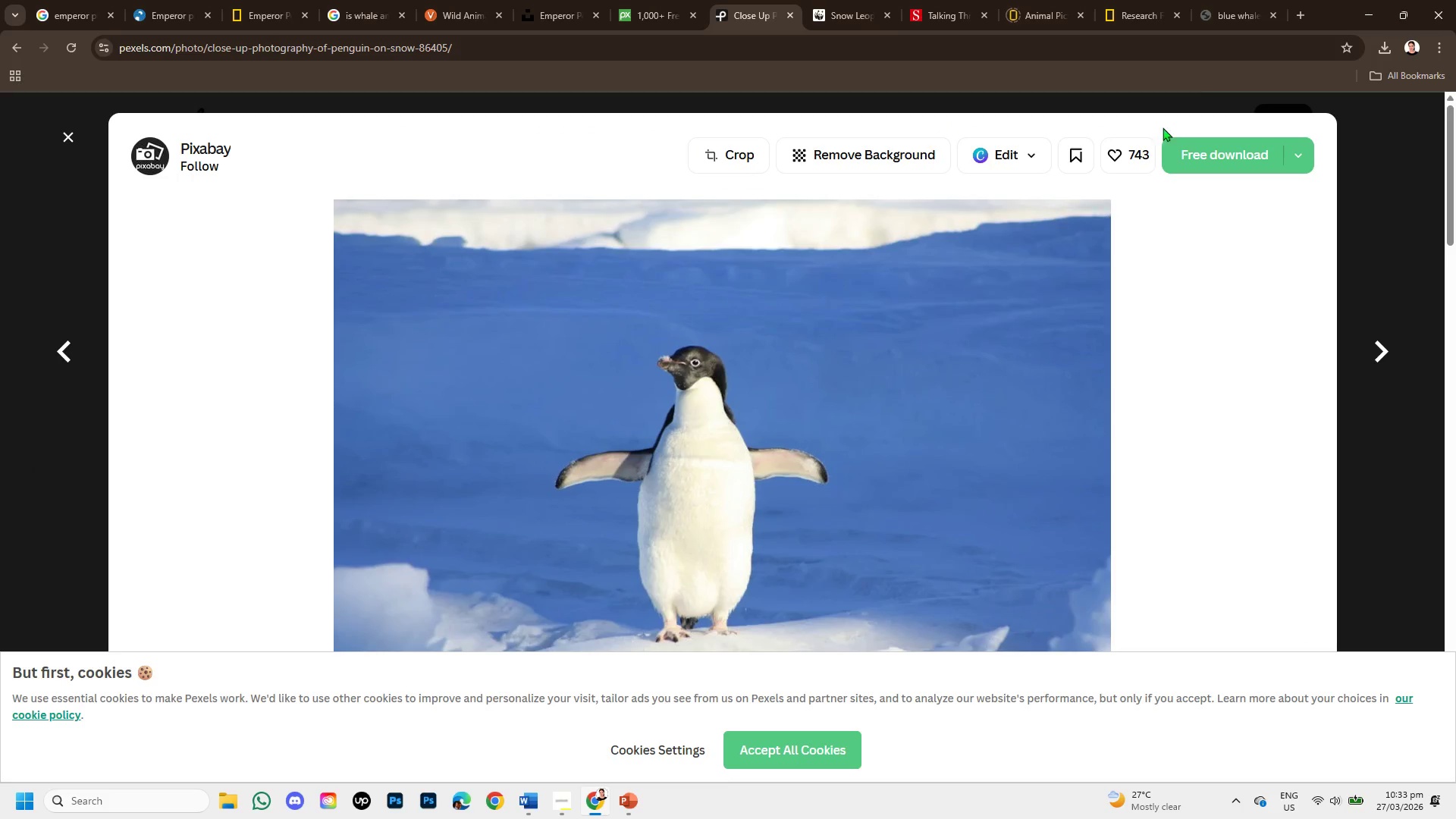 
left_click([1209, 154])
 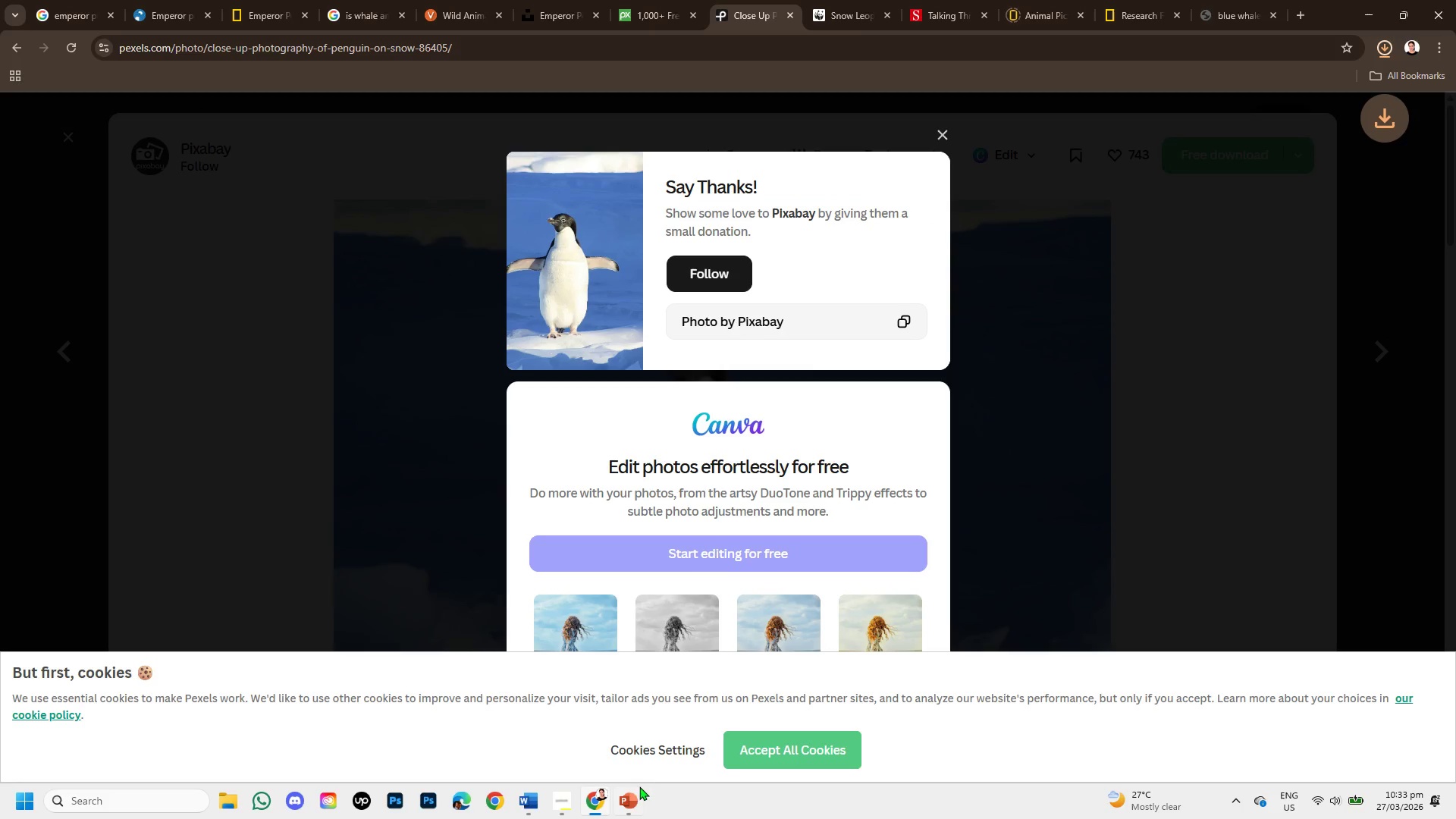 
left_click([630, 792])
 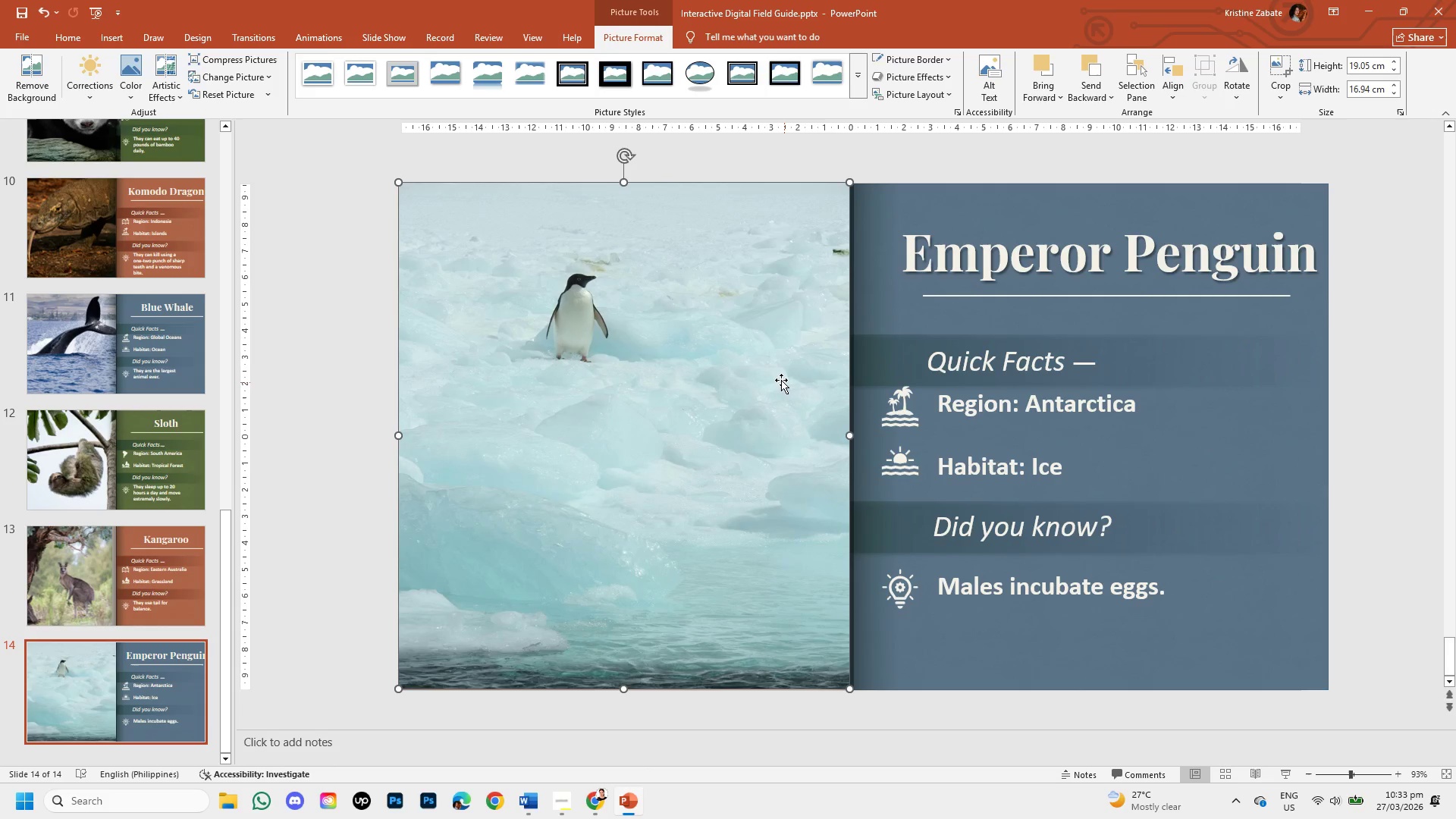 
left_click([780, 379])
 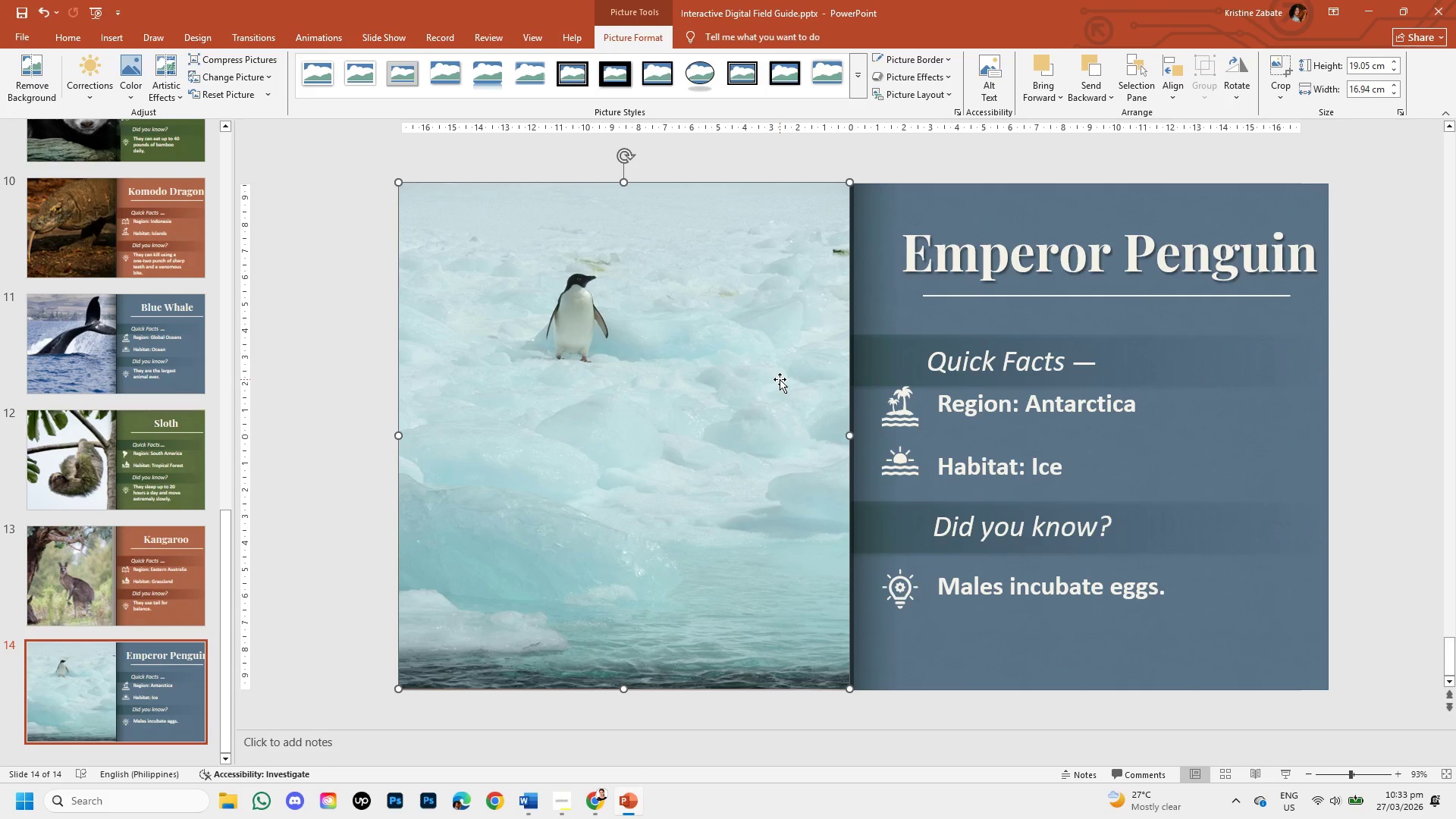 
key(Backspace)
 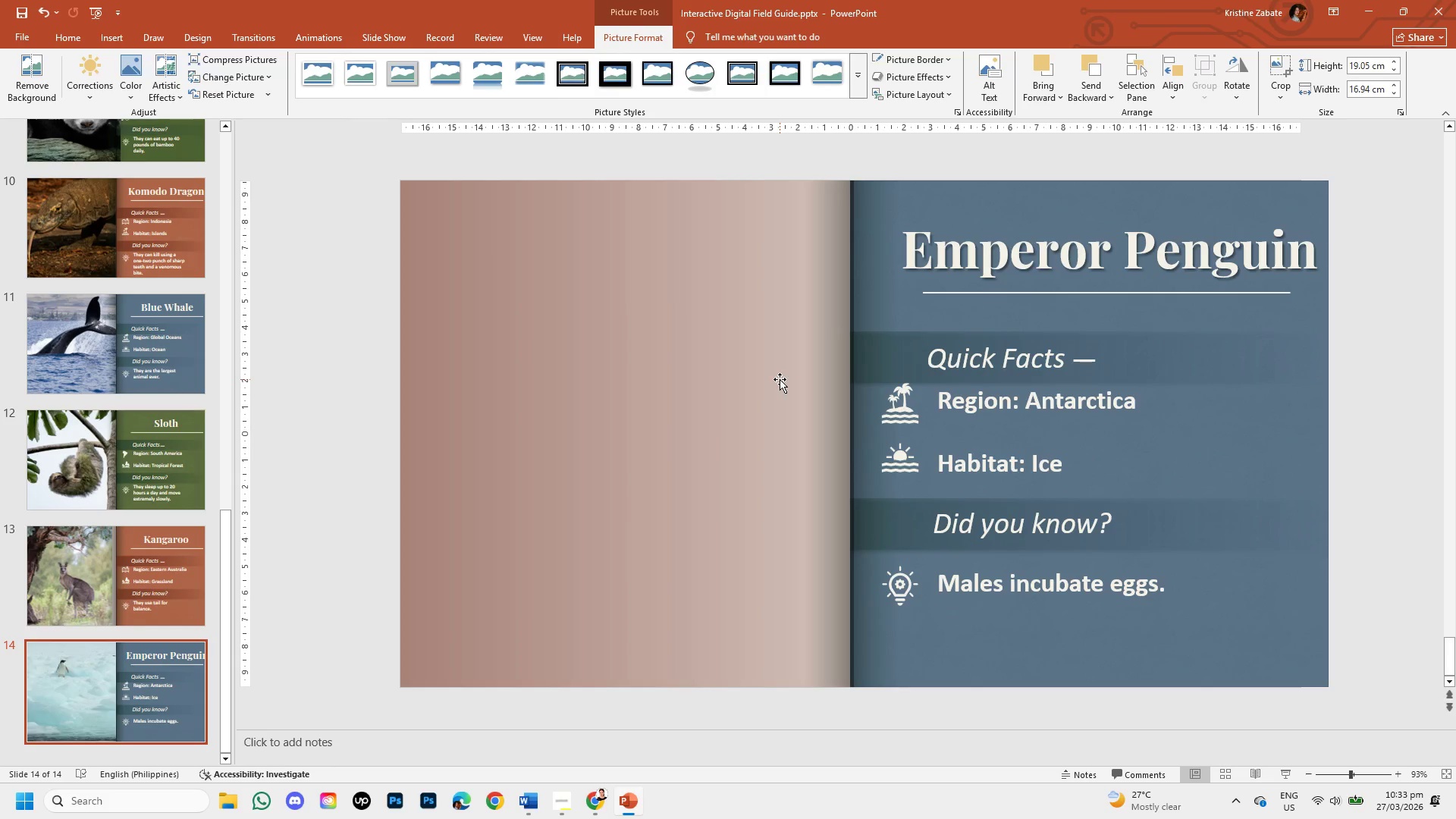 
key(Control+V)
 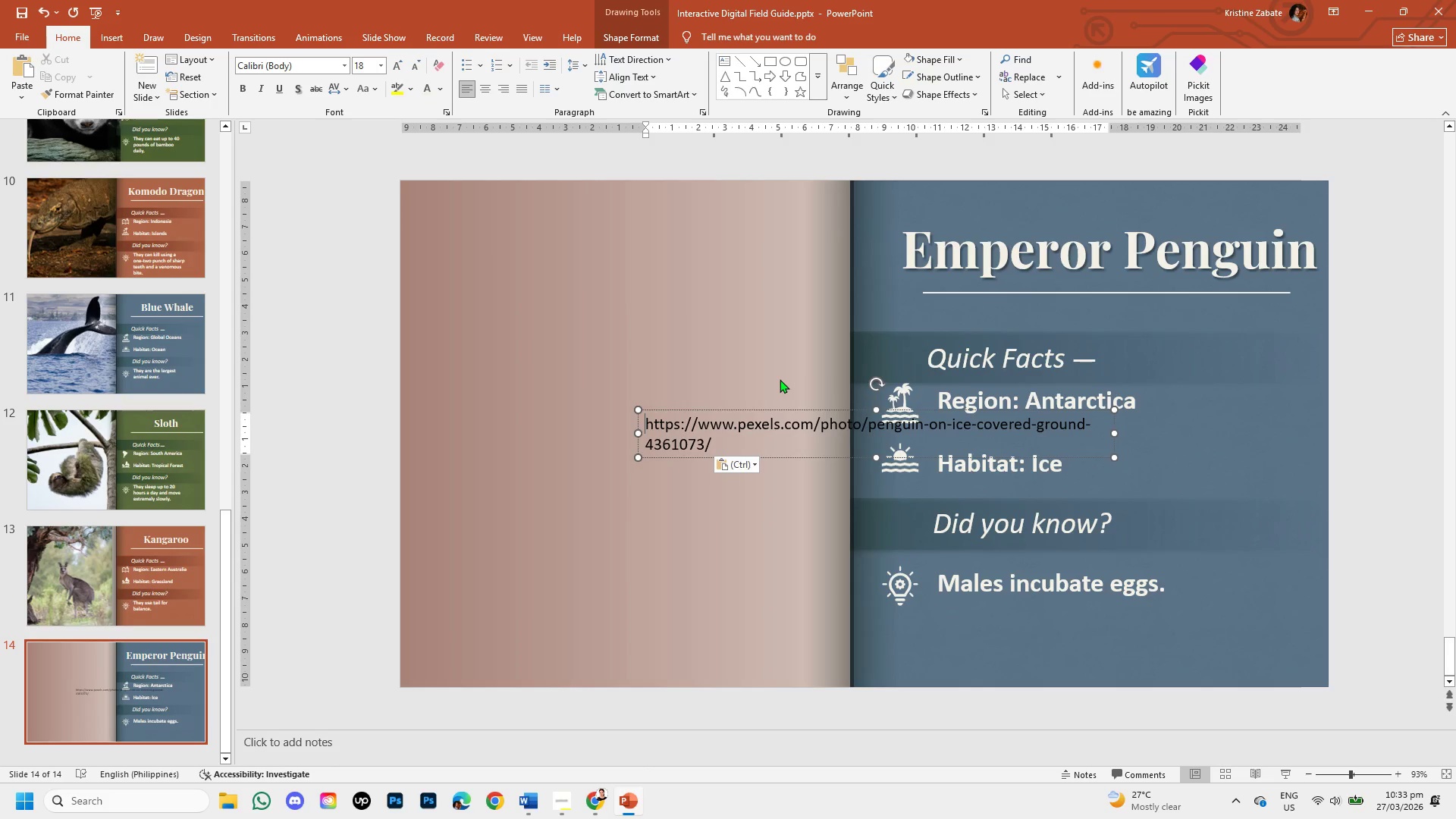 
key(Control+Z)
 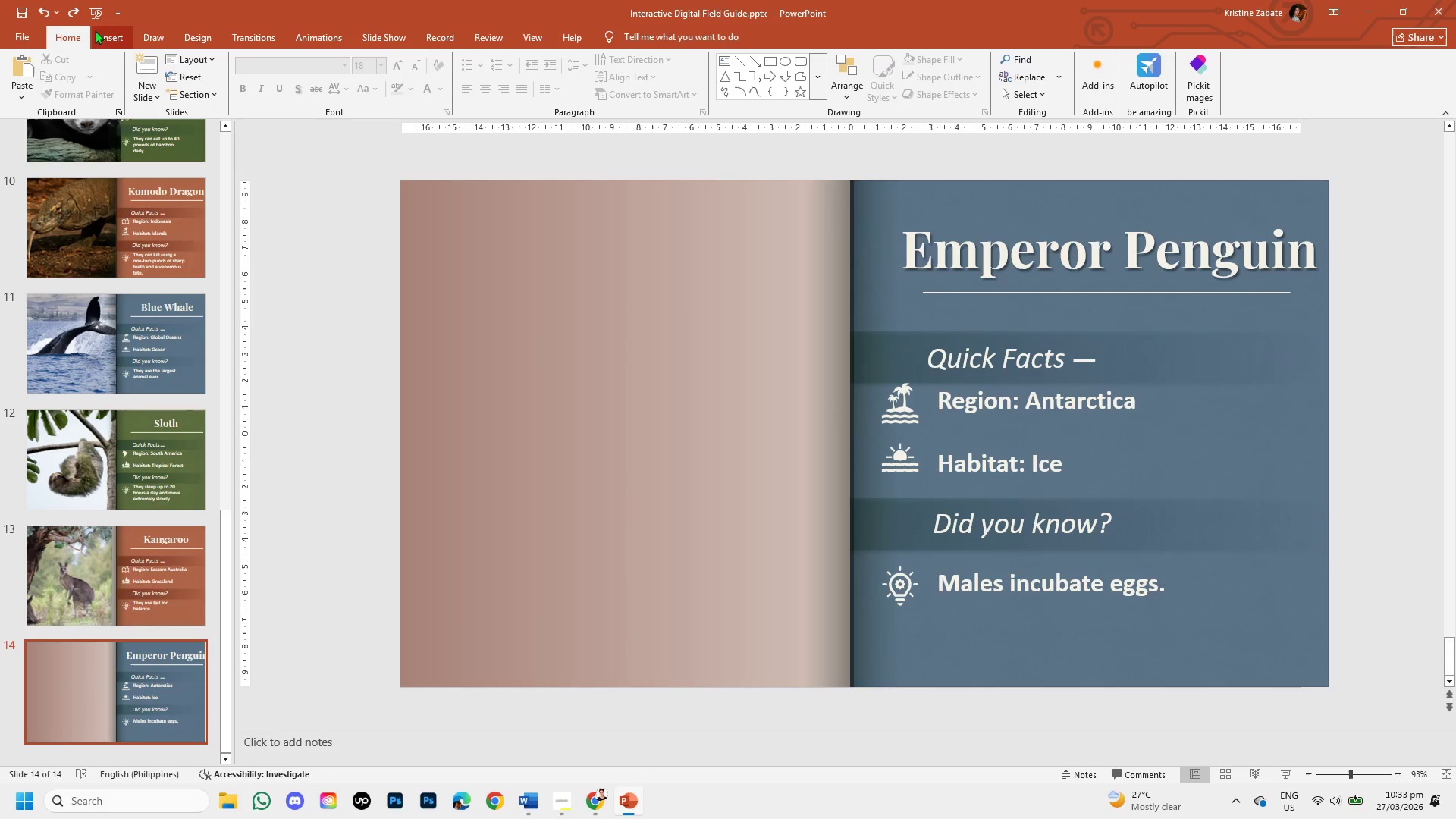 
left_click([104, 37])
 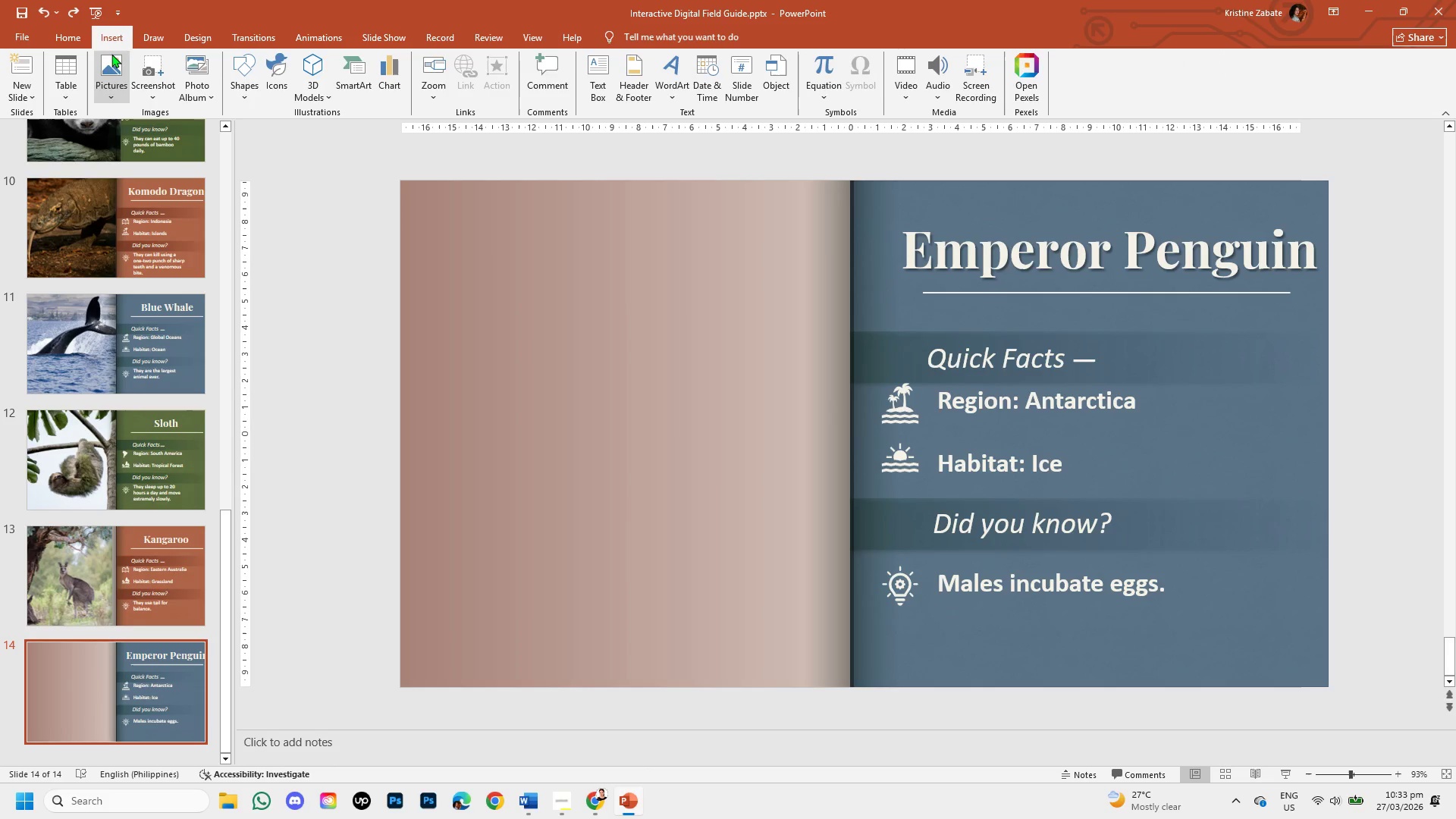 
left_click_drag(start_coordinate=[111, 54], to_coordinate=[140, 122])
 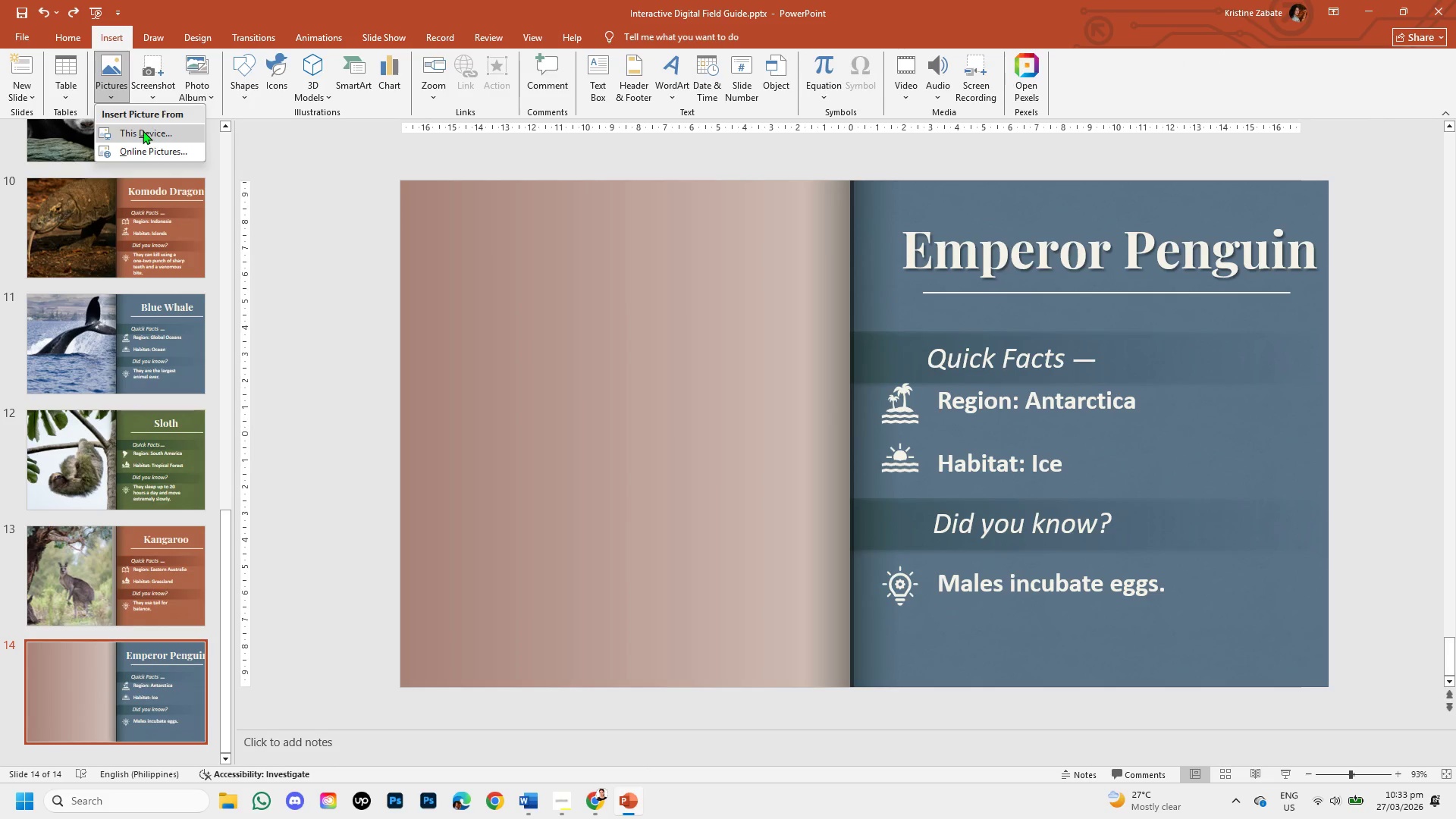 
double_click([143, 130])
 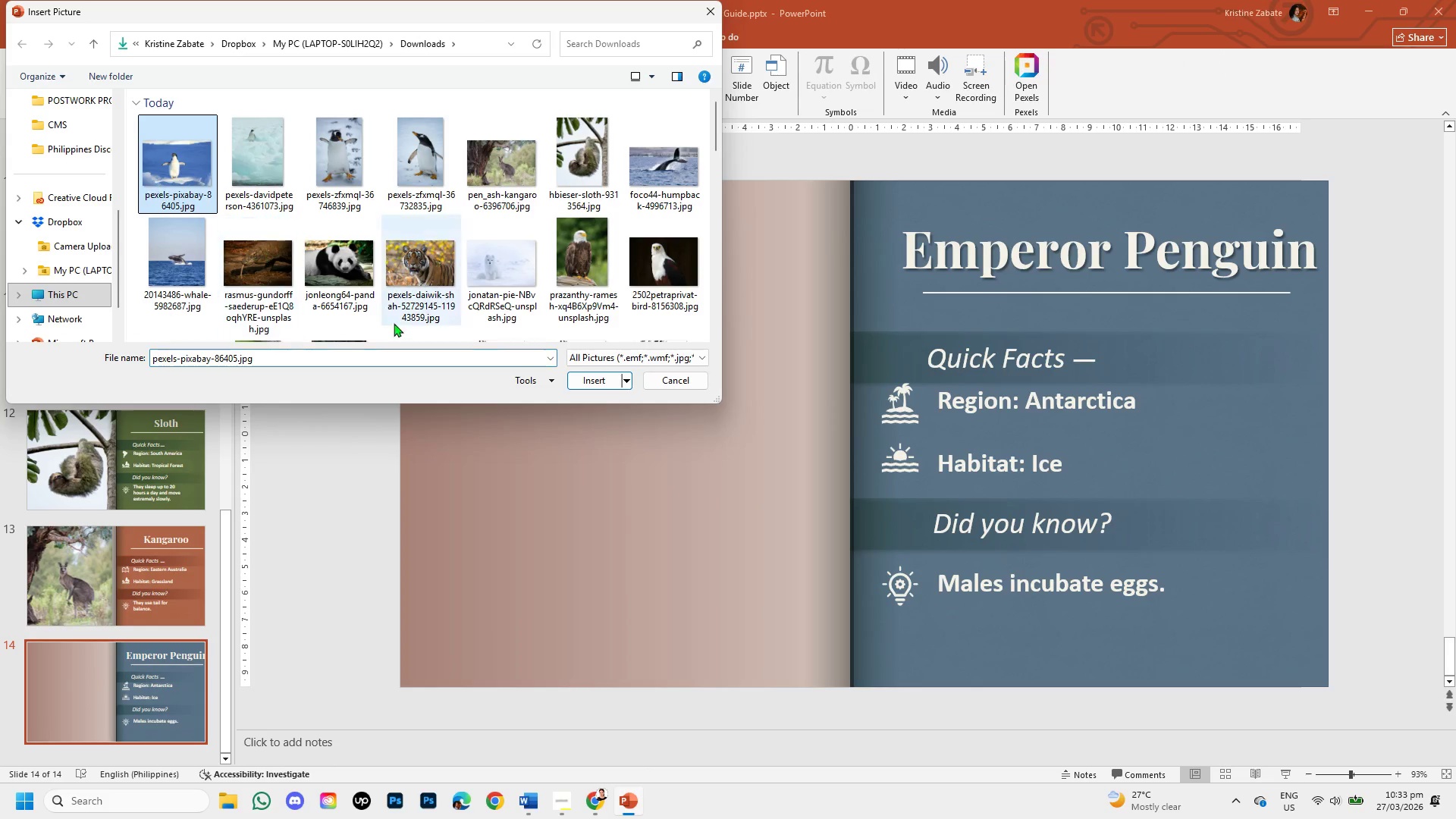 
left_click([582, 381])
 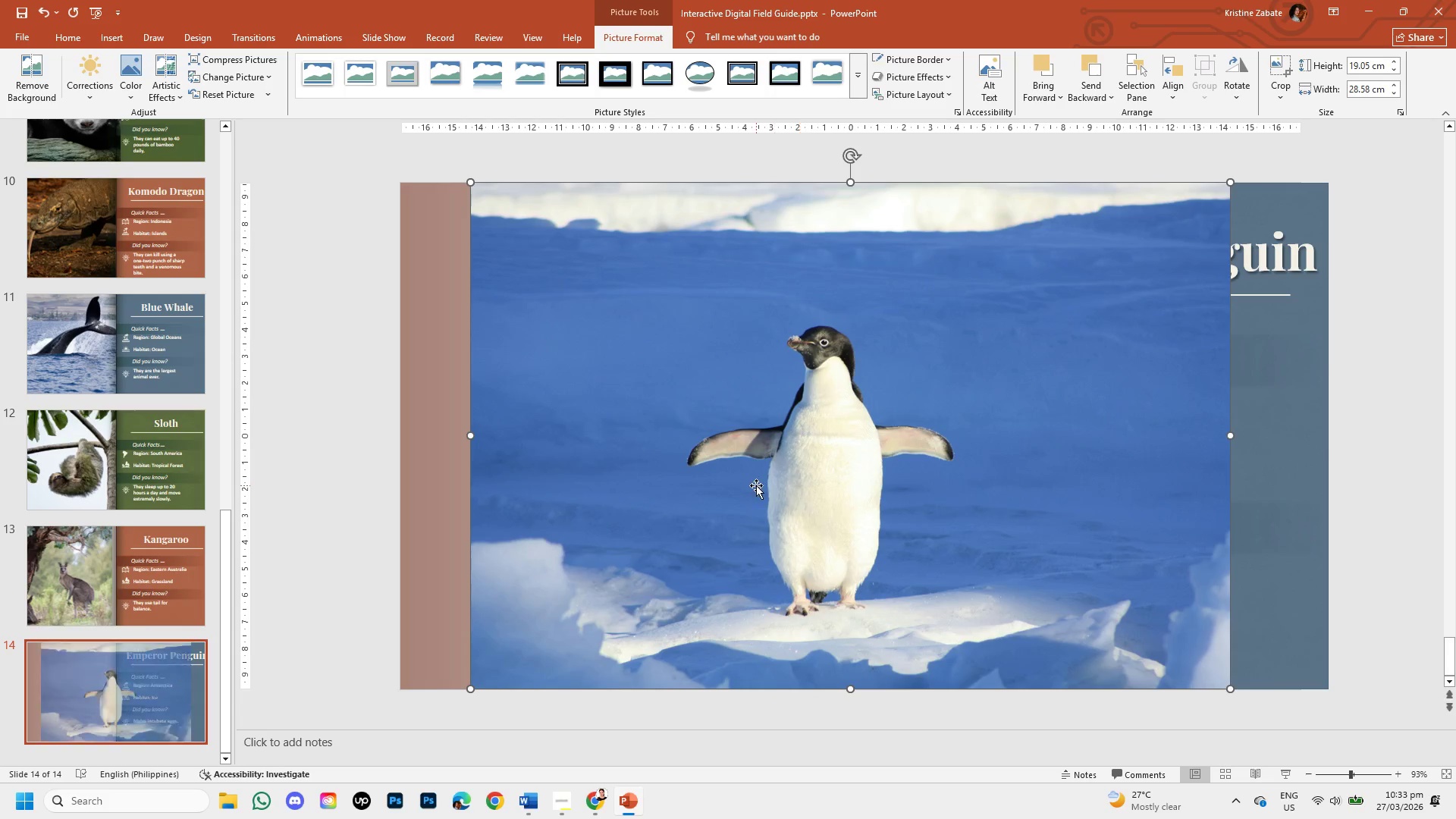 
left_click([761, 485])
 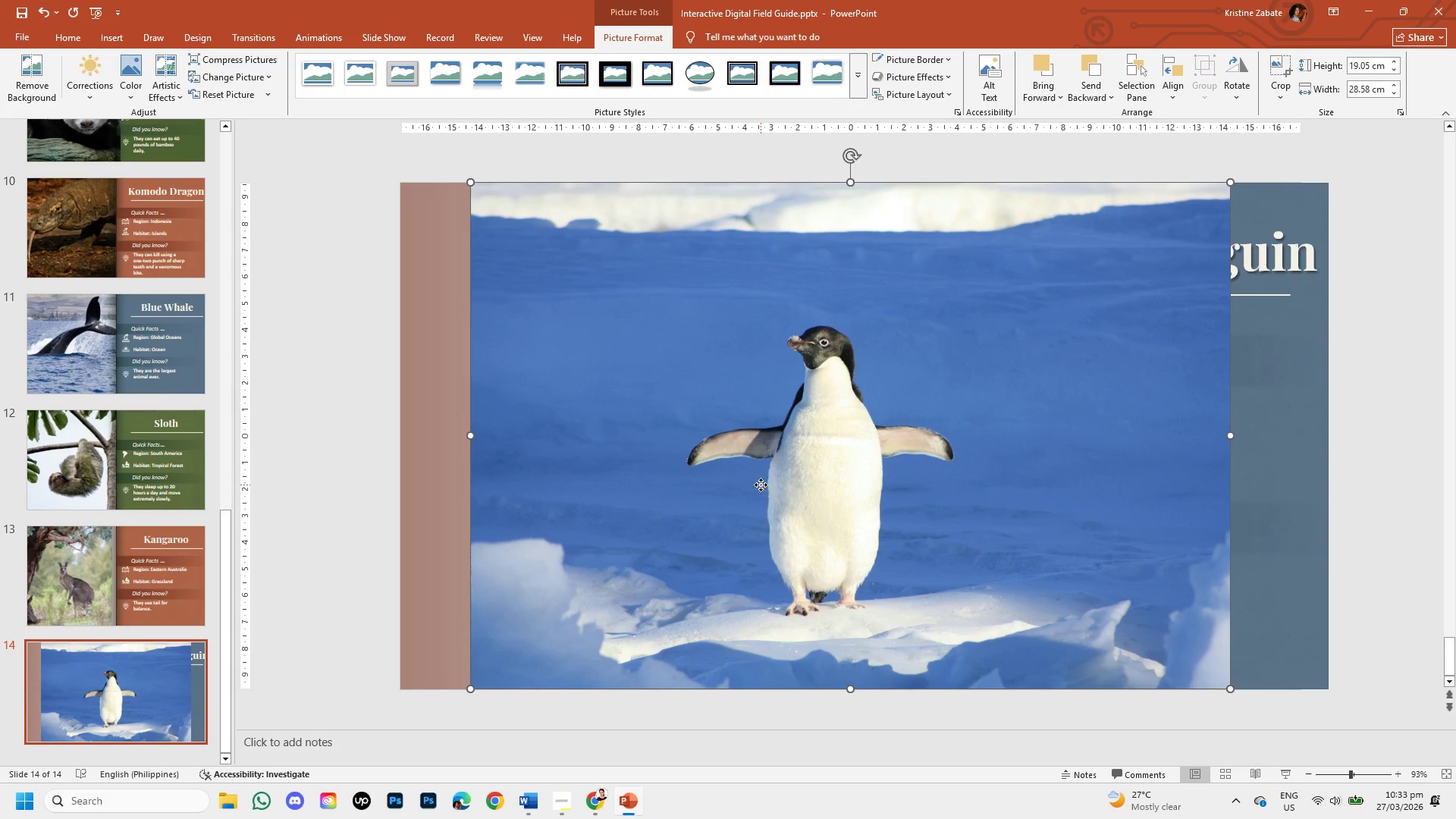 
left_click_drag(start_coordinate=[761, 485], to_coordinate=[692, 485])
 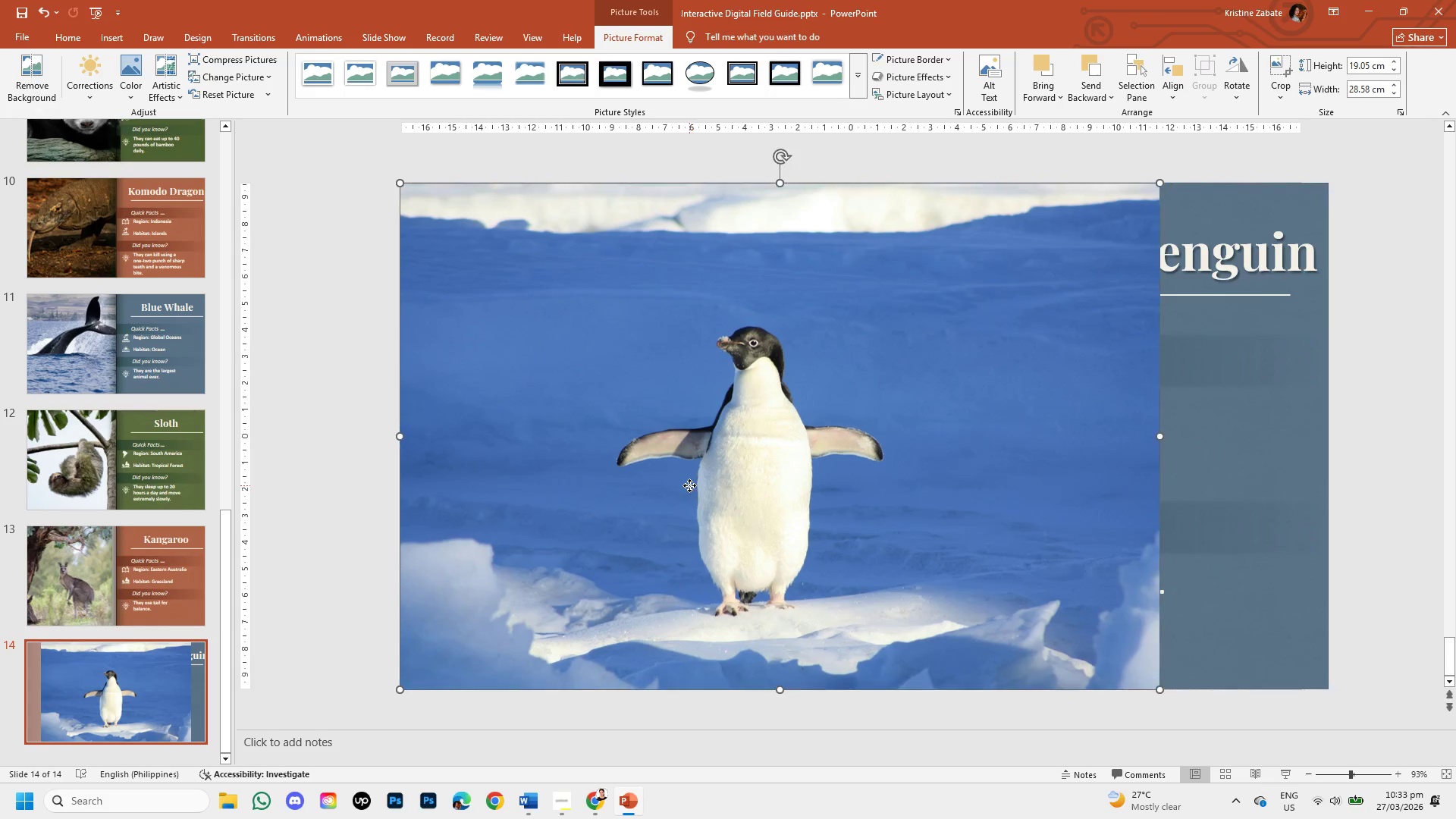 
double_click([689, 485])
 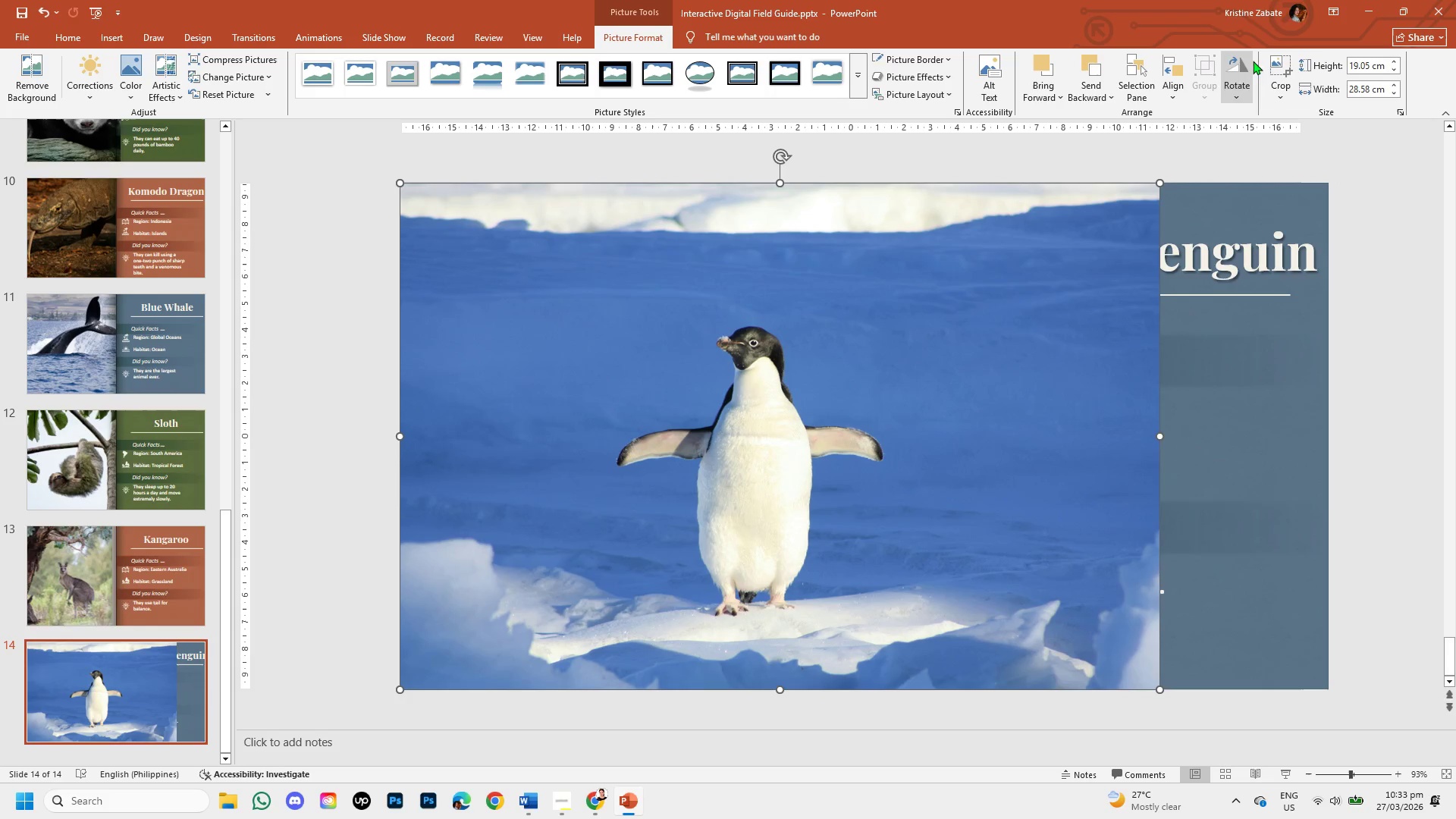 
left_click([1280, 89])
 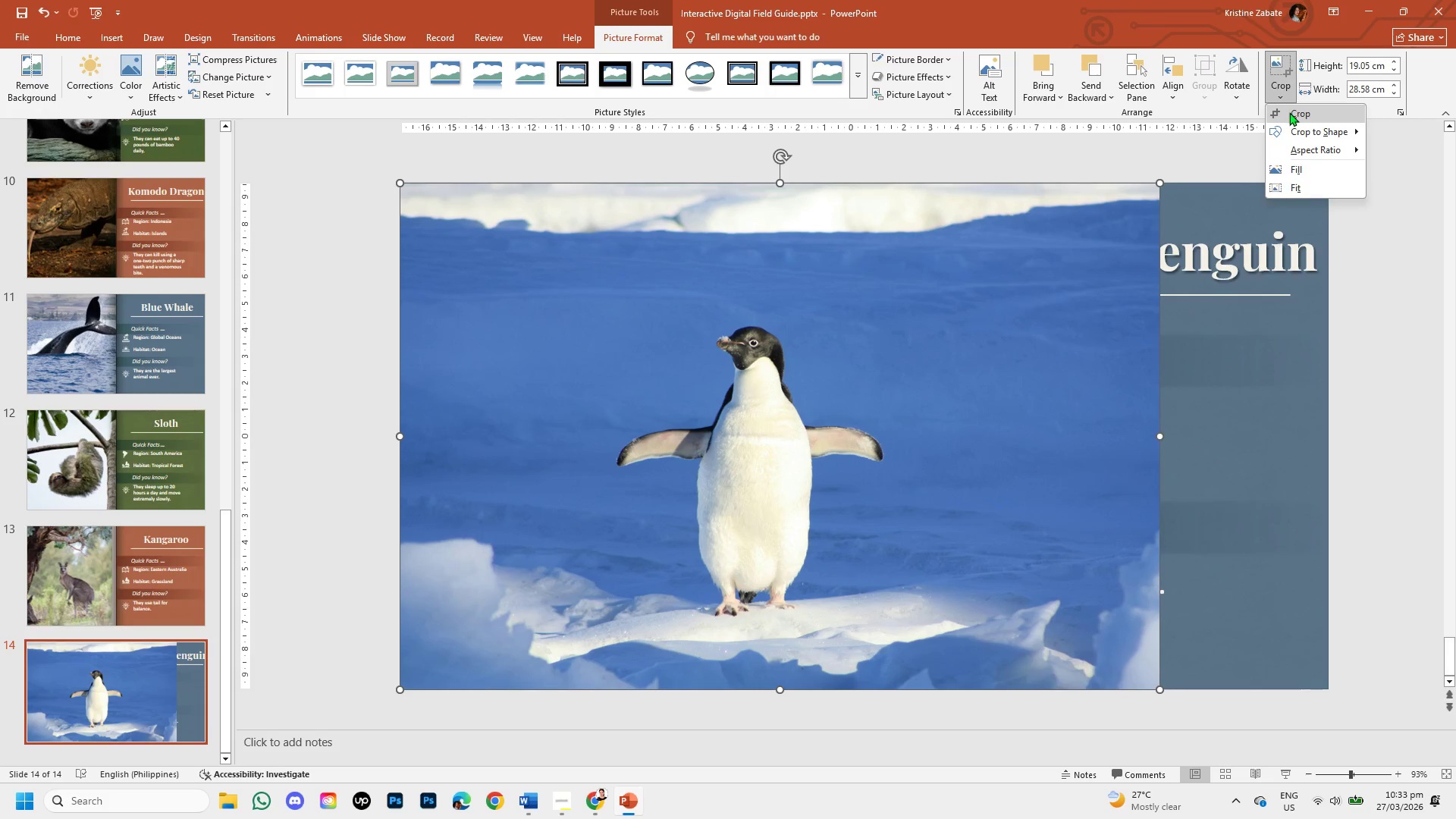 
left_click([1289, 112])
 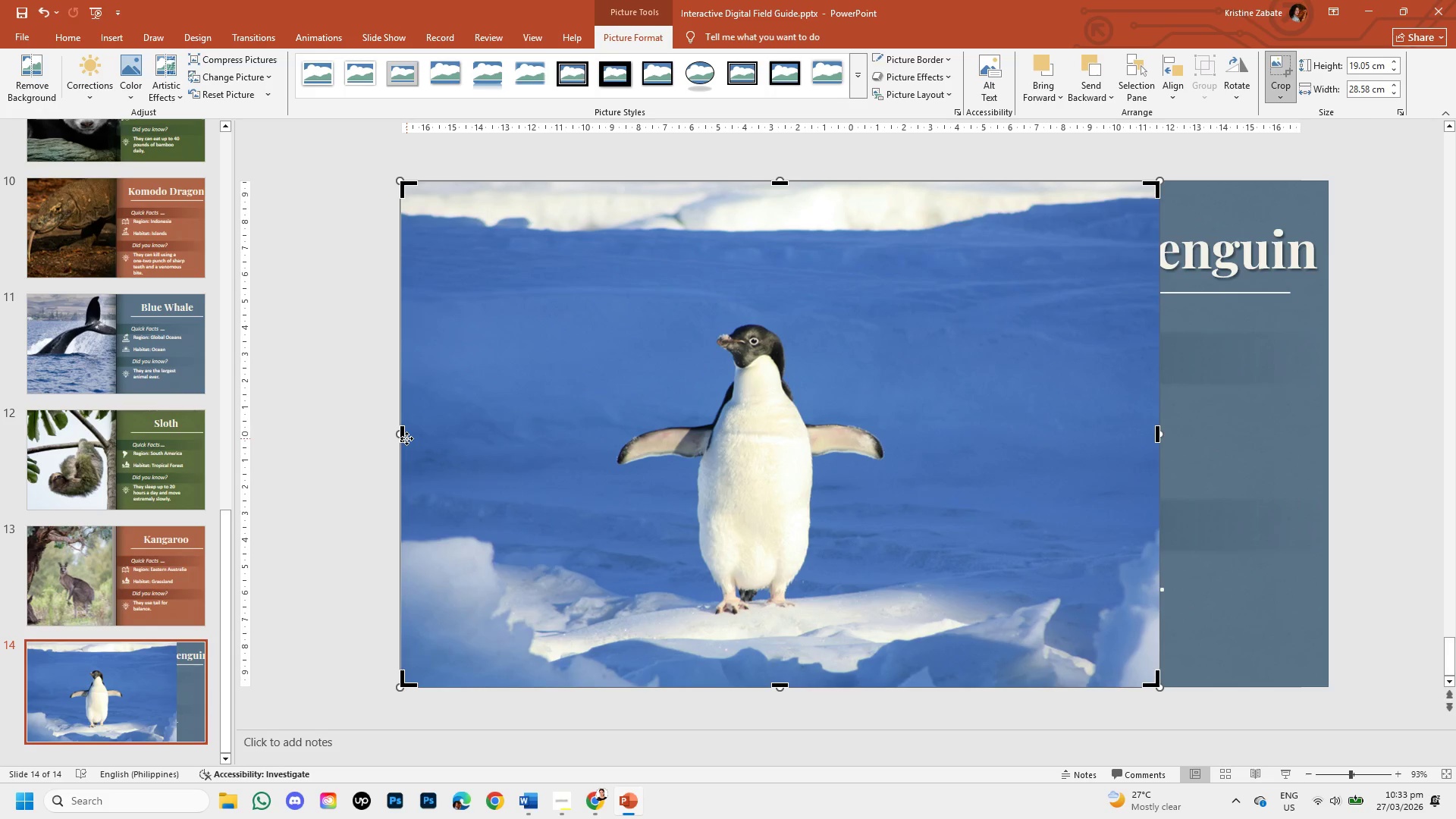 
left_click_drag(start_coordinate=[404, 438], to_coordinate=[588, 478])
 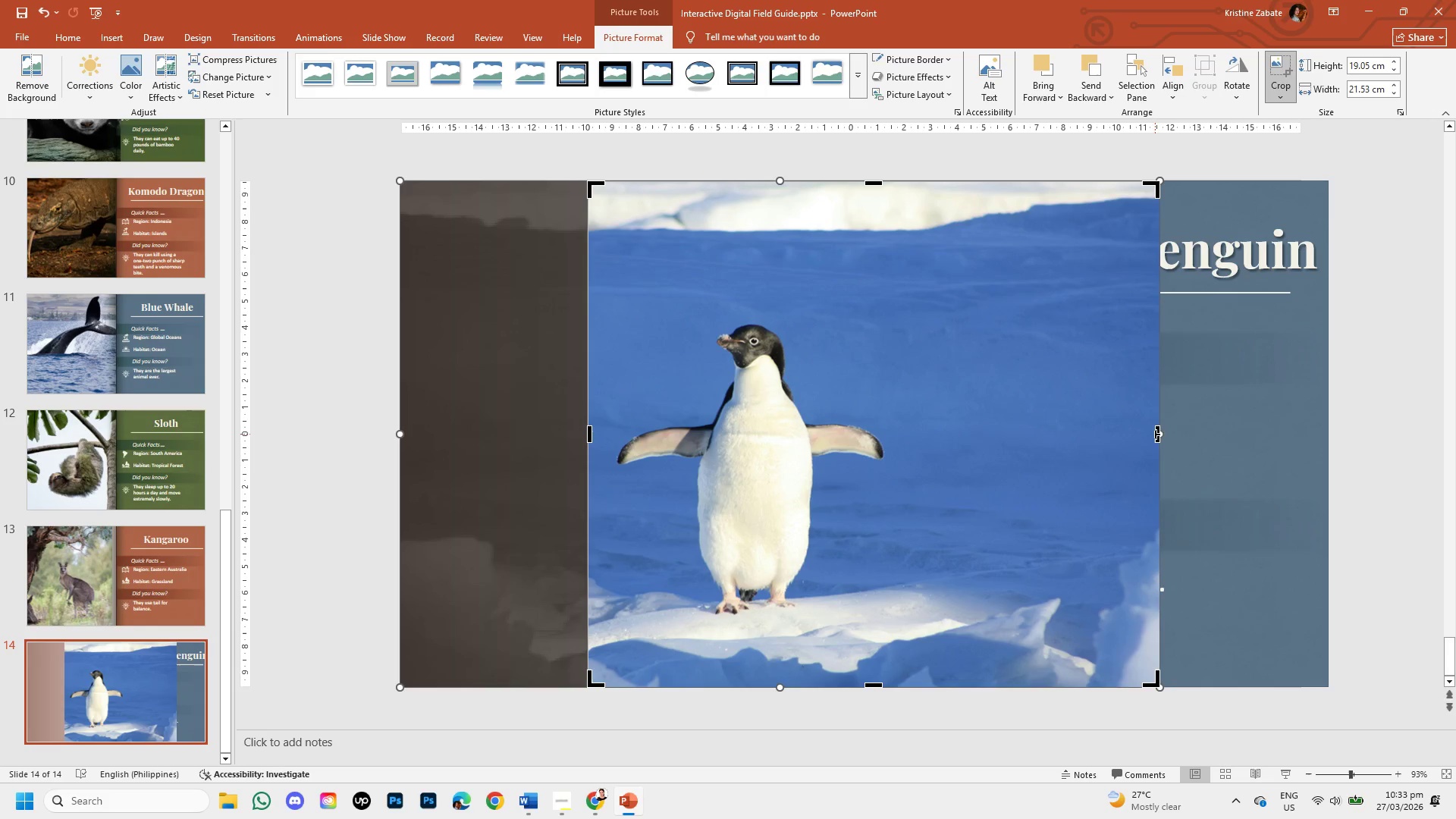 
left_click_drag(start_coordinate=[1156, 434], to_coordinate=[1047, 446])
 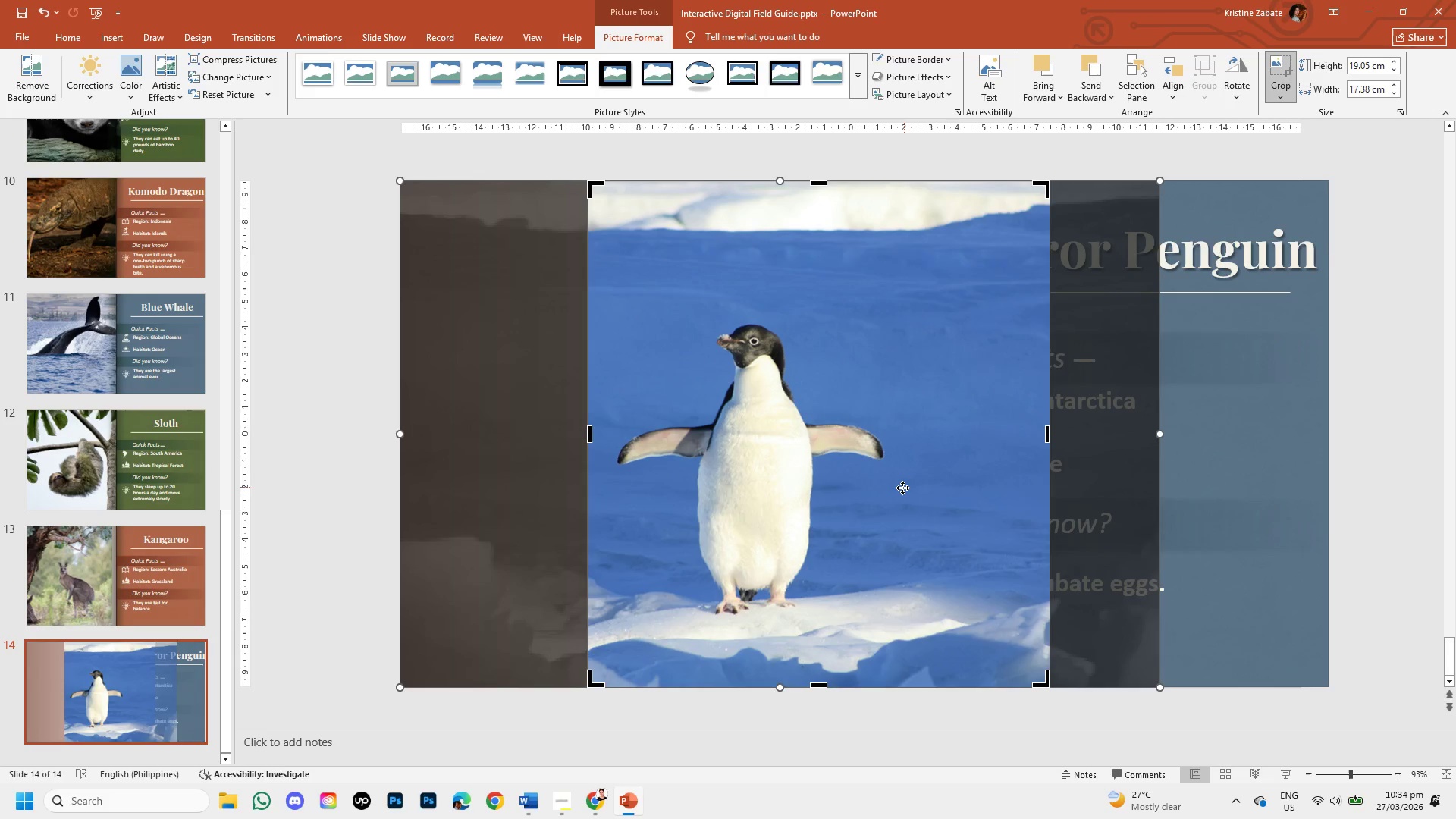 
left_click_drag(start_coordinate=[902, 488], to_coordinate=[980, 503])
 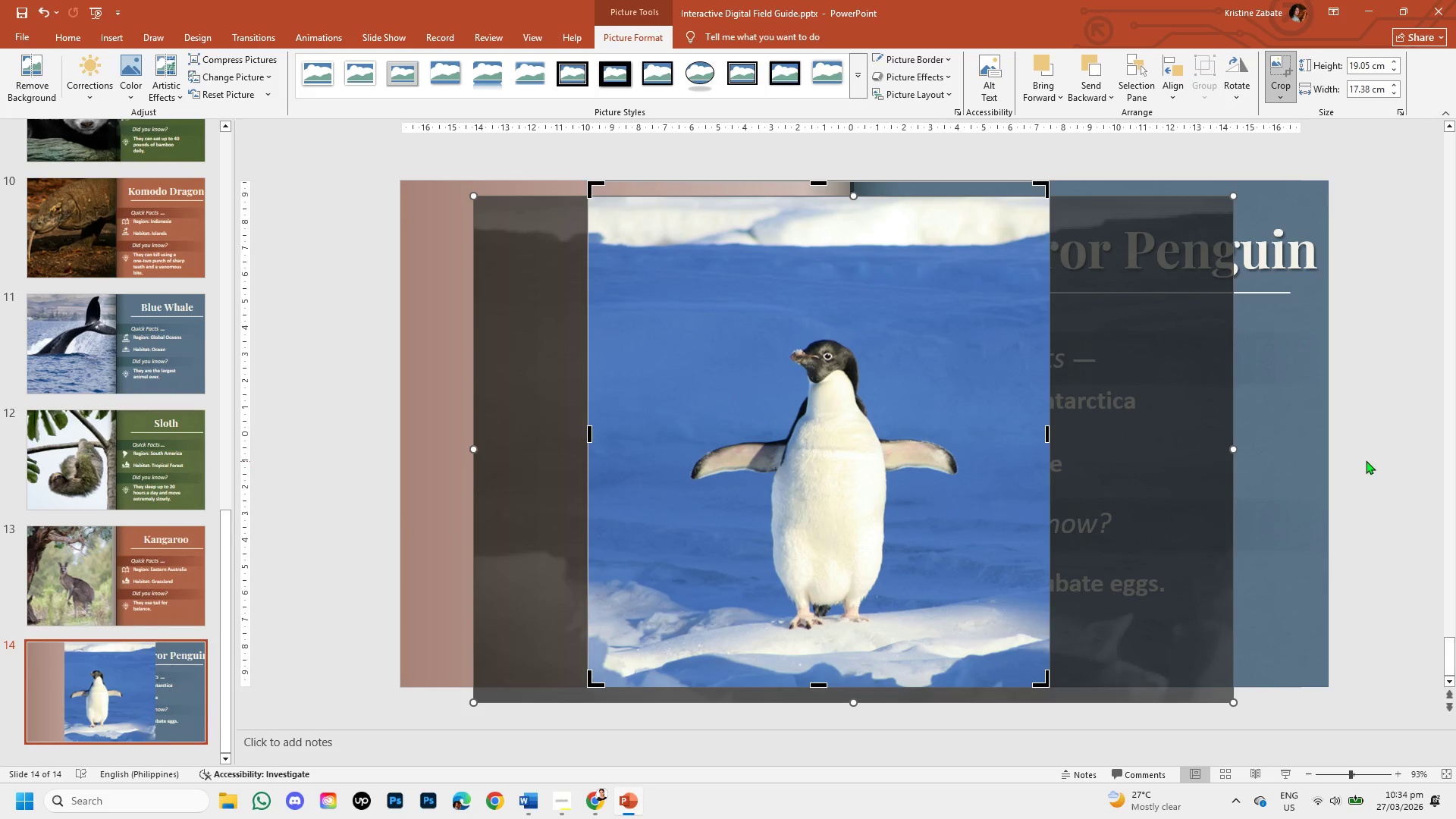 
left_click([1366, 460])
 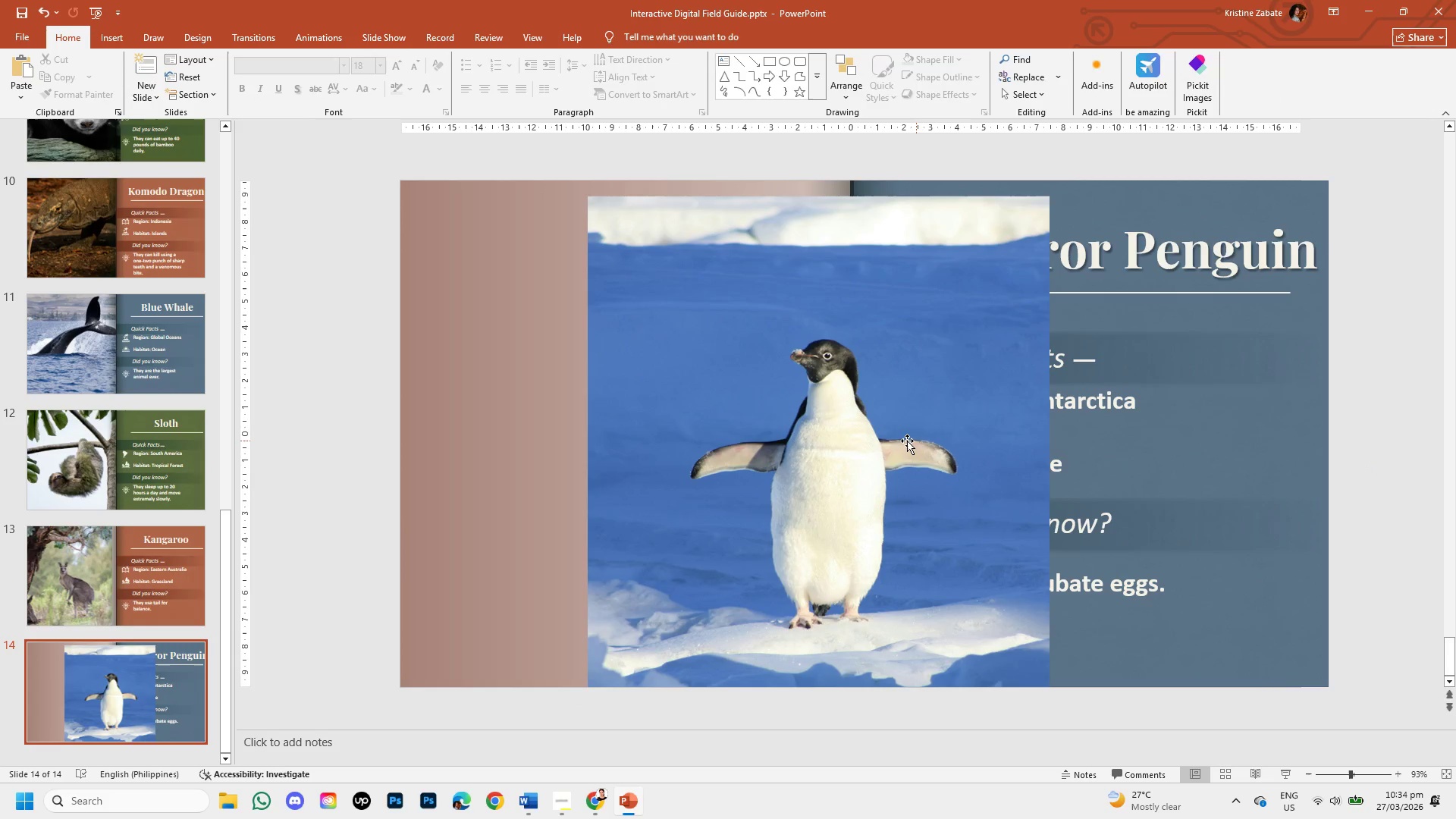 
left_click([905, 441])
 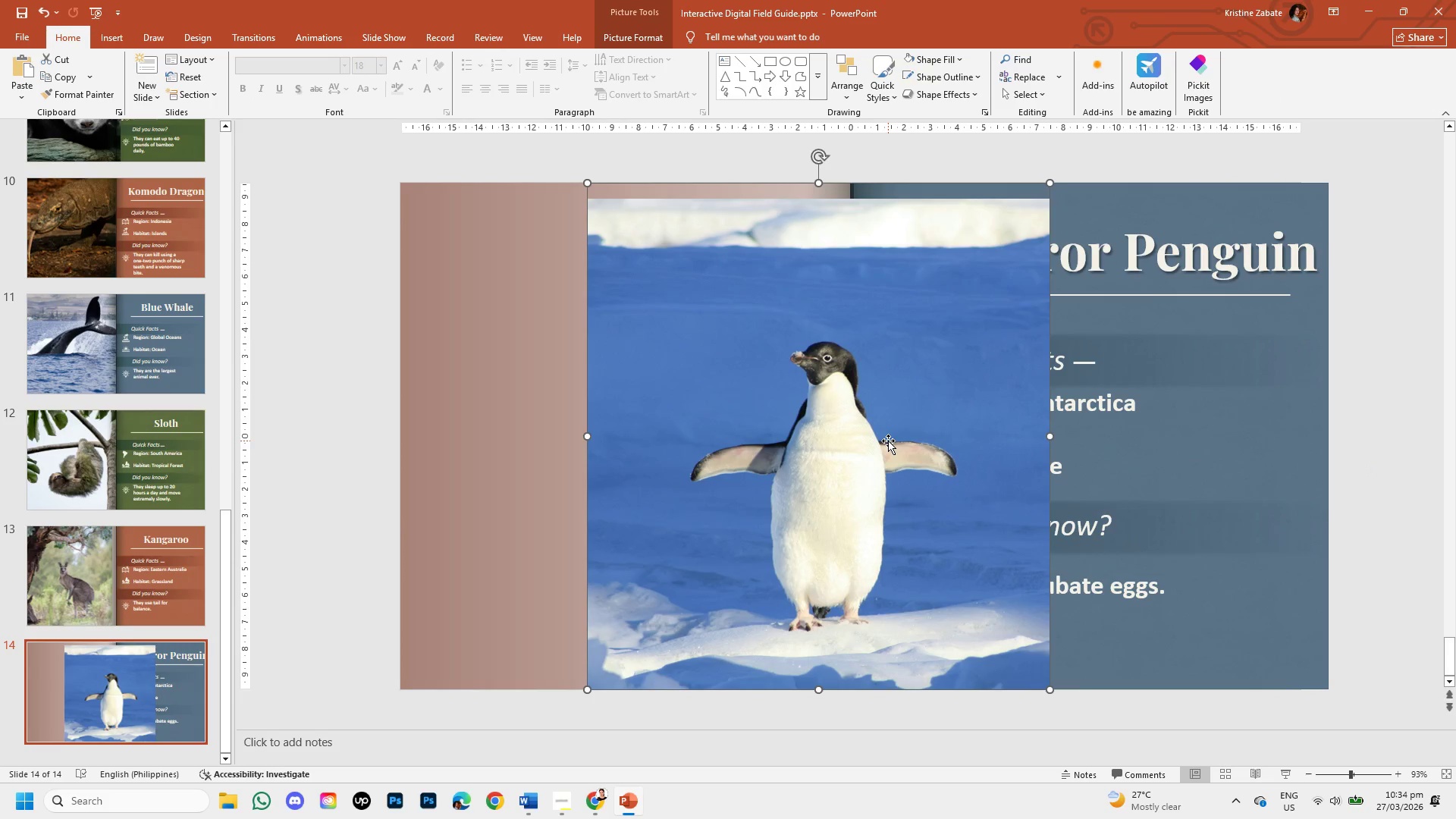 
left_click_drag(start_coordinate=[888, 441], to_coordinate=[700, 423])
 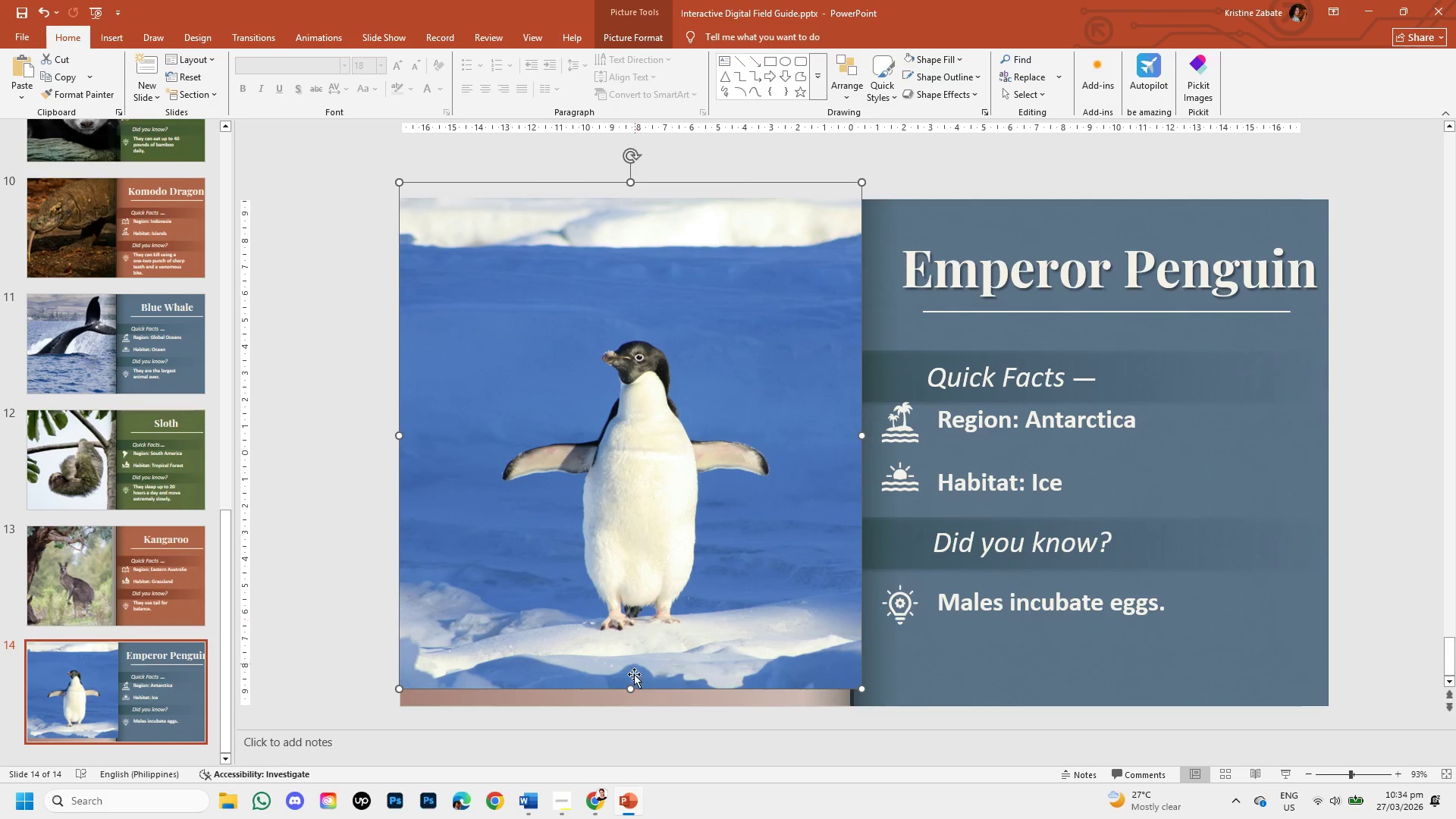 
hold_key(key=ShiftLeft, duration=1.5)
left_click_drag(start_coordinate=[628, 690], to_coordinate=[629, 708])
 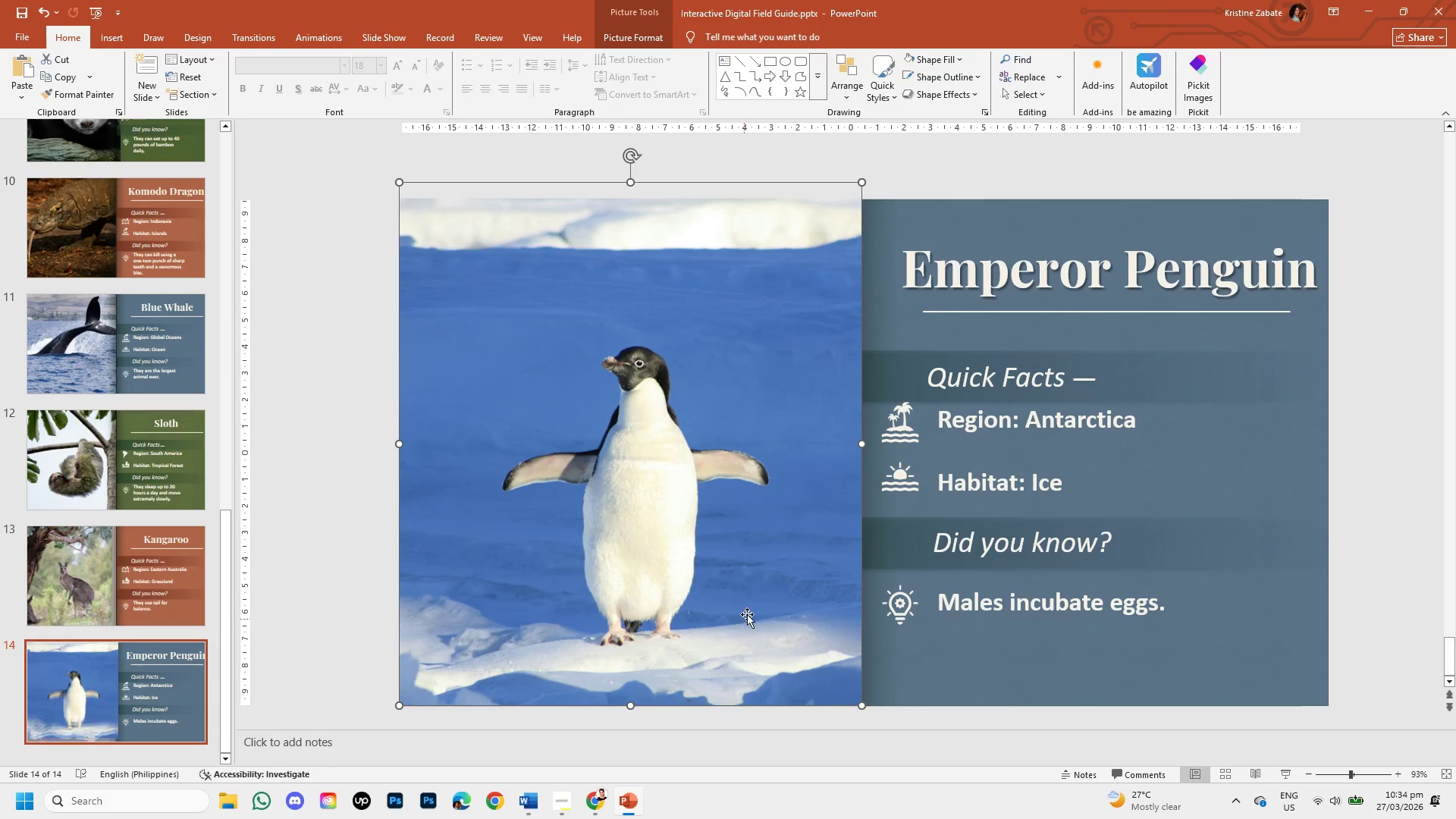 
hold_key(key=ShiftLeft, duration=1.52)
 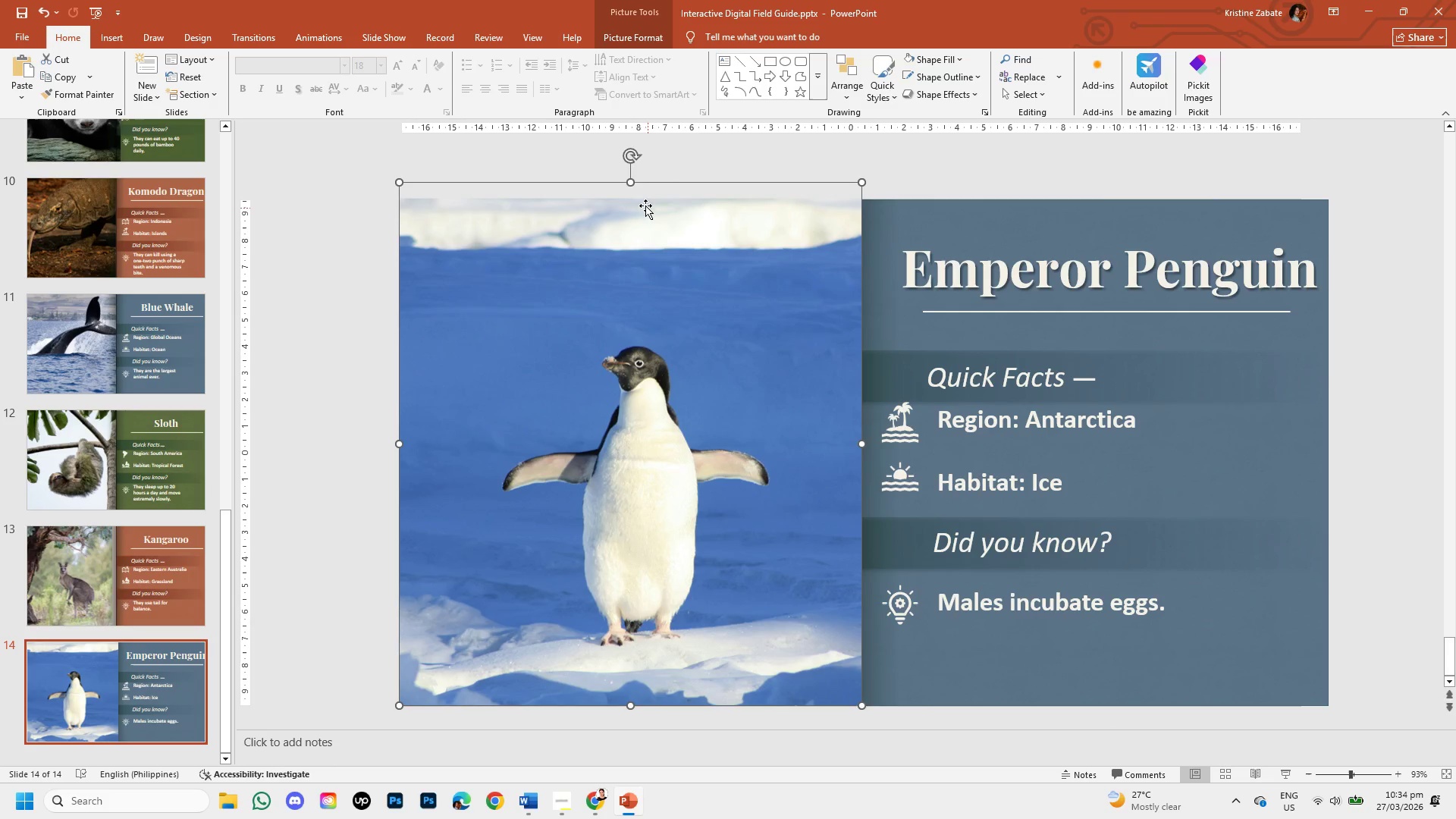 
hold_key(key=ShiftLeft, duration=1.53)
 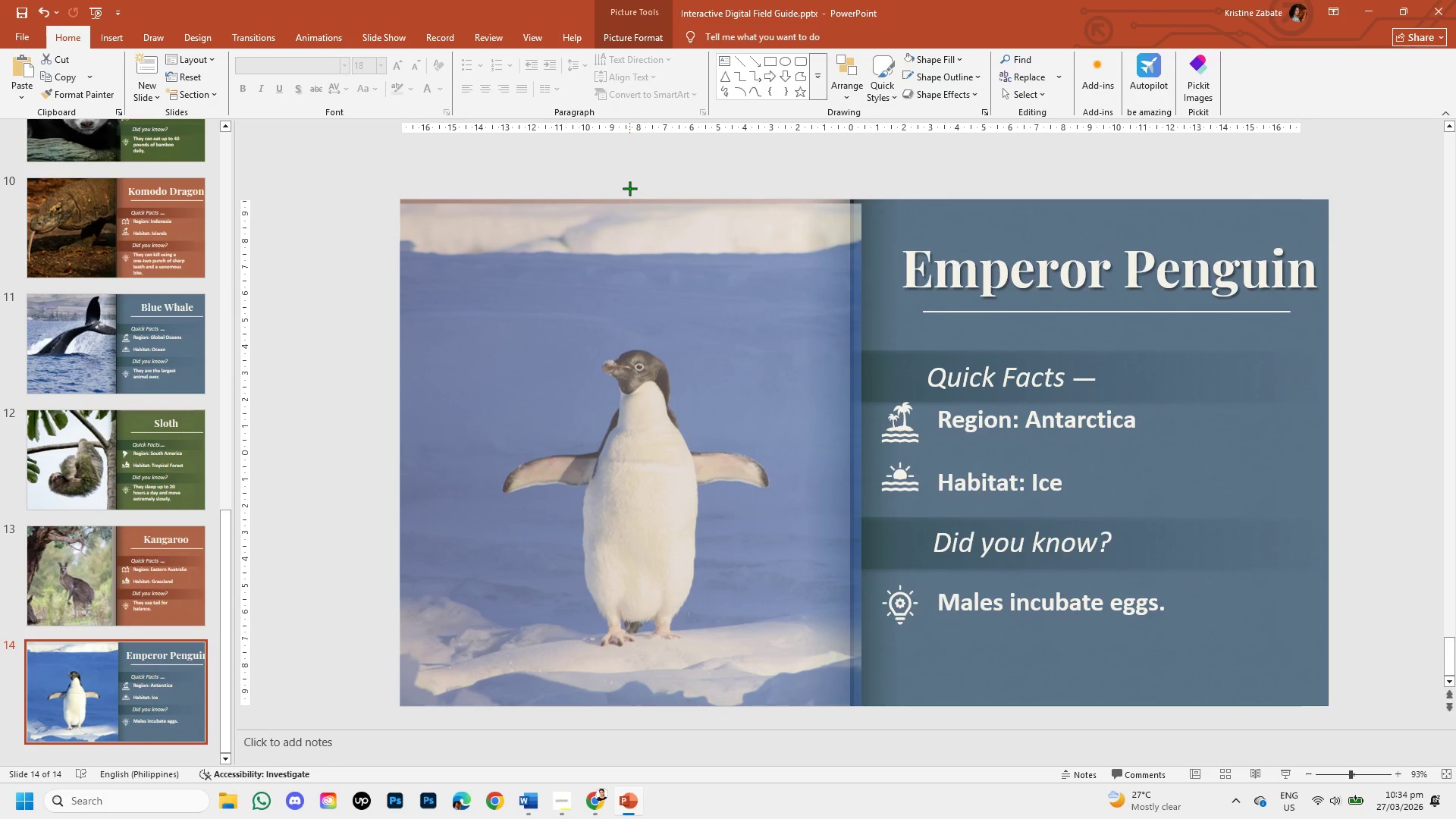 
hold_key(key=ShiftLeft, duration=1.52)
 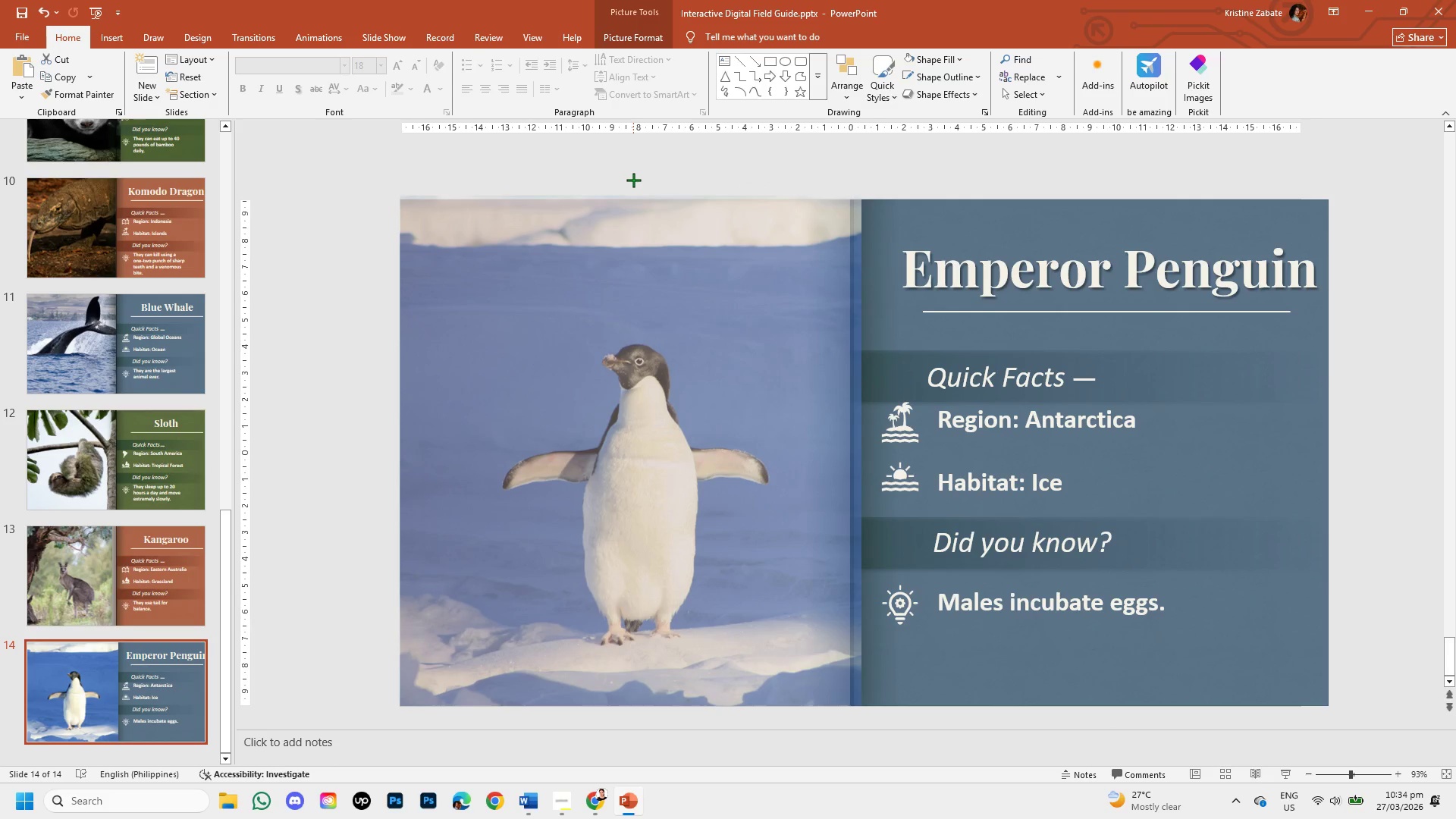 
hold_key(key=ShiftLeft, duration=1.48)
 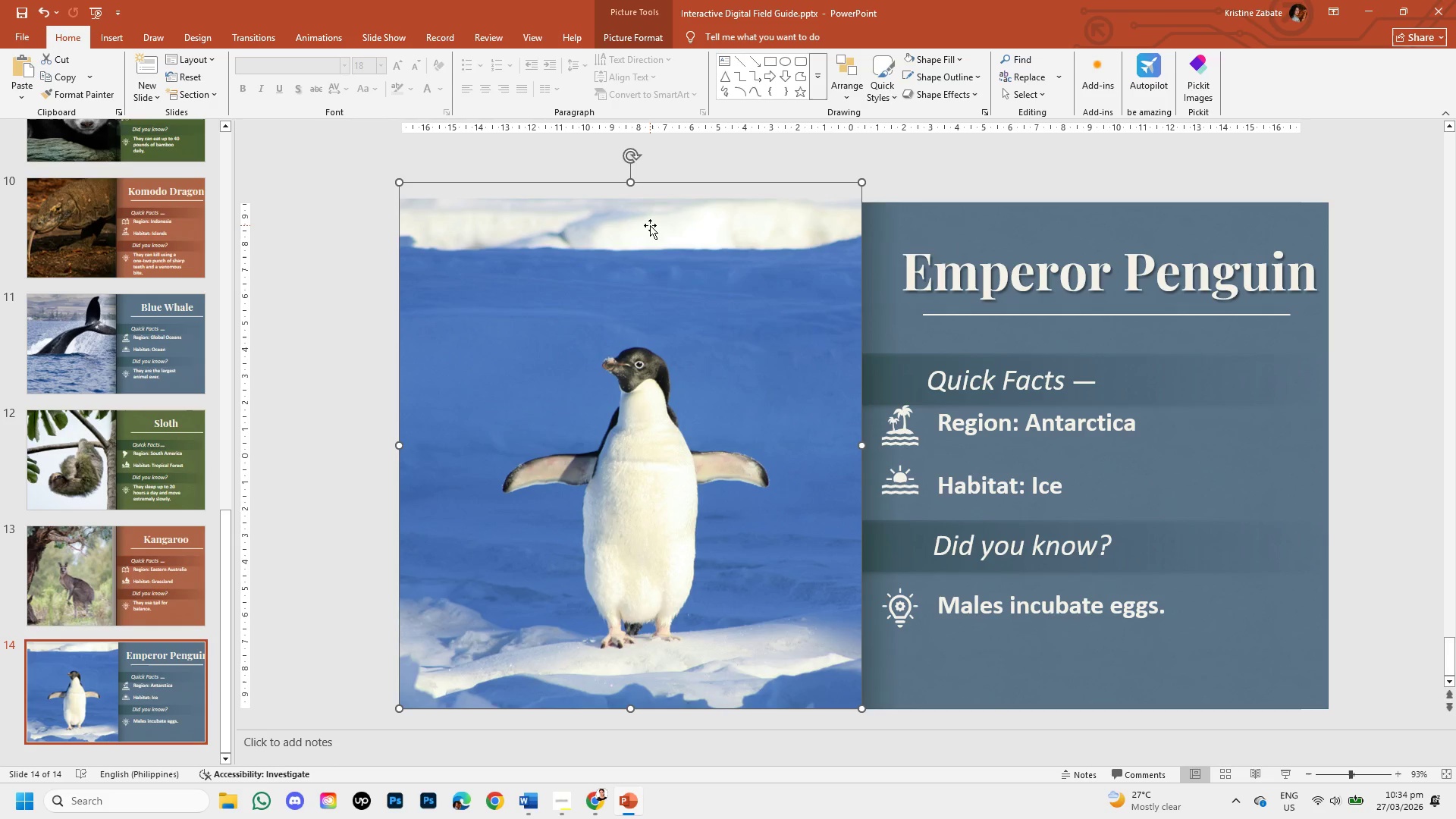 
hold_key(key=ShiftLeft, duration=1.5)
 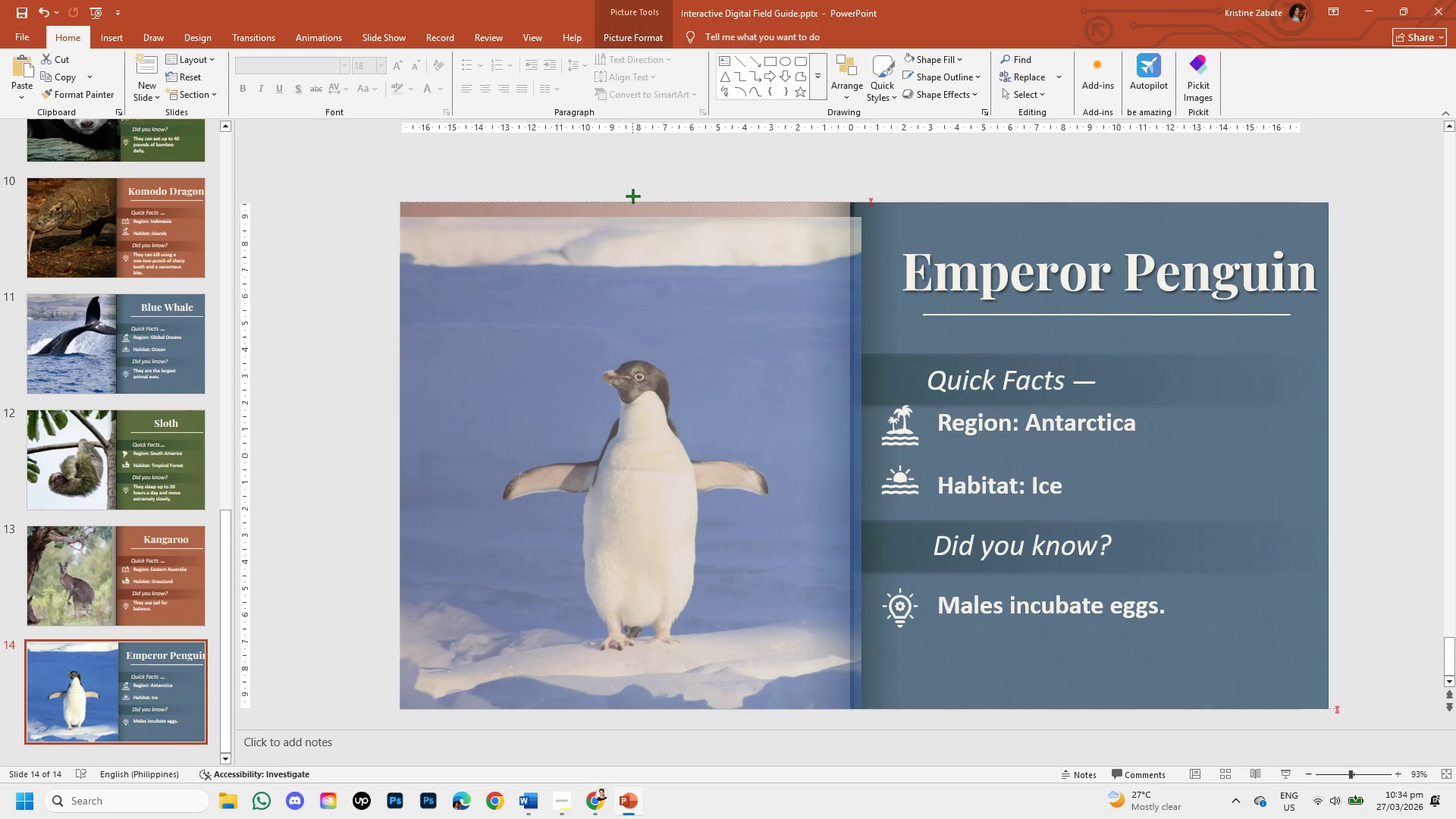 
hold_key(key=ShiftLeft, duration=1.51)
 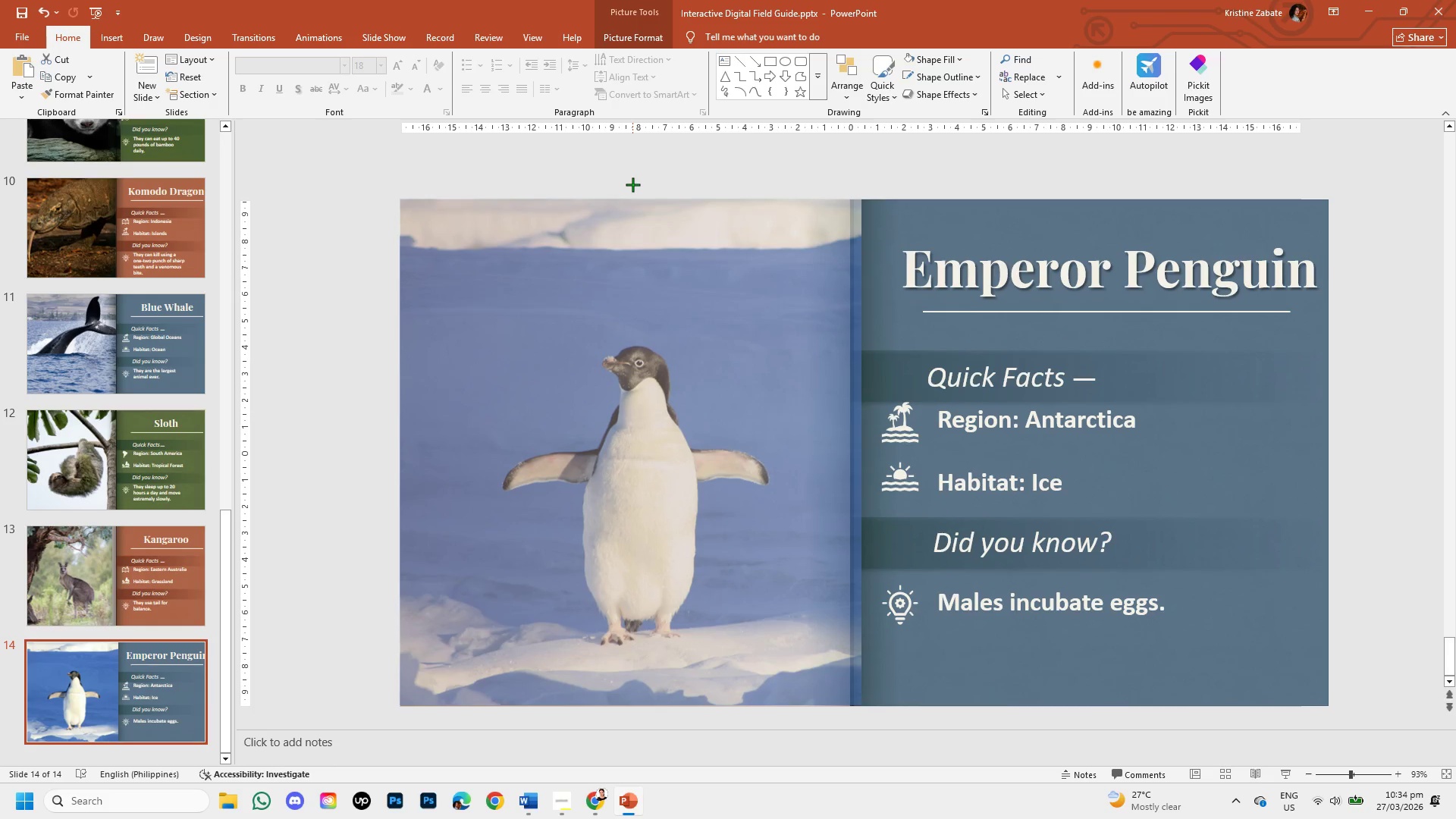 
hold_key(key=ShiftLeft, duration=1.52)
 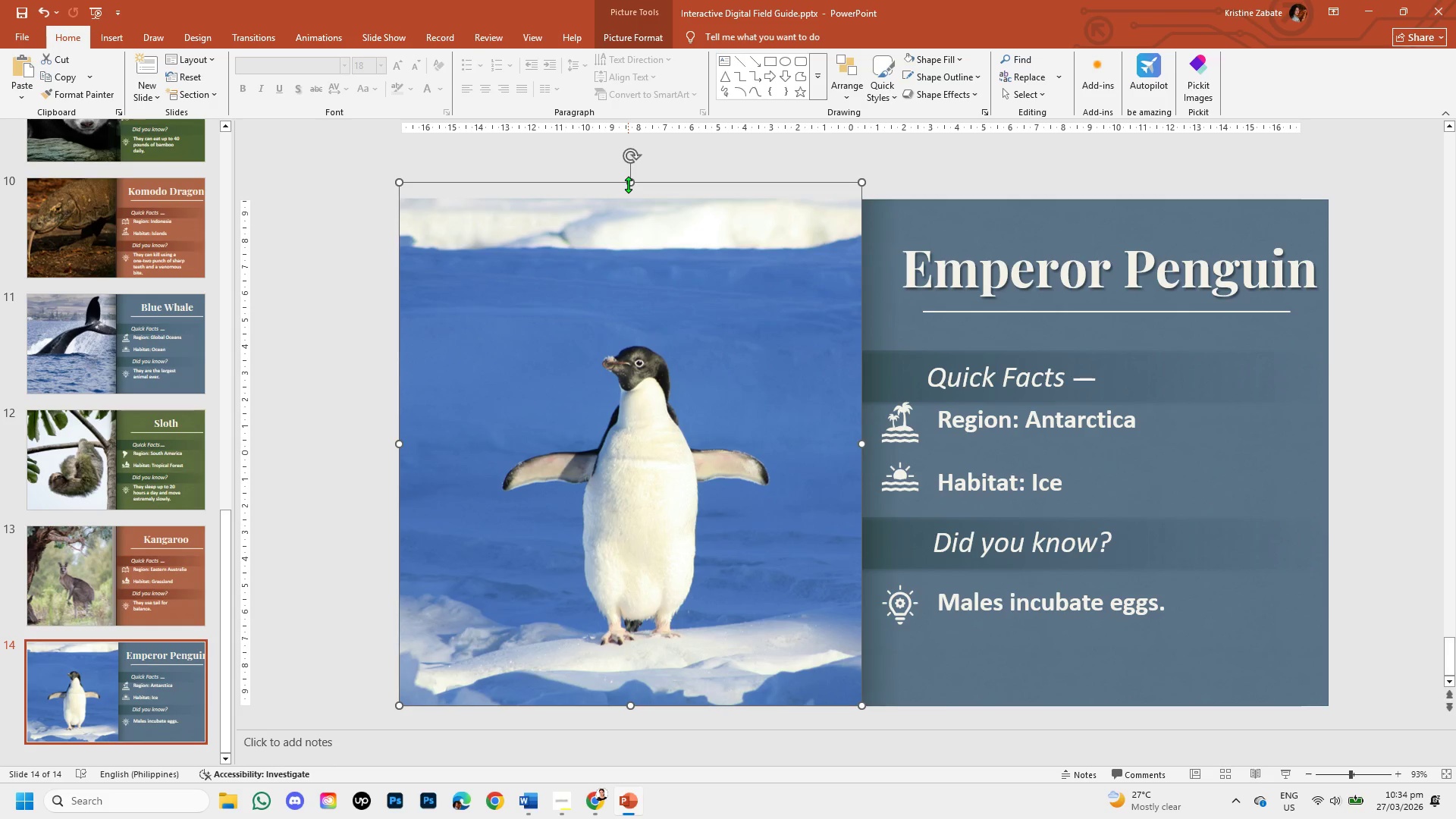 
hold_key(key=ShiftLeft, duration=1.5)
 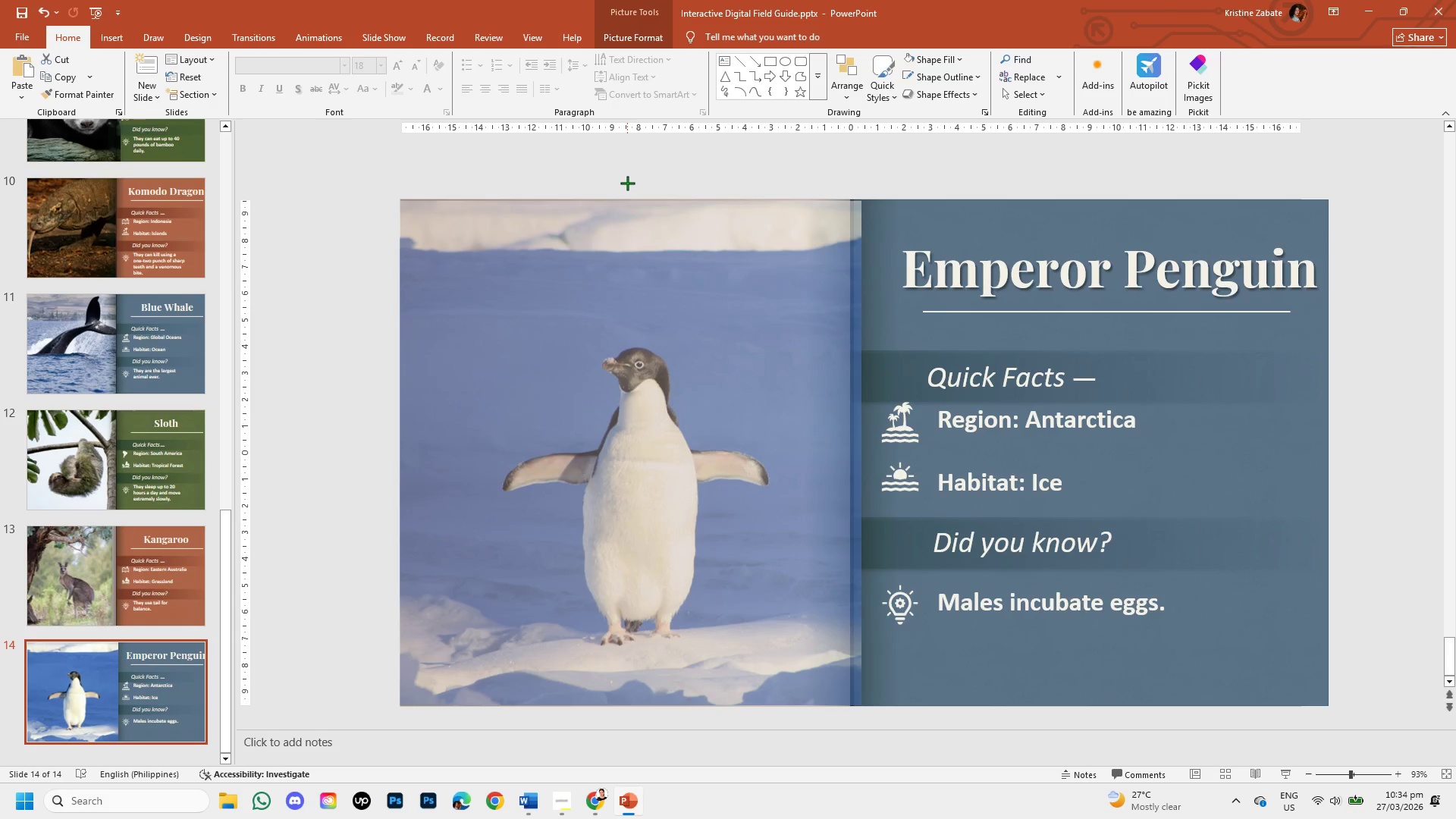 
hold_key(key=ShiftLeft, duration=1.5)
 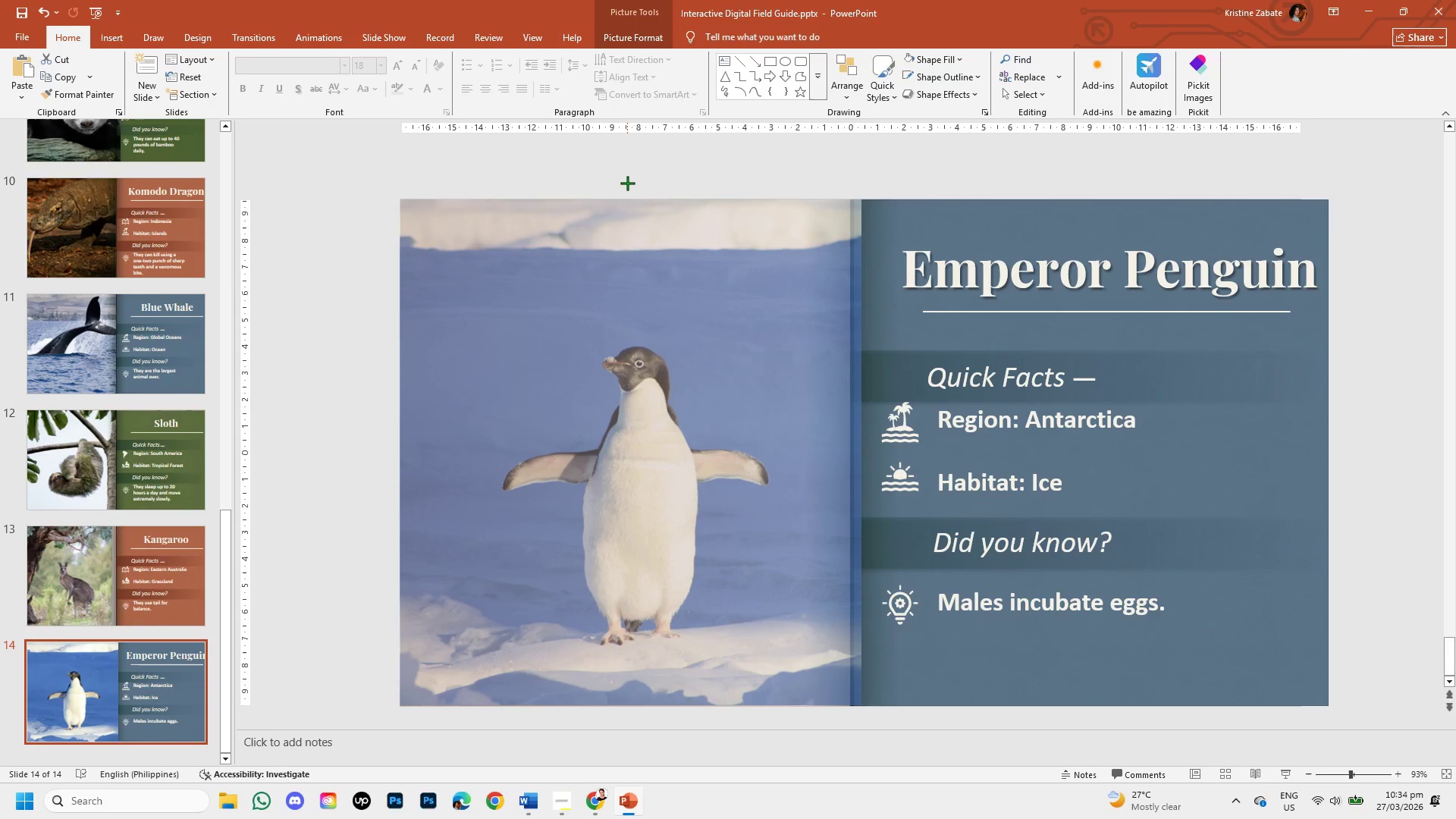 
key(Shift+ShiftLeft)
 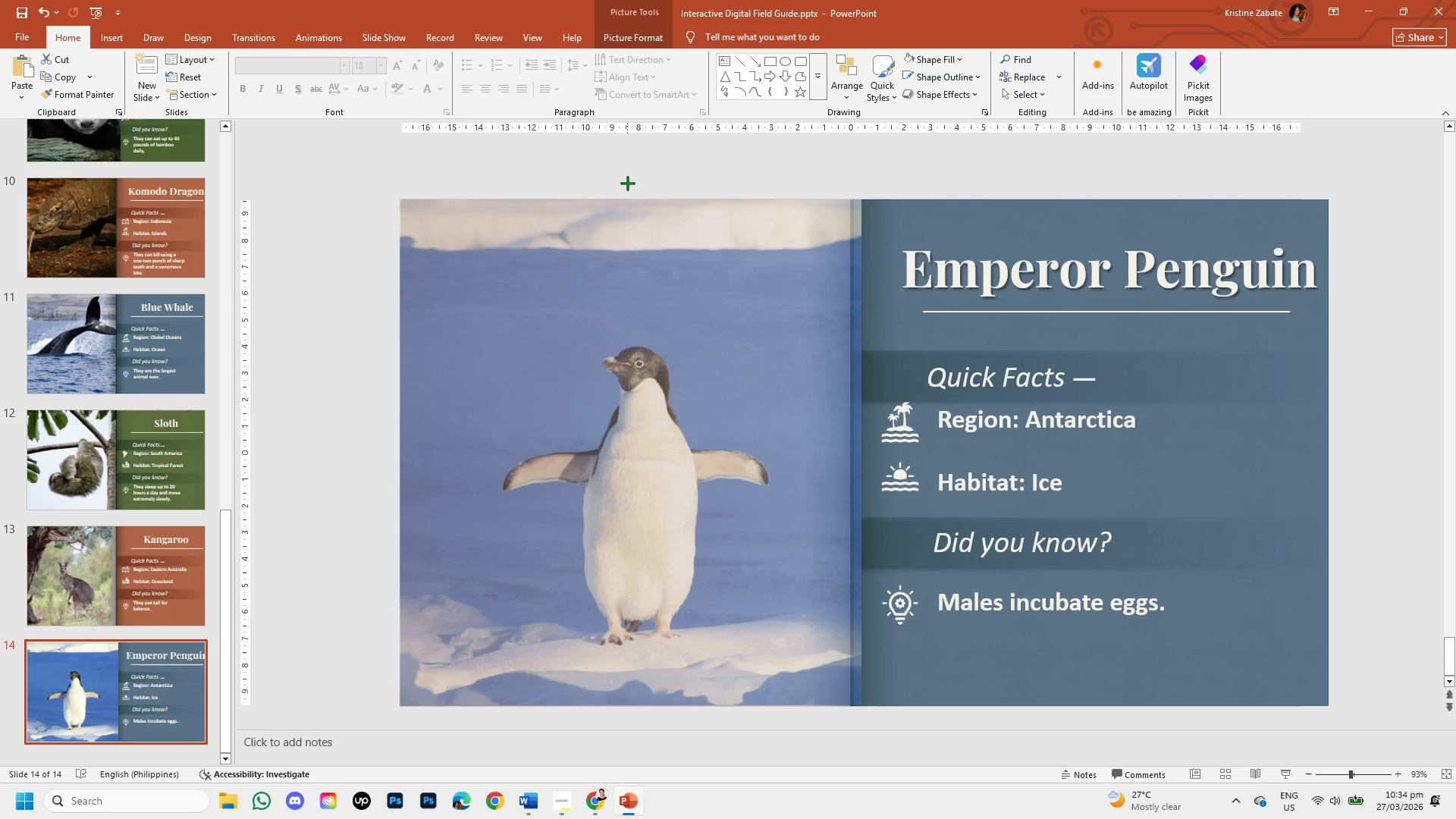 
key(Shift+ShiftLeft)
 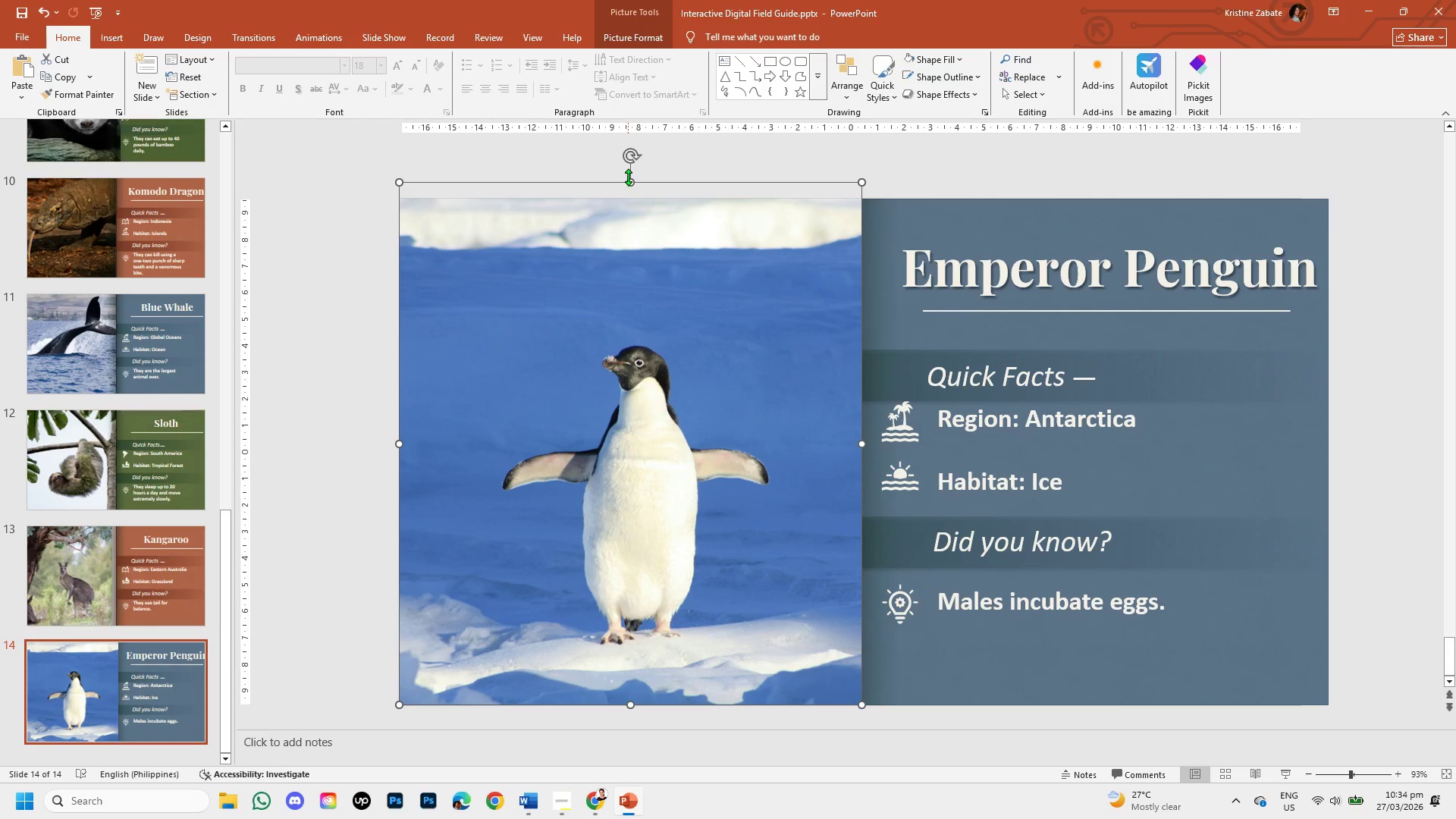 
left_click_drag(start_coordinate=[629, 183], to_coordinate=[639, 180])
 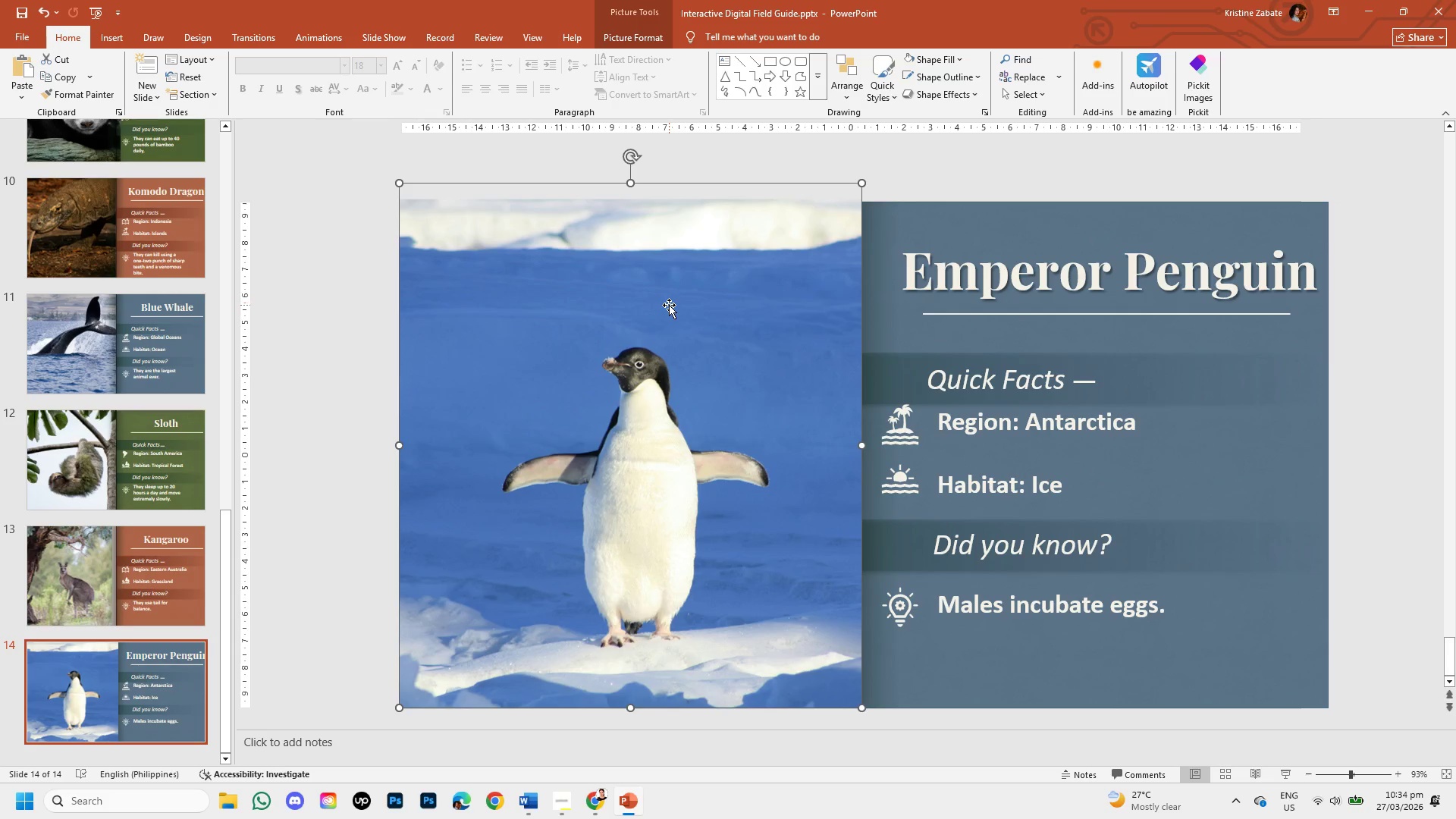 
right_click([669, 305])
 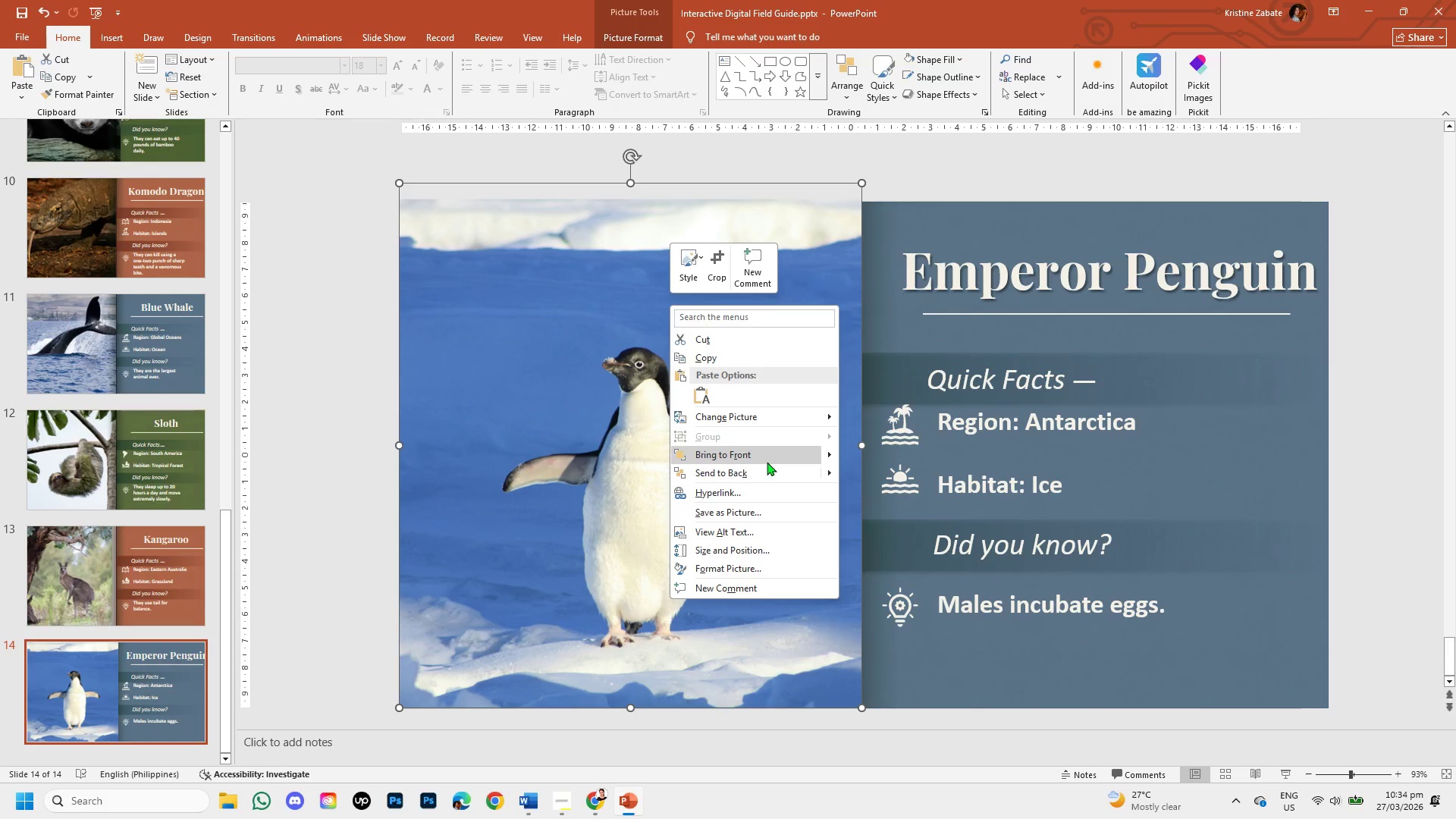 
left_click([764, 472])
 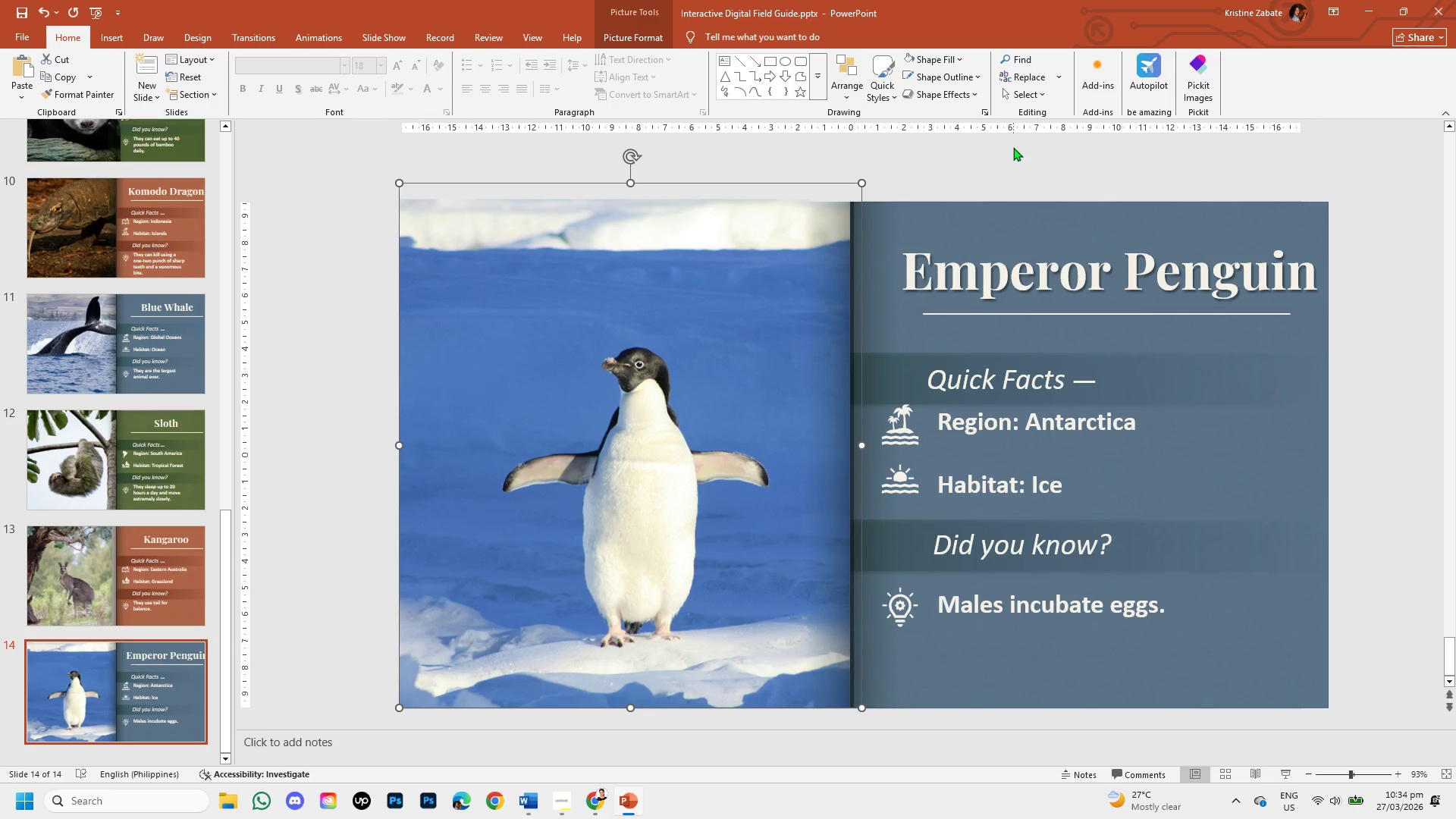 
left_click([981, 163])
 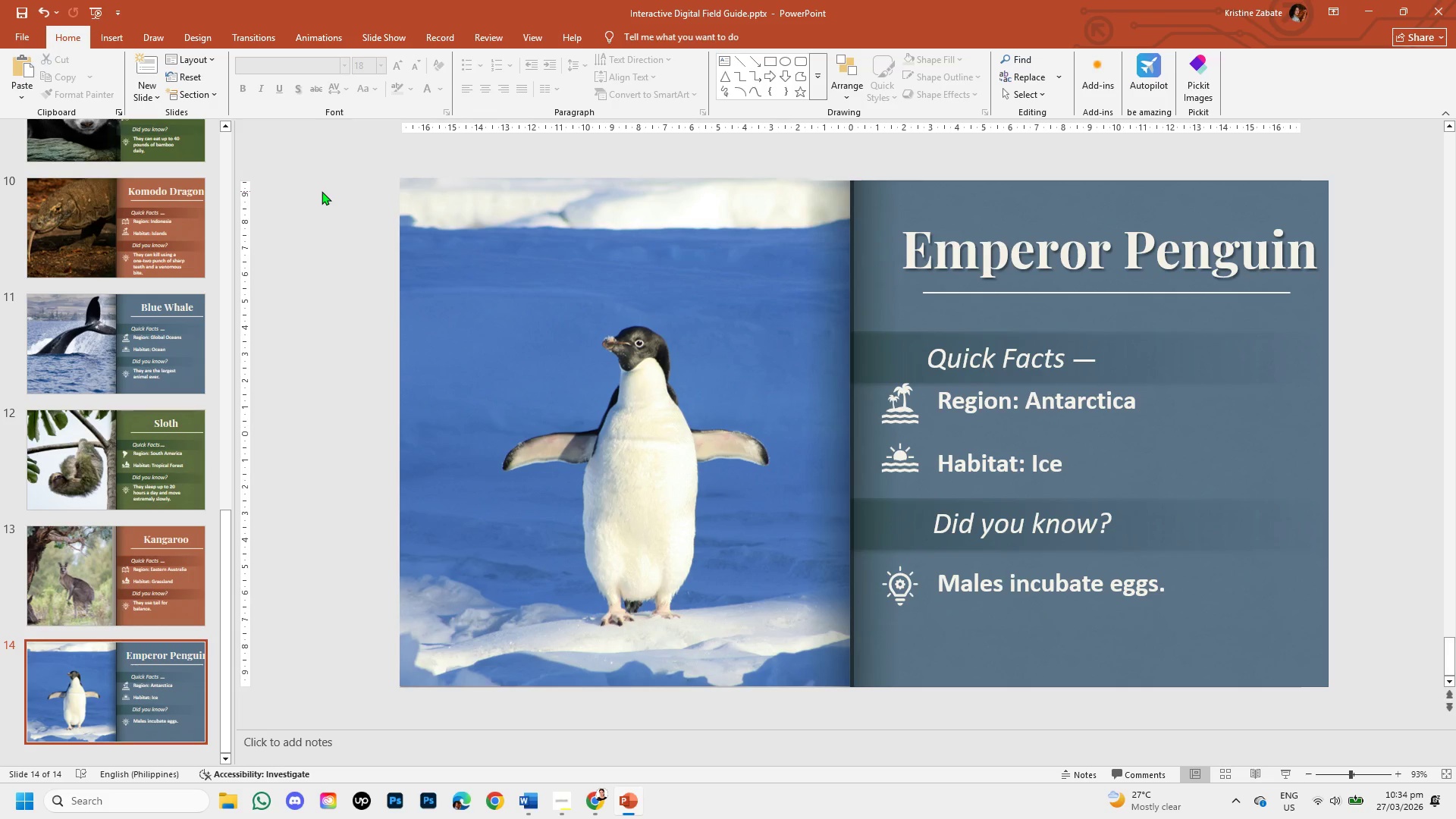 
wait(7.0)
 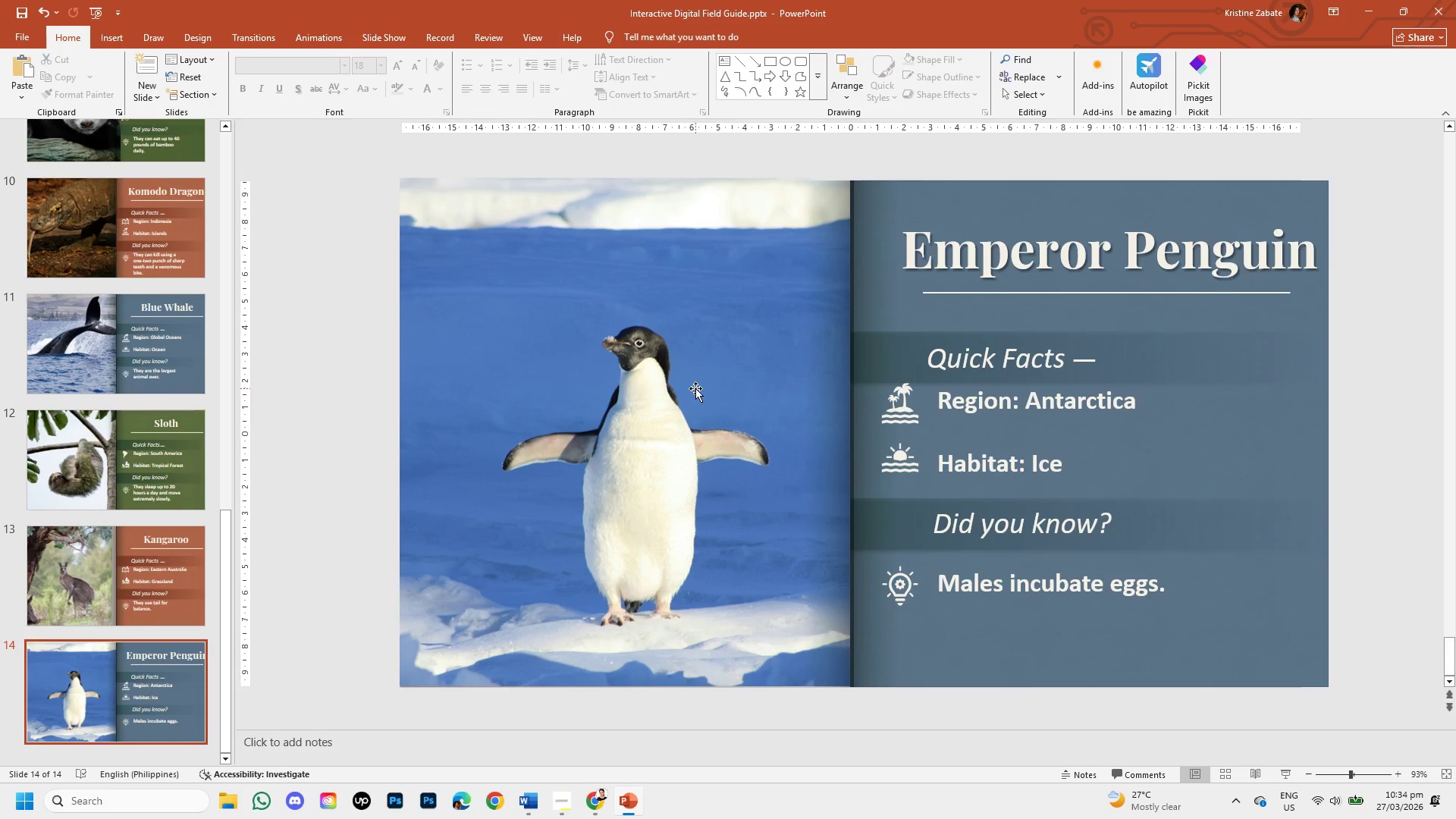 
left_click([592, 798])
 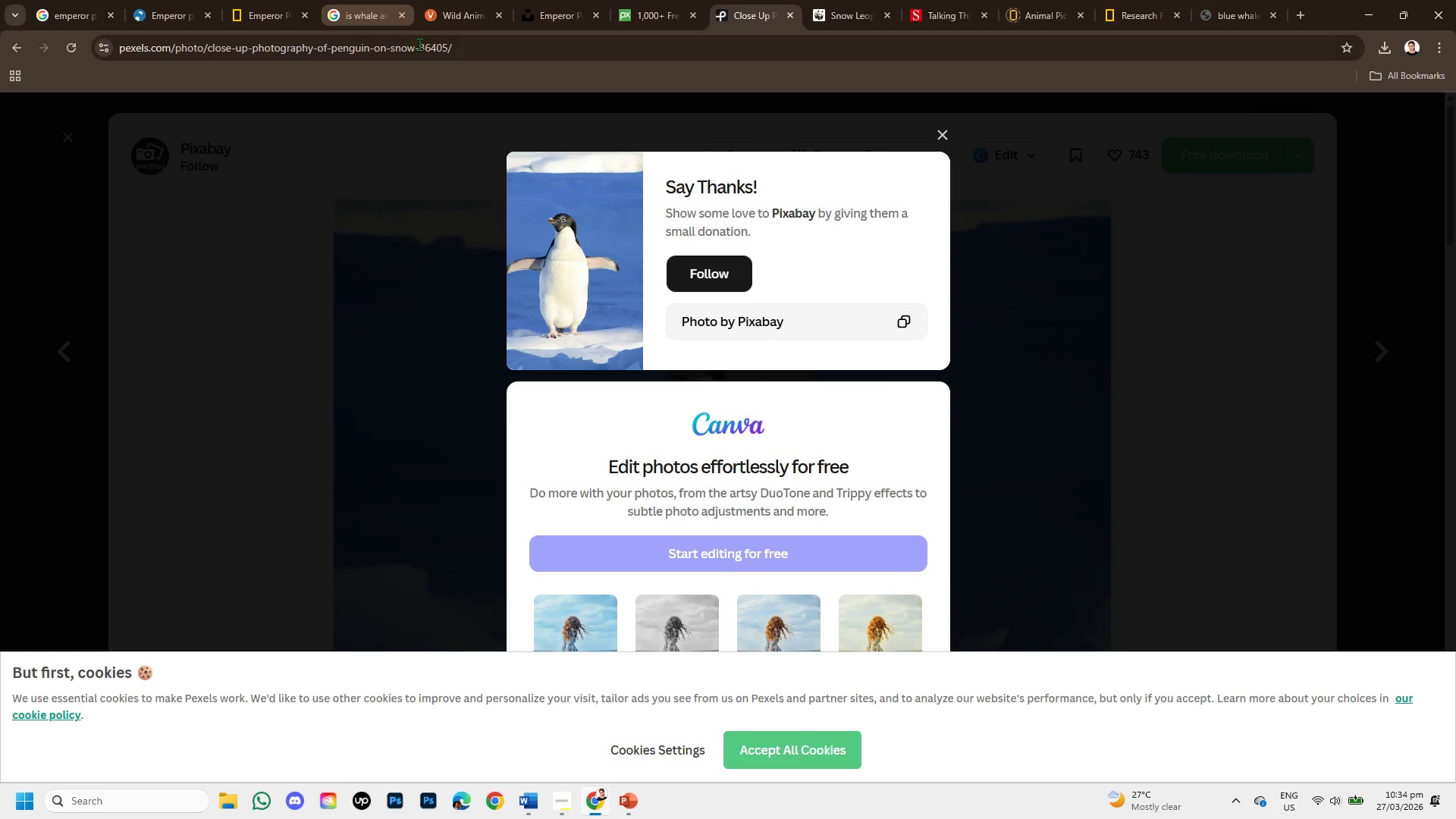 
left_click_drag(start_coordinate=[475, 52], to_coordinate=[105, 61])
 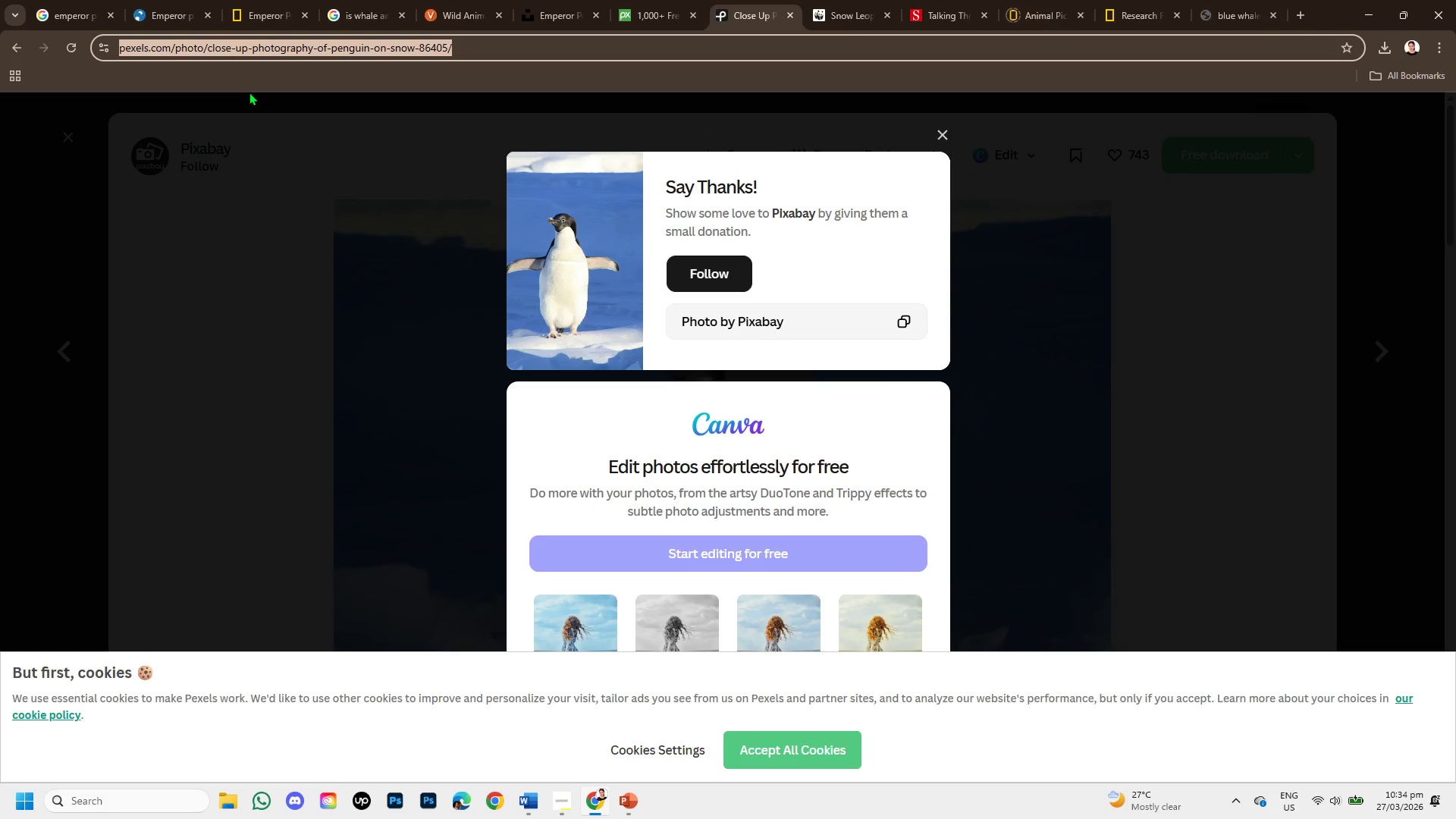 
key(Control+C)
 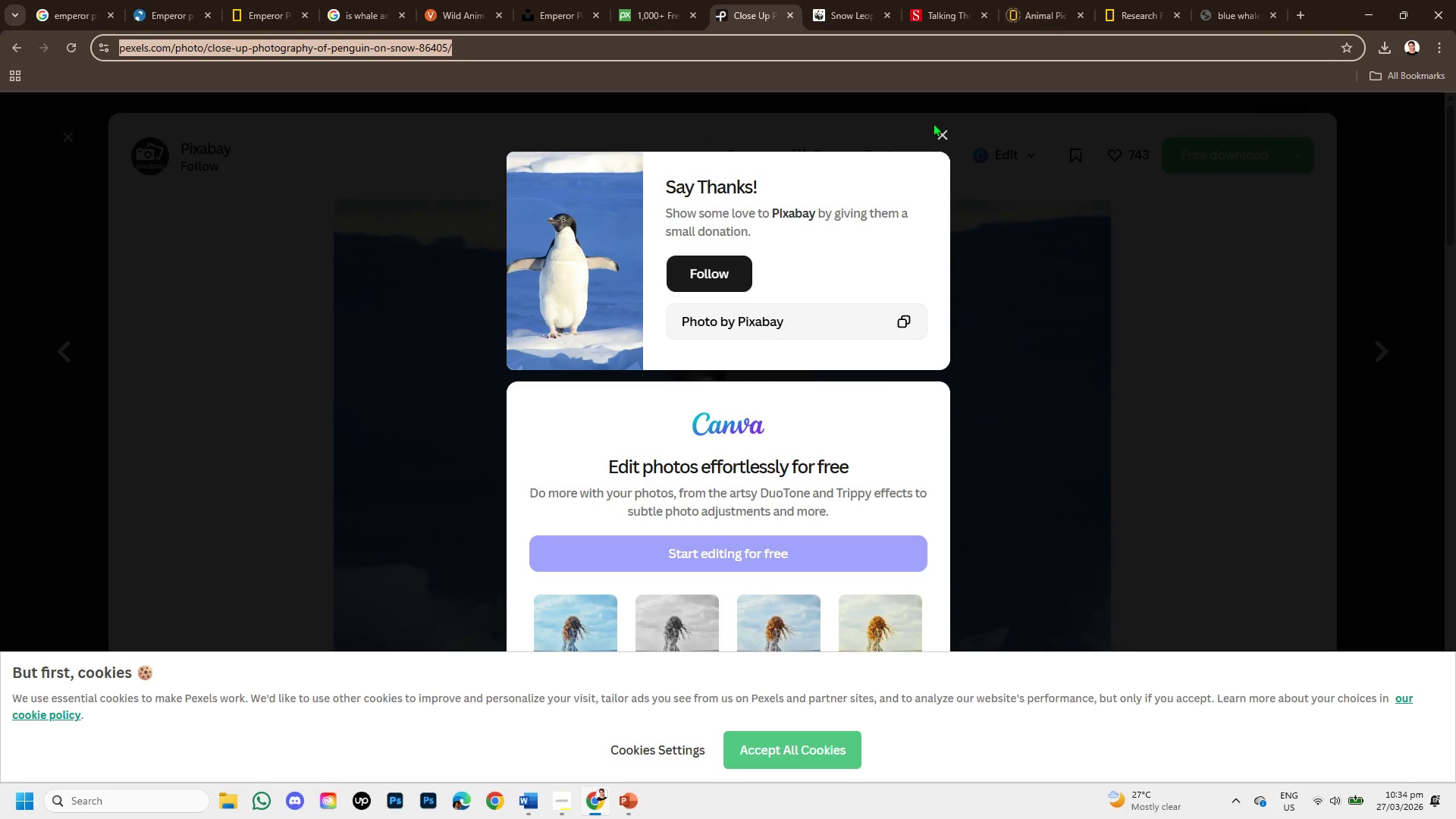 
left_click([937, 124])
 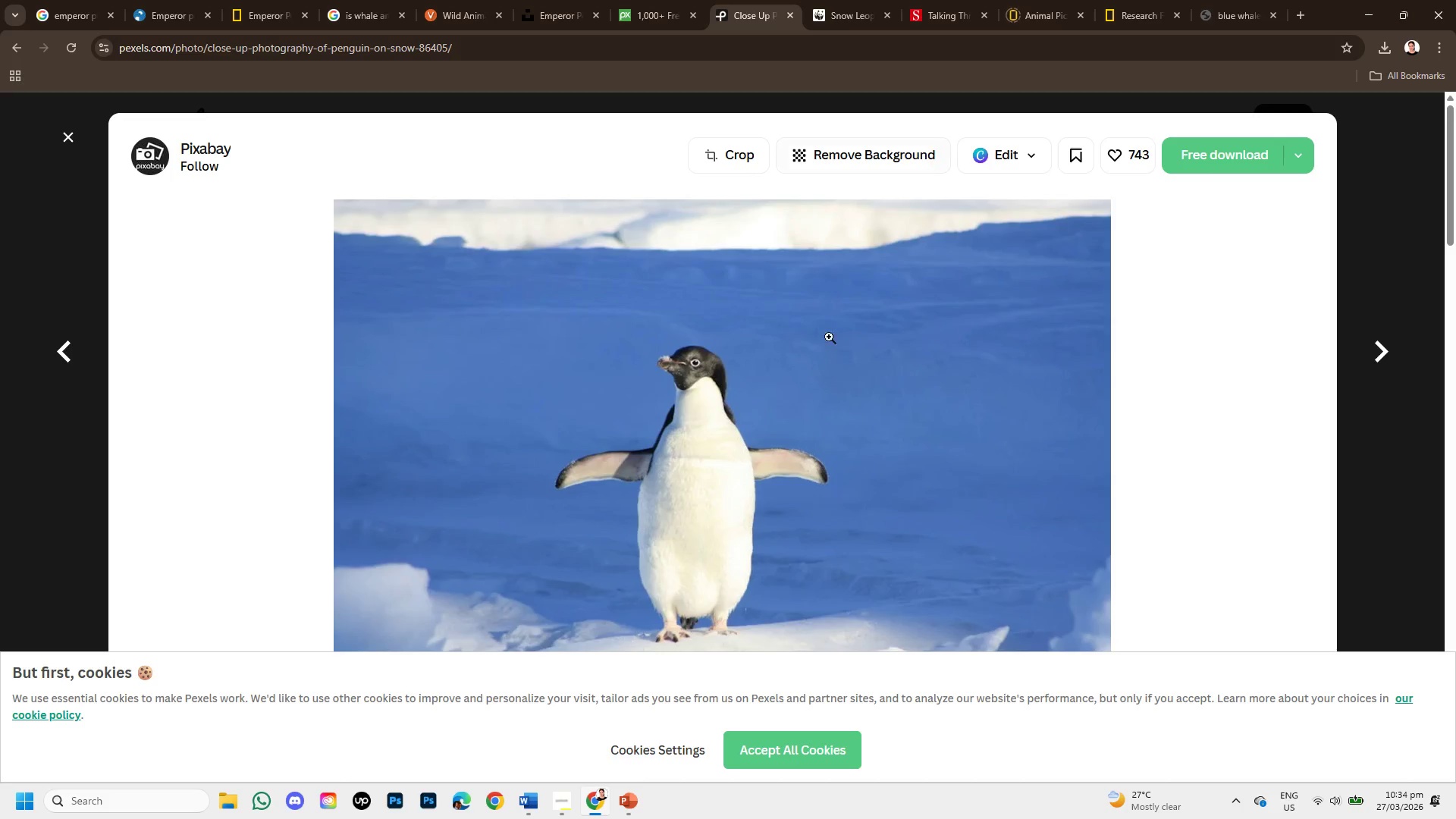 
scroll: coordinate [642, 585], scroll_direction: down, amount: 3.0
 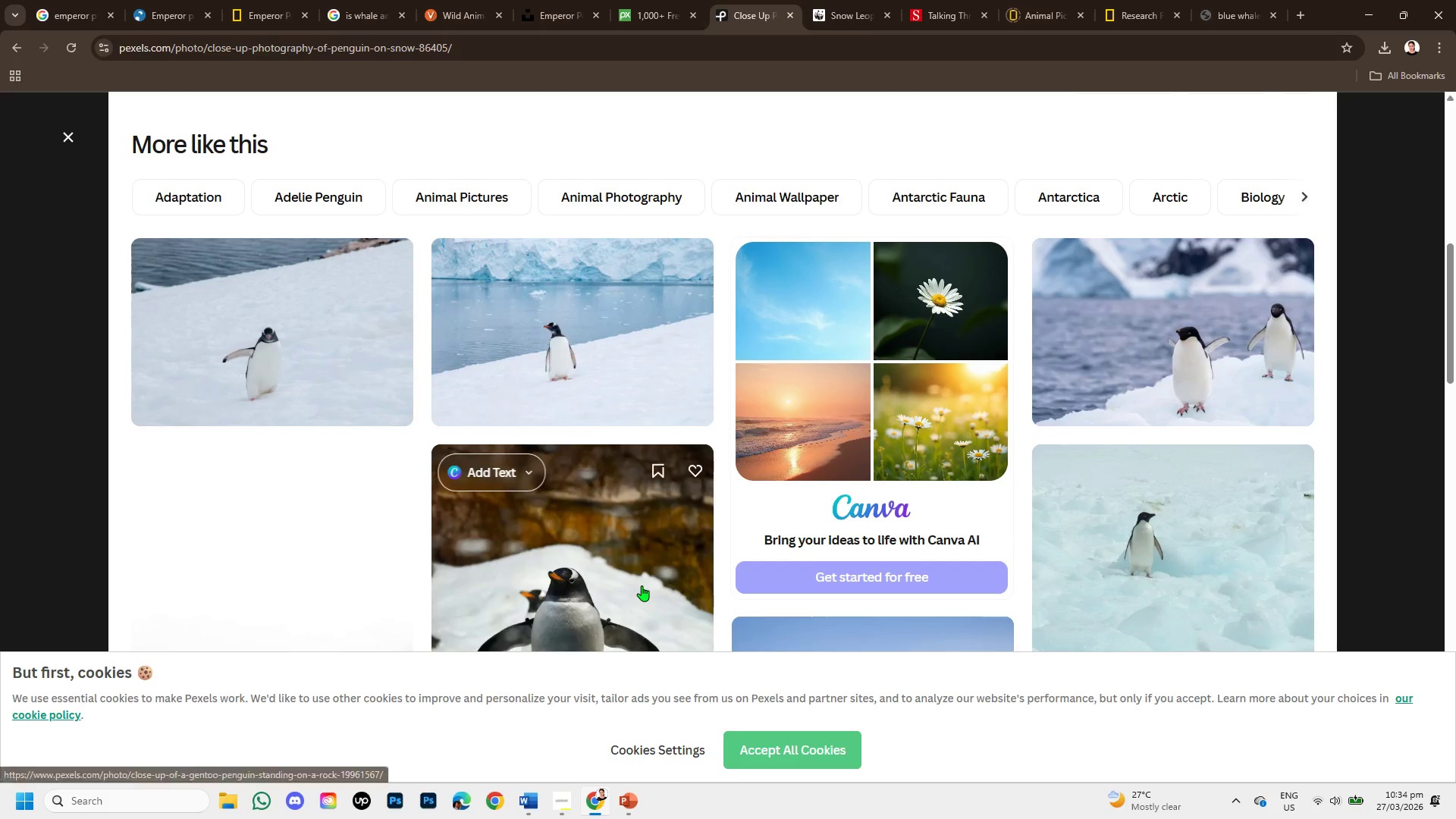 
scroll: coordinate [642, 585], scroll_direction: up, amount: 1.0
 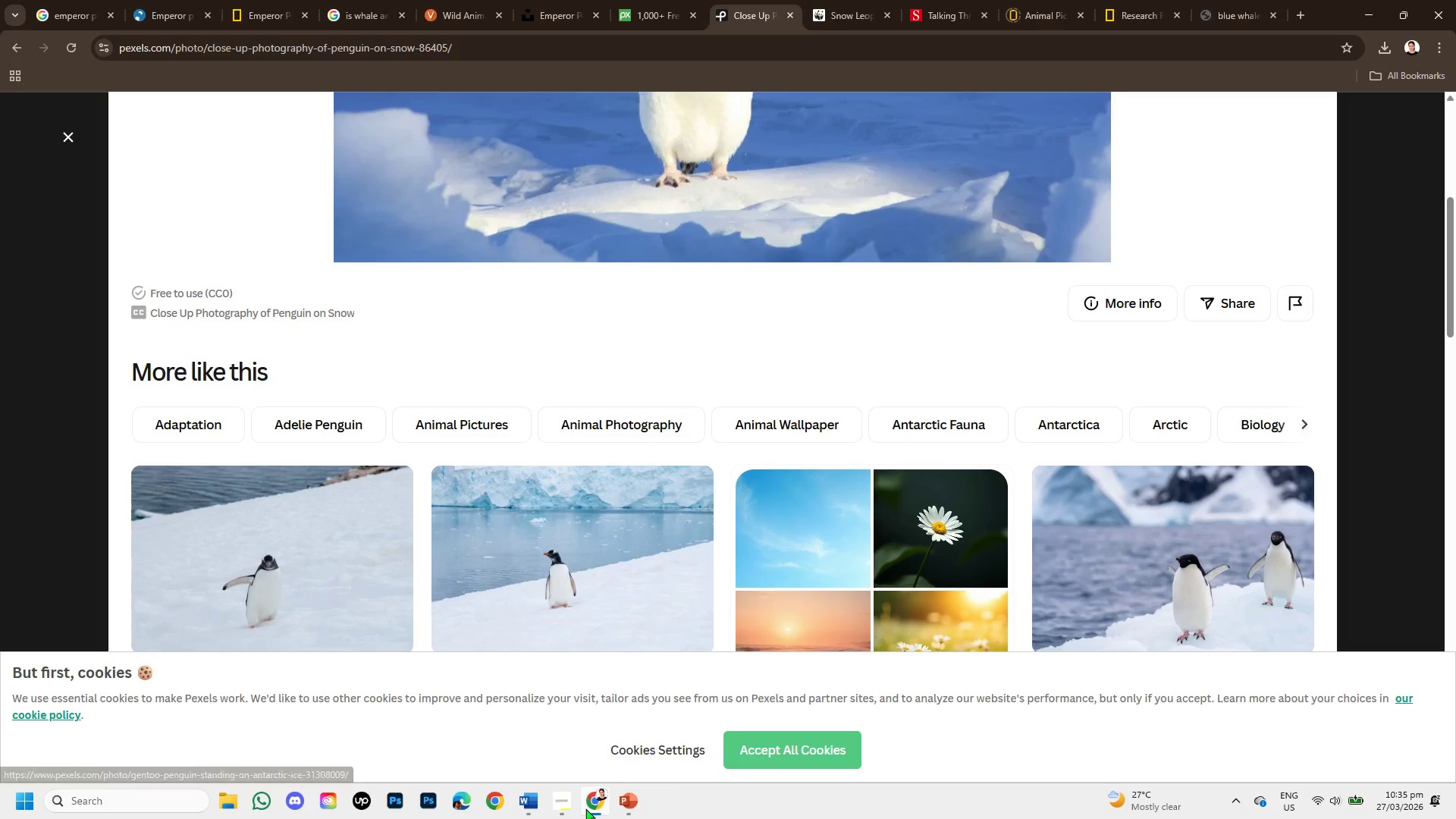 
left_click([536, 799])
 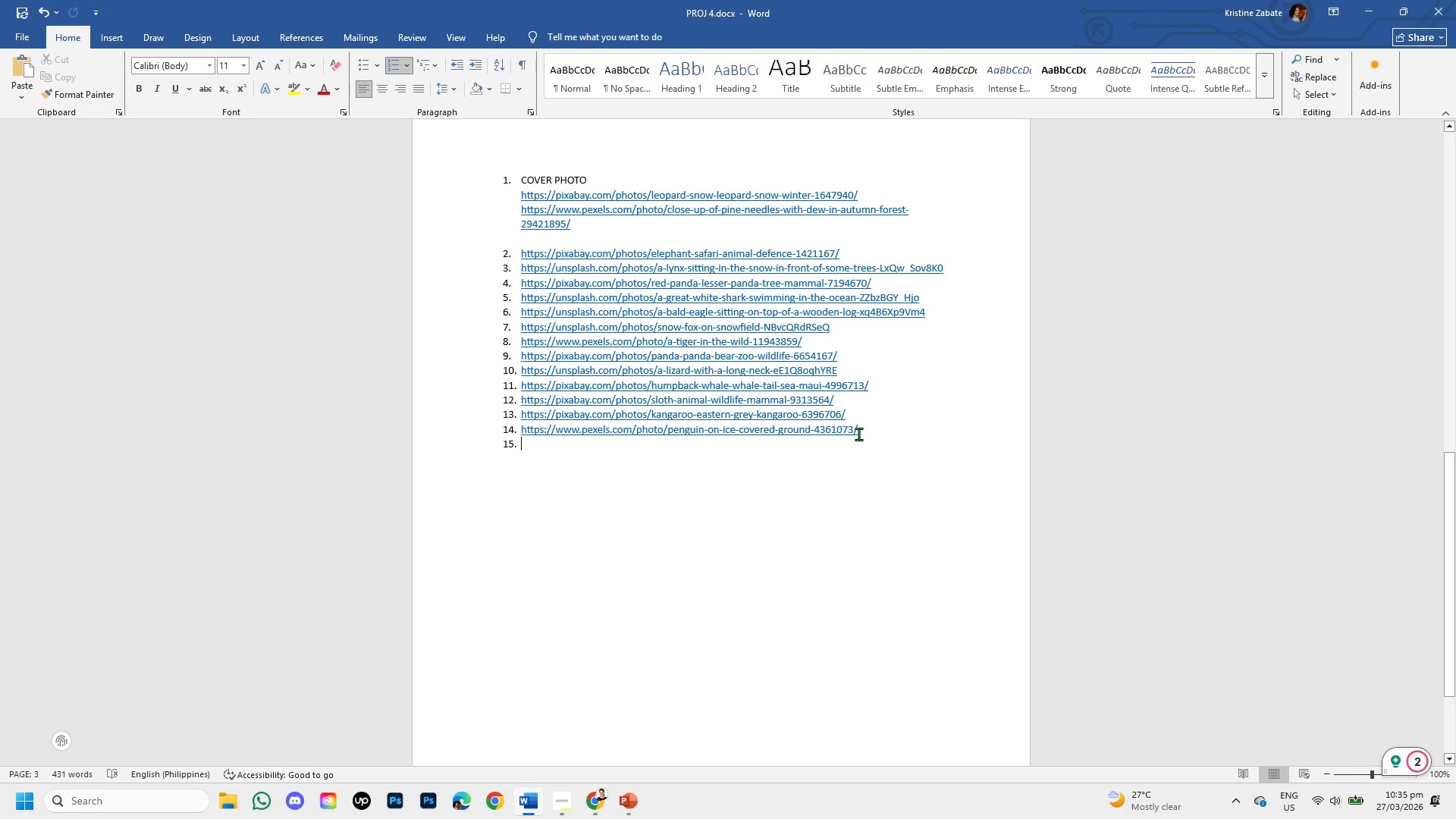 
left_click_drag(start_coordinate=[870, 429], to_coordinate=[583, 432])
 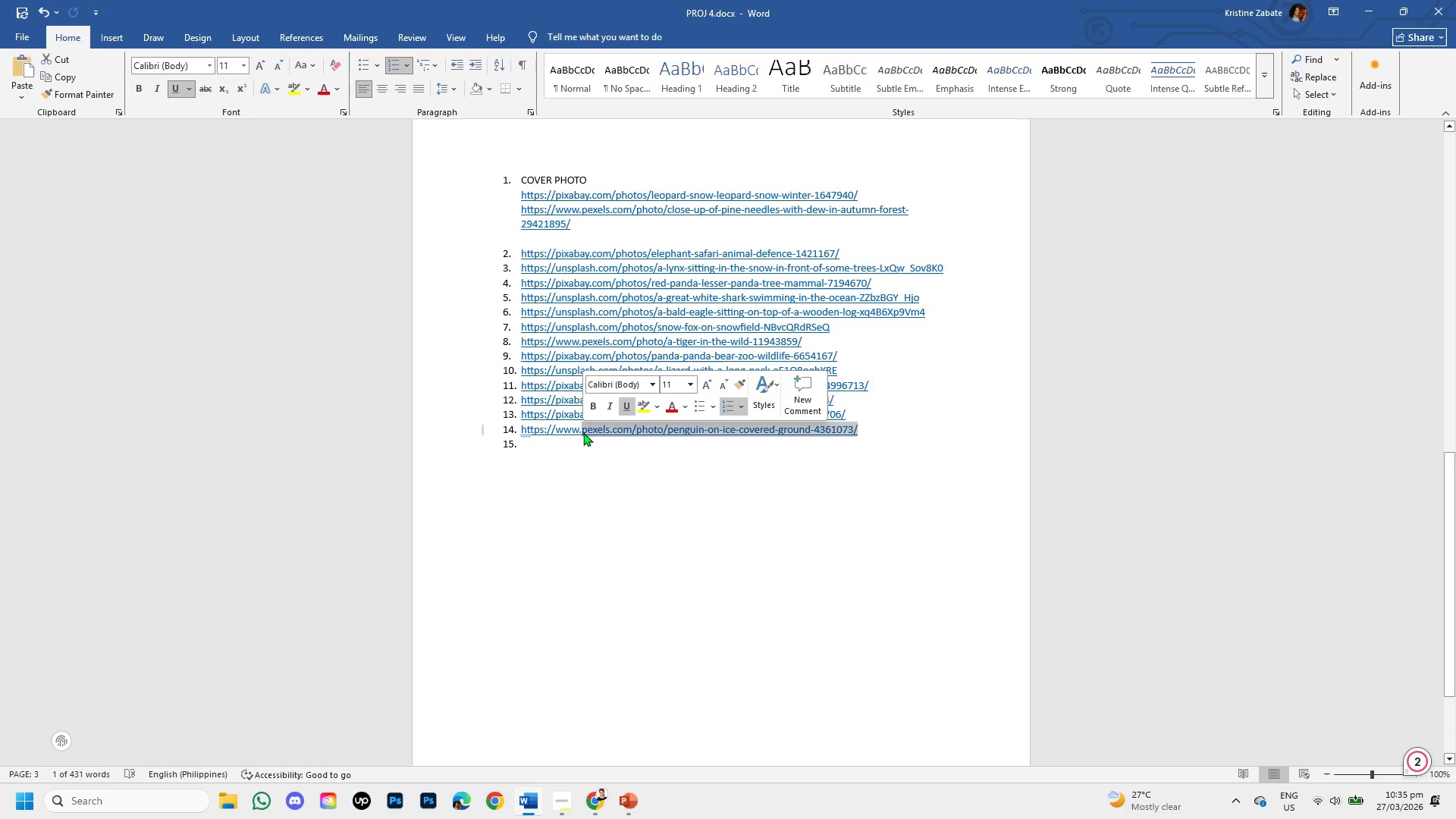 
key(Backspace)
 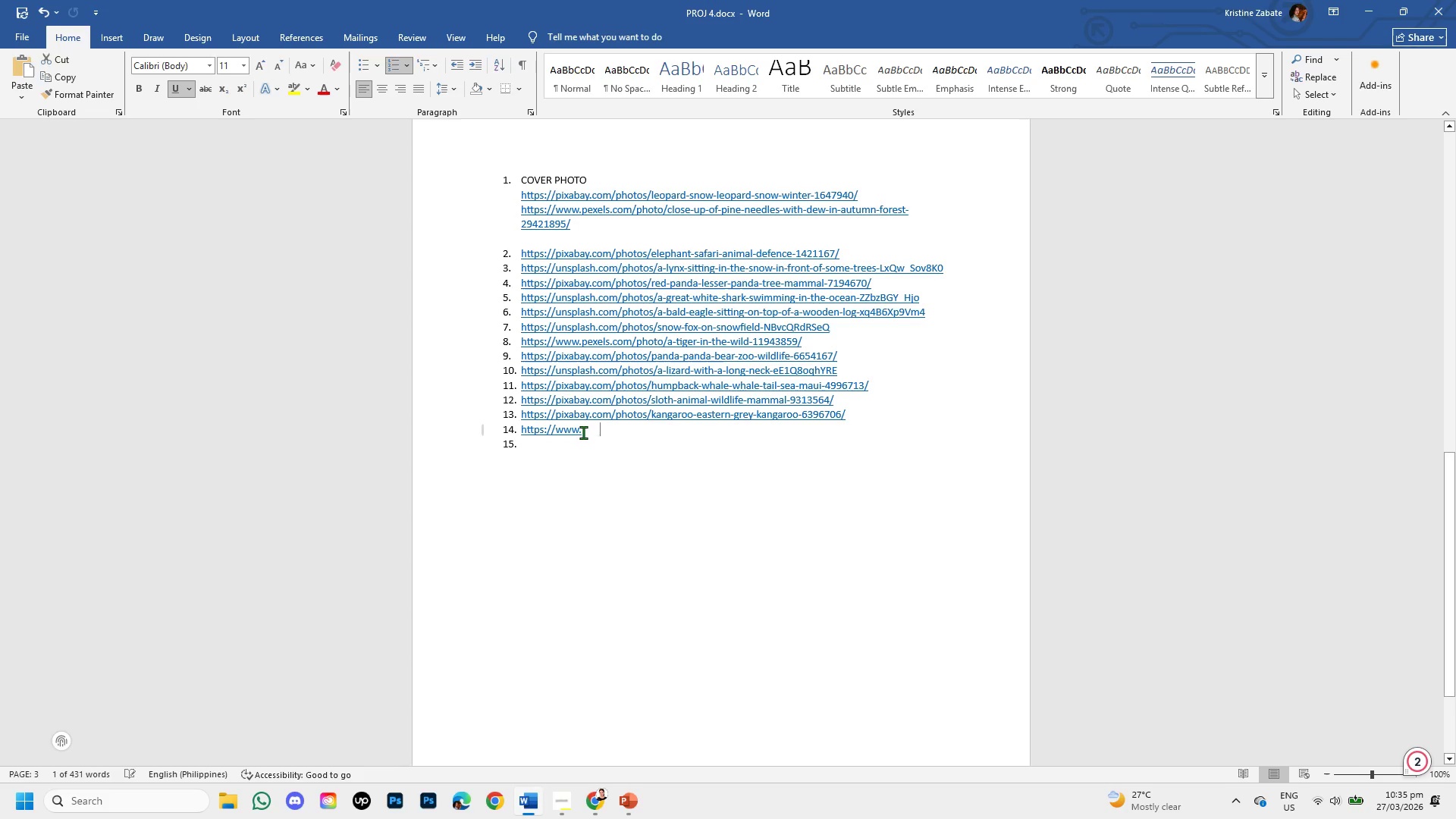 
hold_key(key=Backspace, duration=0.75)
 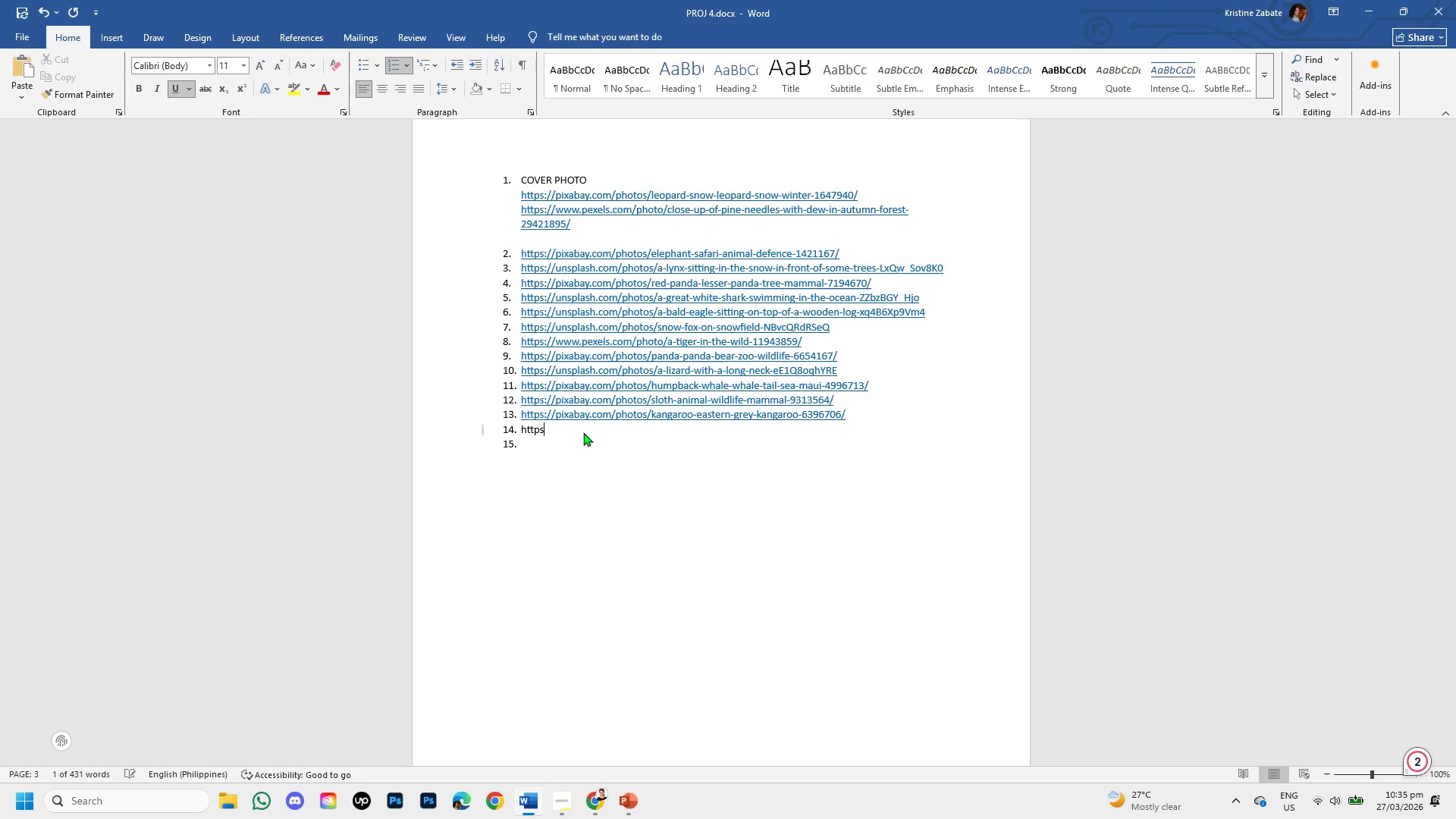 
key(Backspace)
 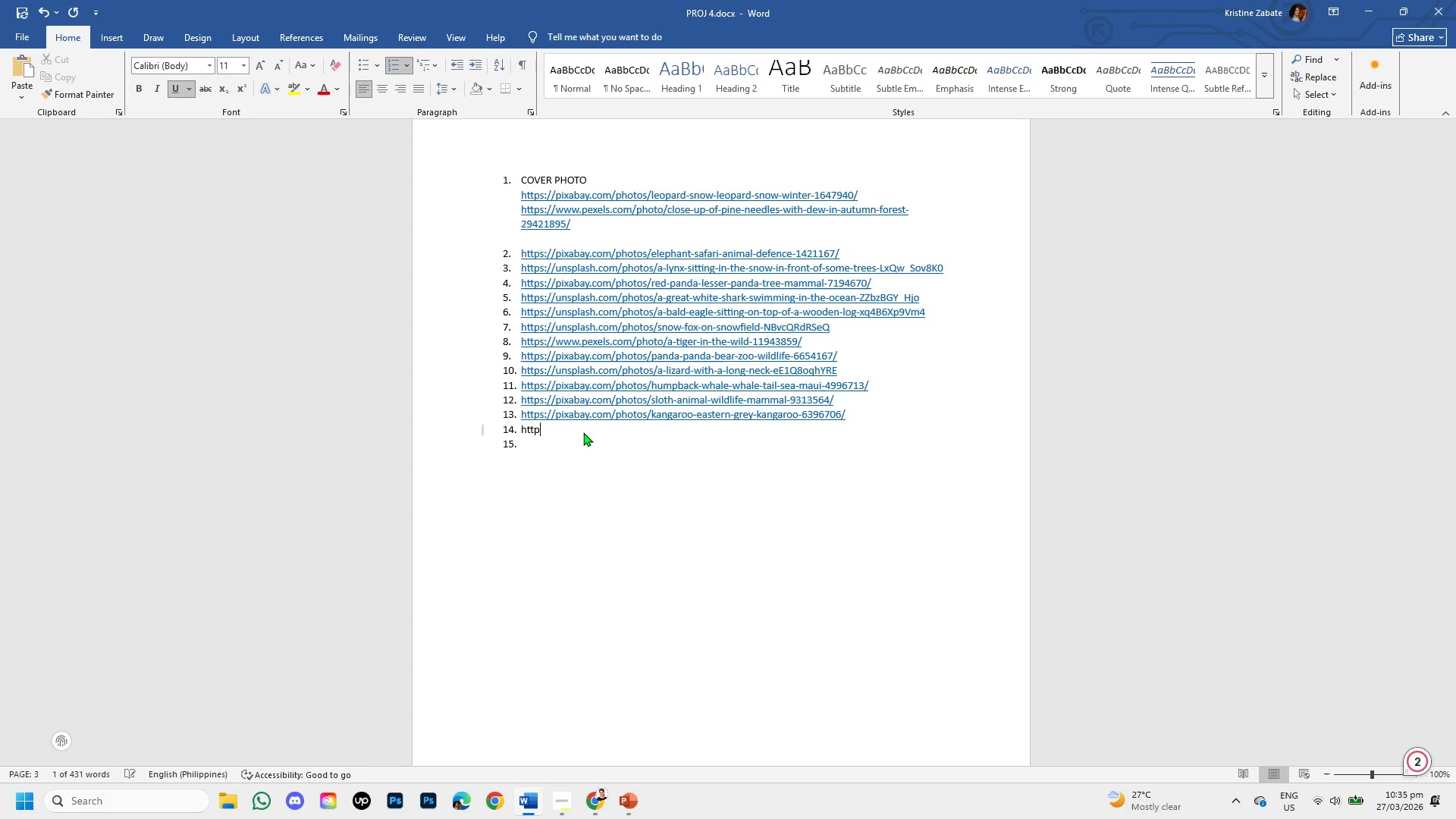 
key(Backspace)
 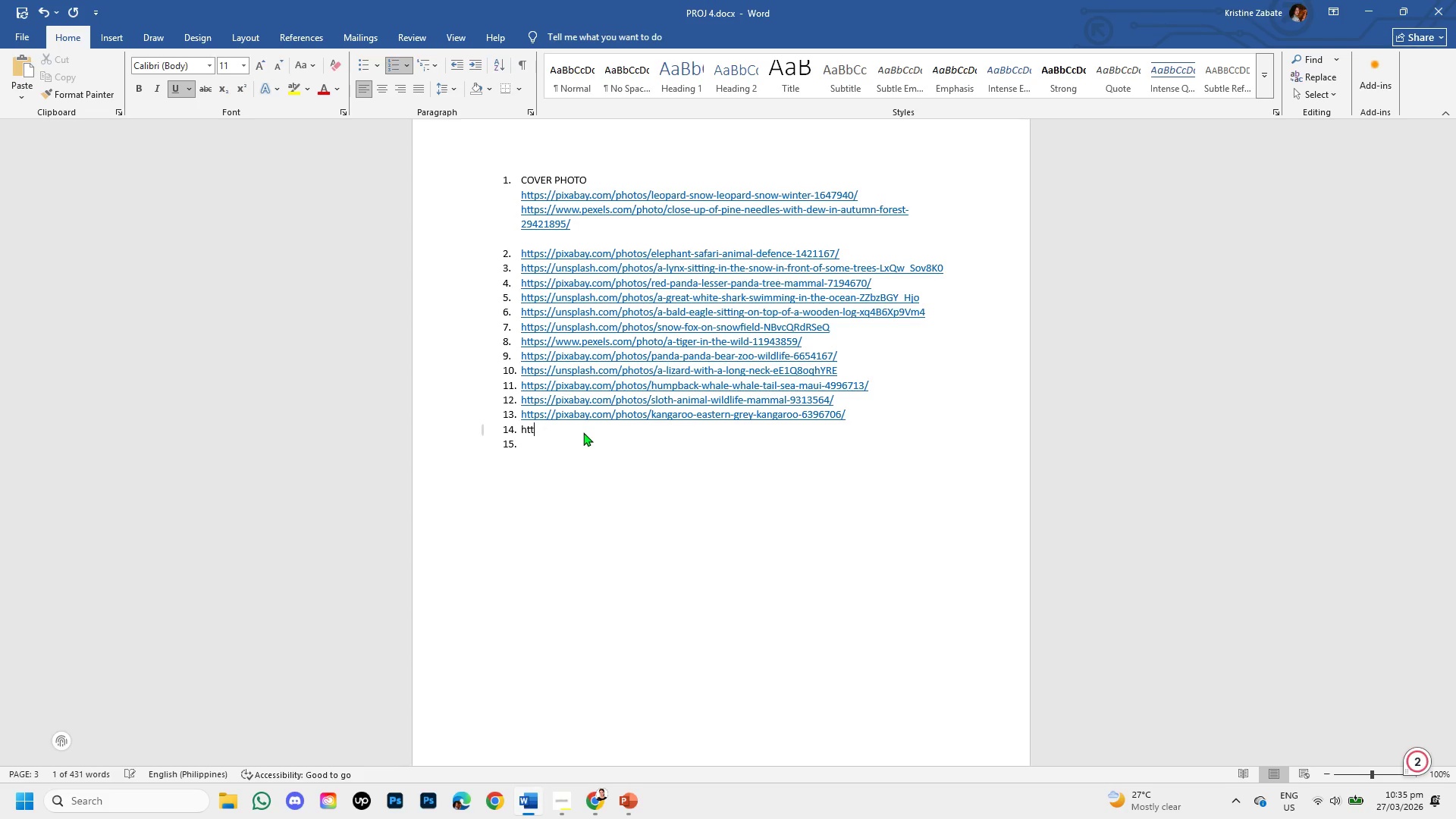 
key(Backspace)
 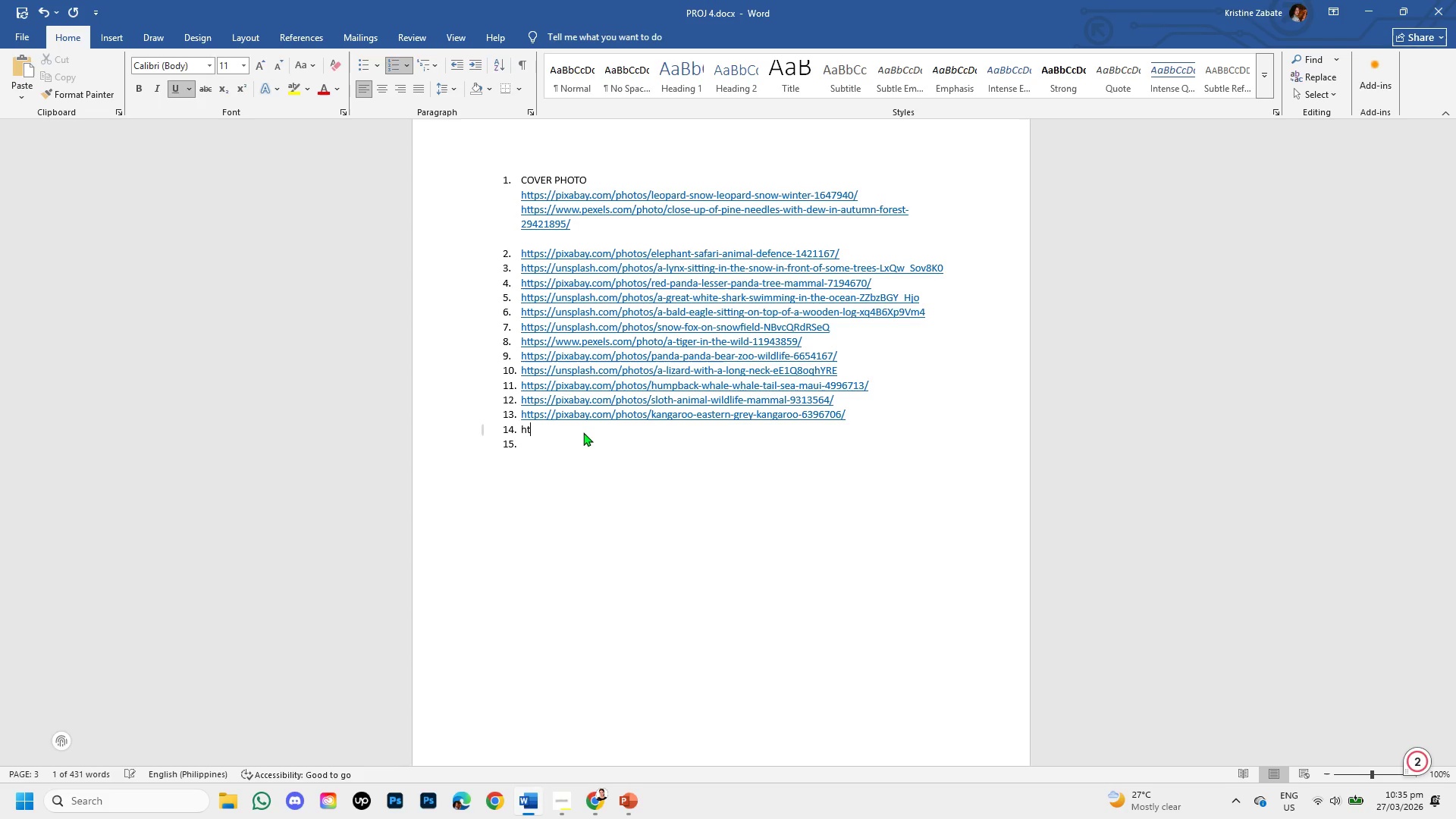 
key(Backspace)
 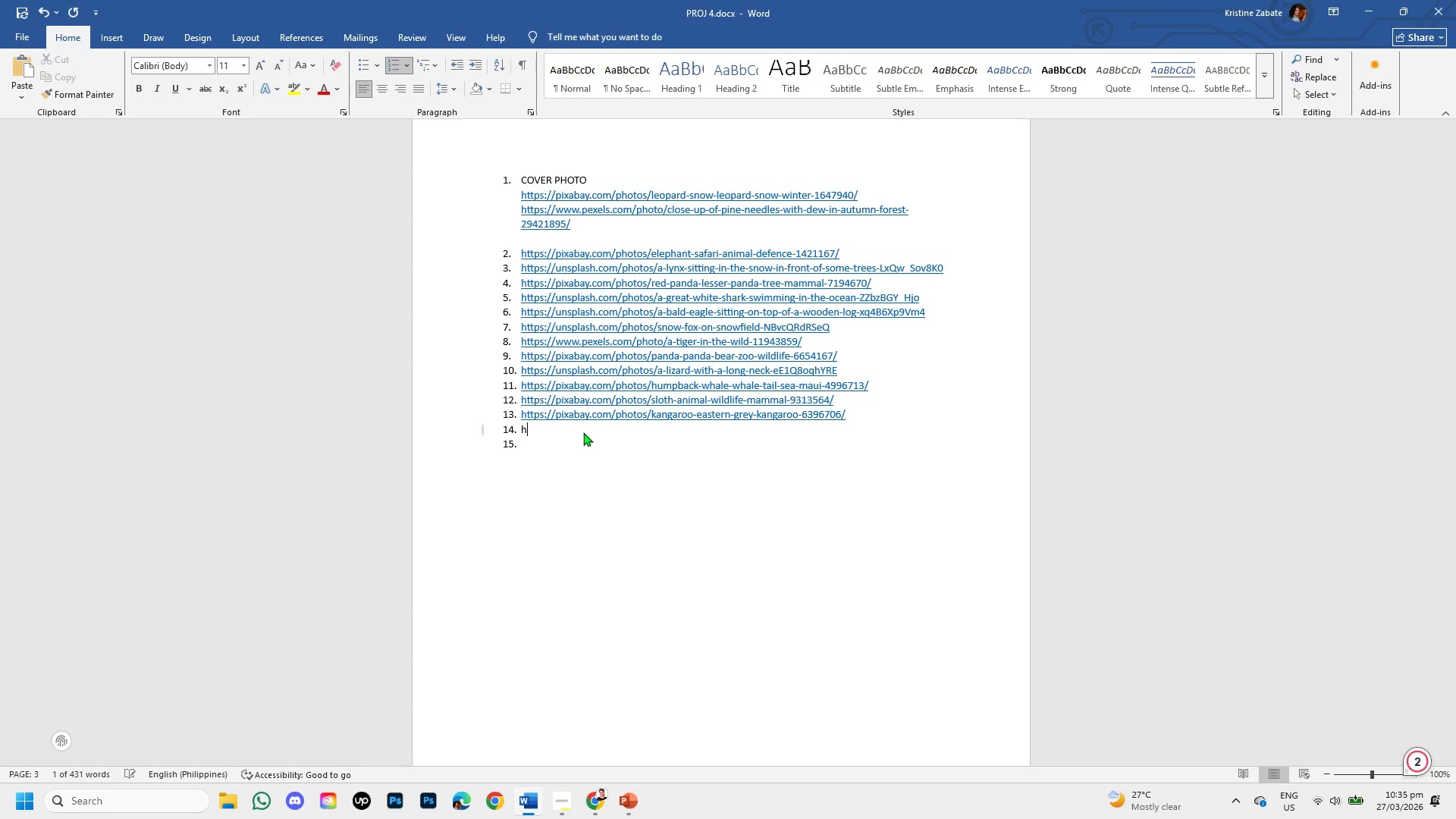 
key(Backspace)
 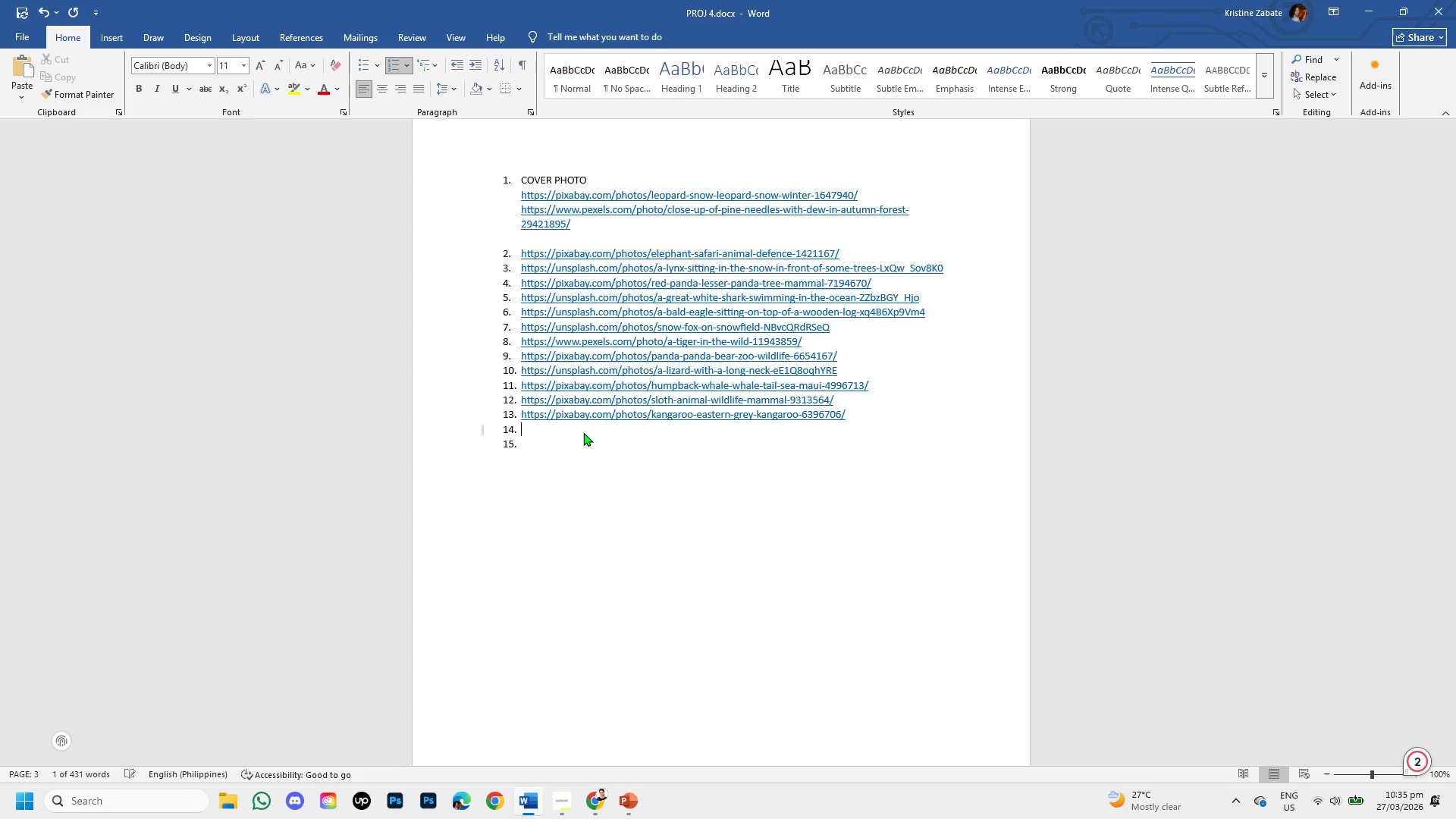 
key(Control+V)
 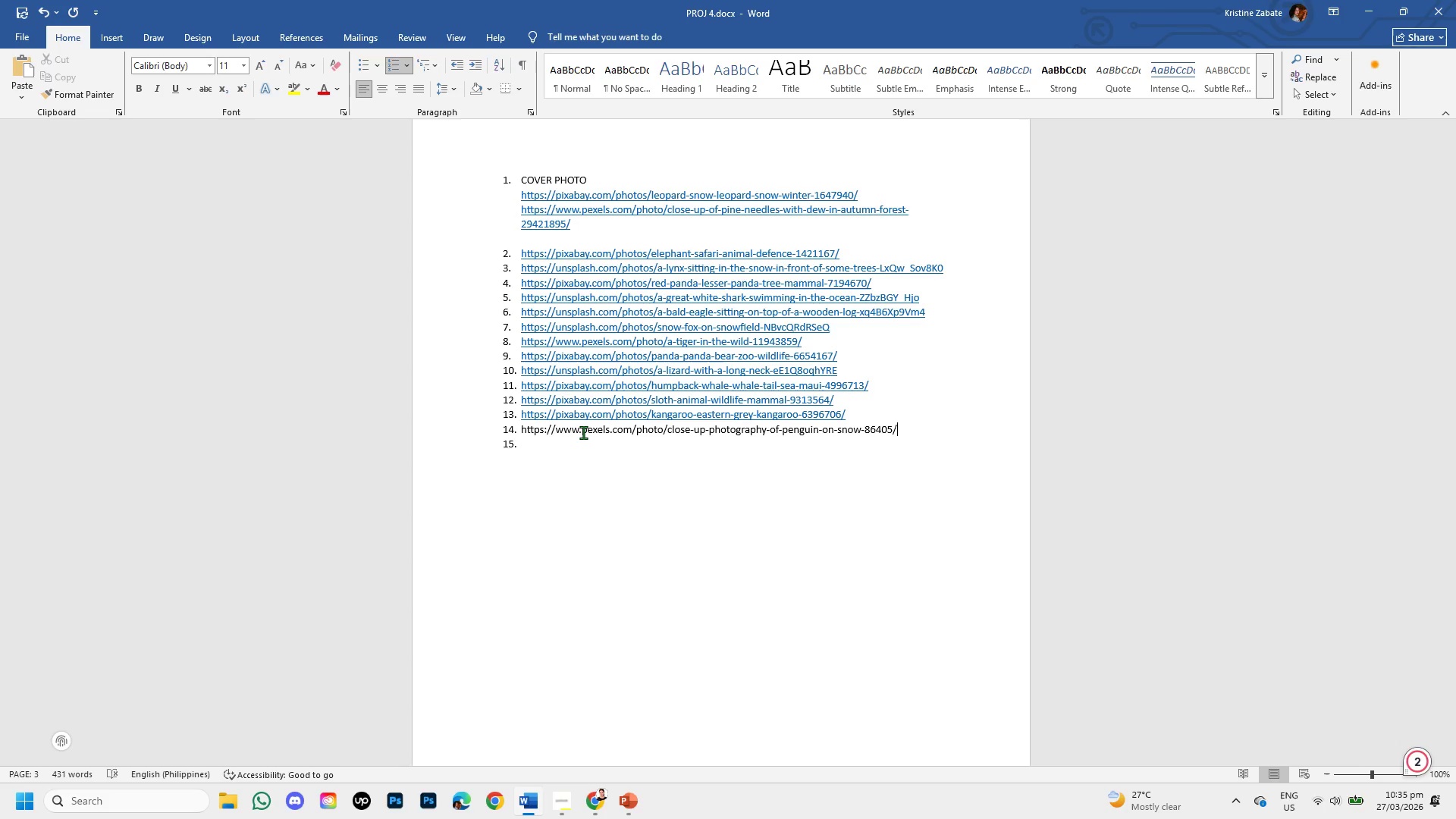 
key(Enter)
 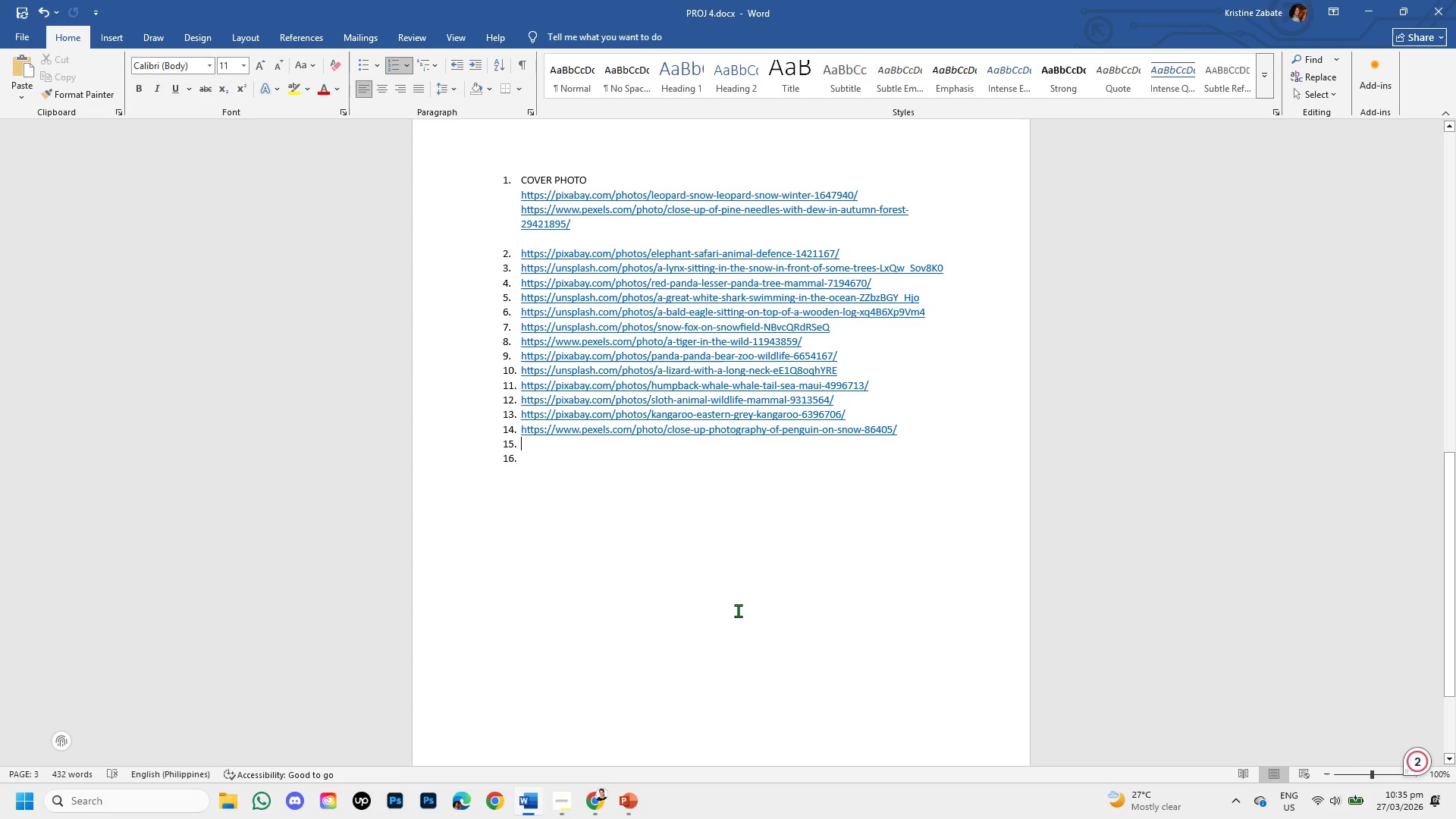 
left_click([590, 797])
 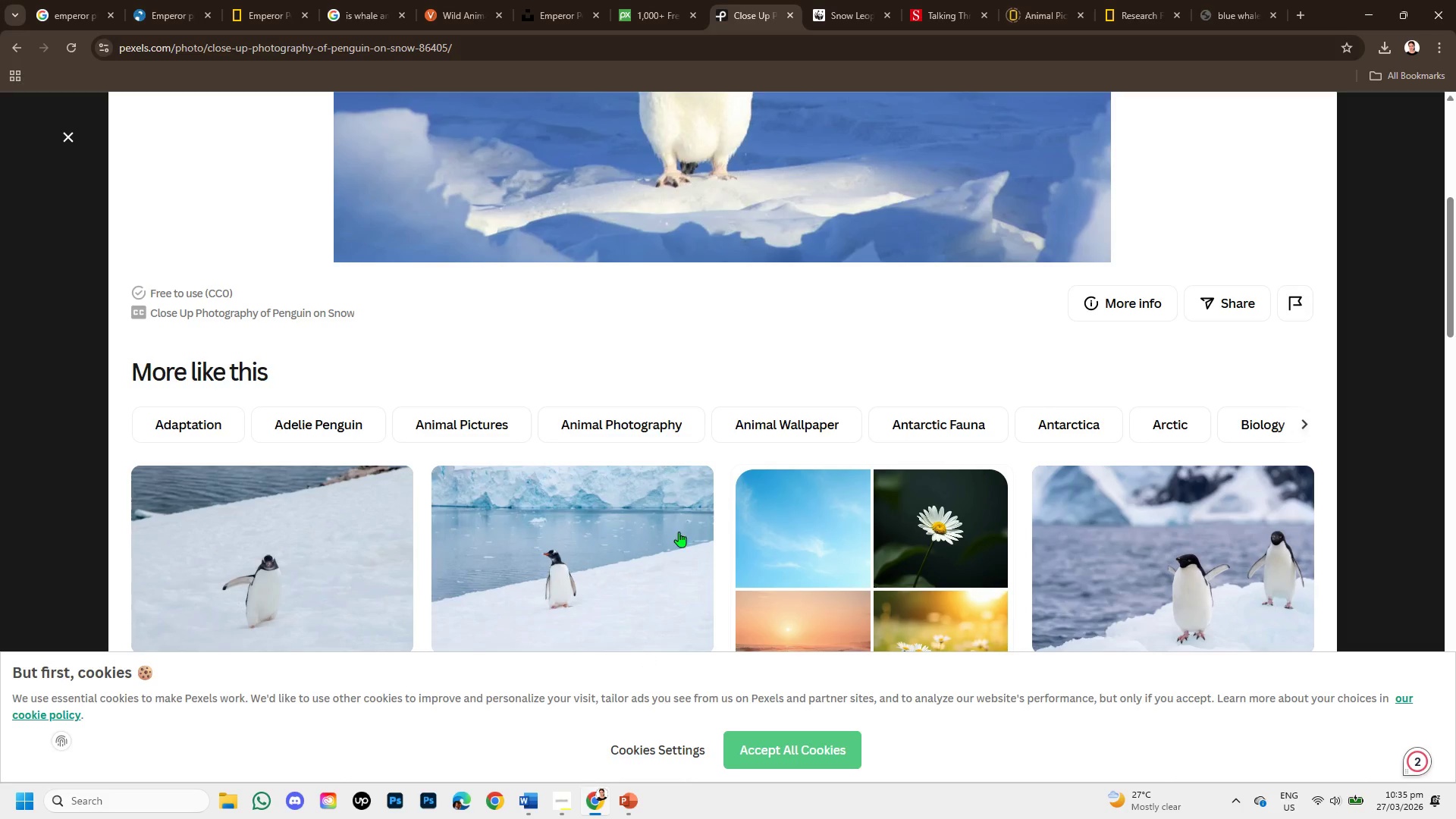 
scroll: coordinate [682, 447], scroll_direction: down, amount: 3.0
 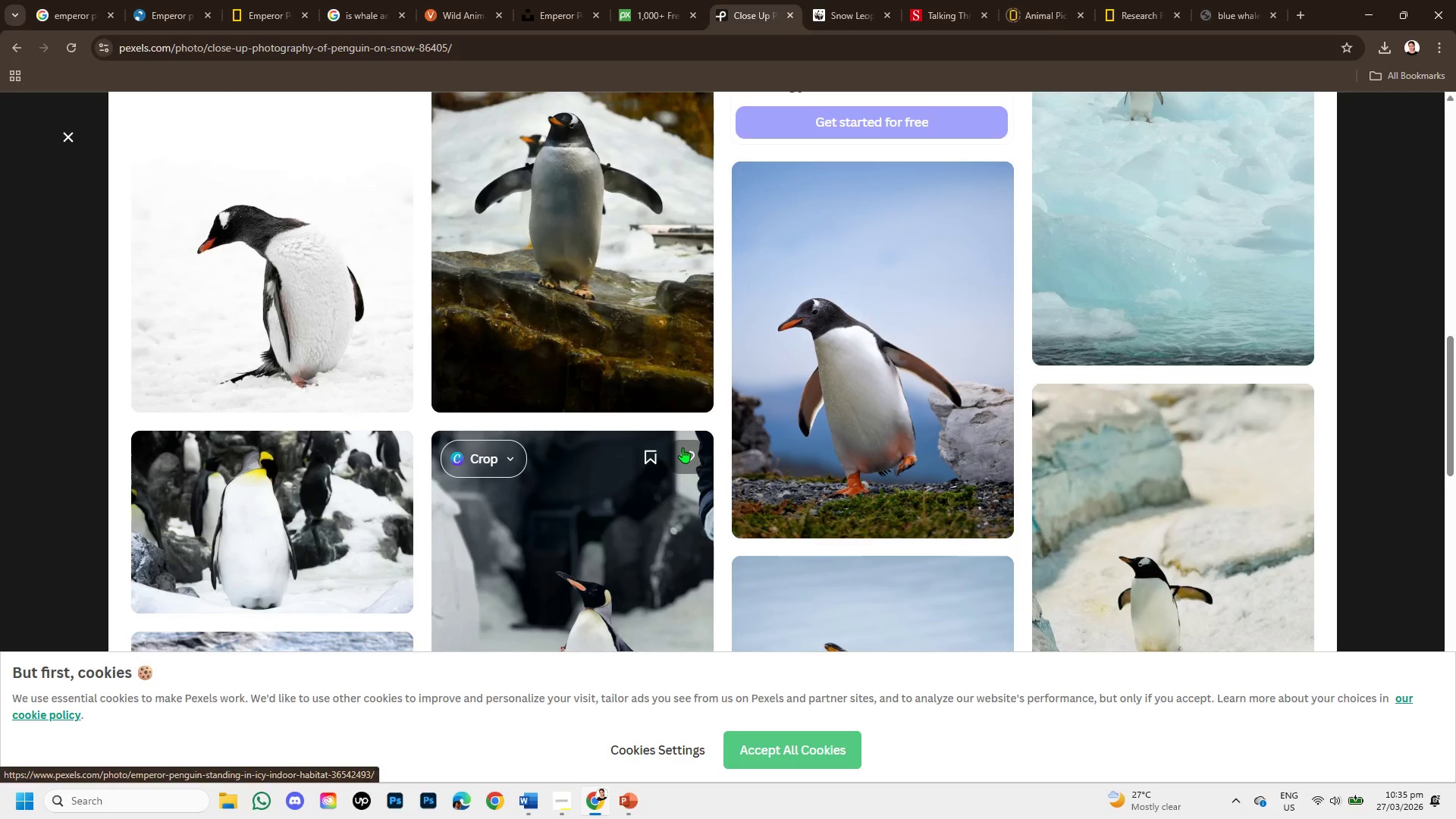 
scroll: coordinate [561, 157], scroll_direction: up, amount: 6.0
 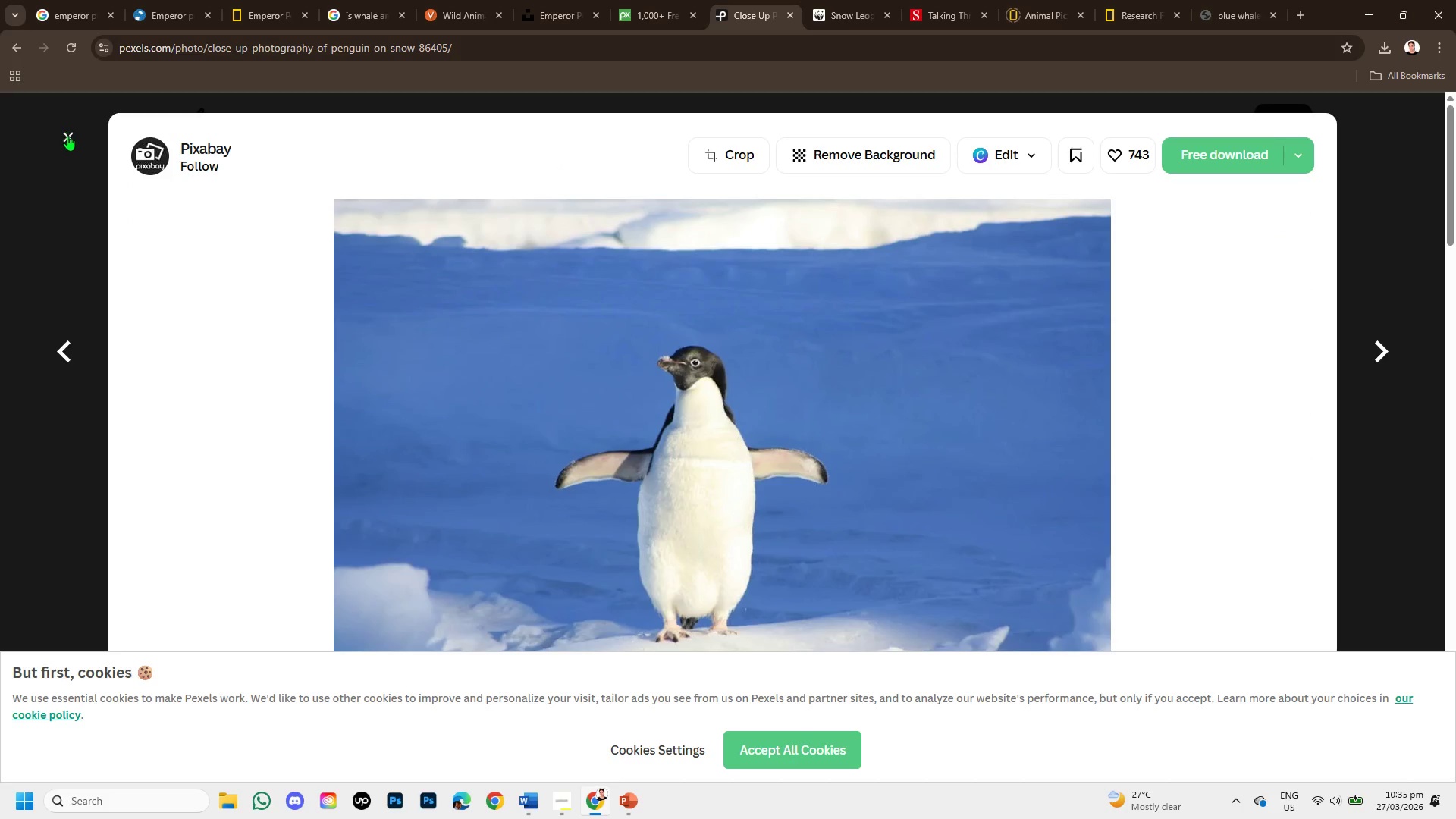 
left_click([68, 137])
 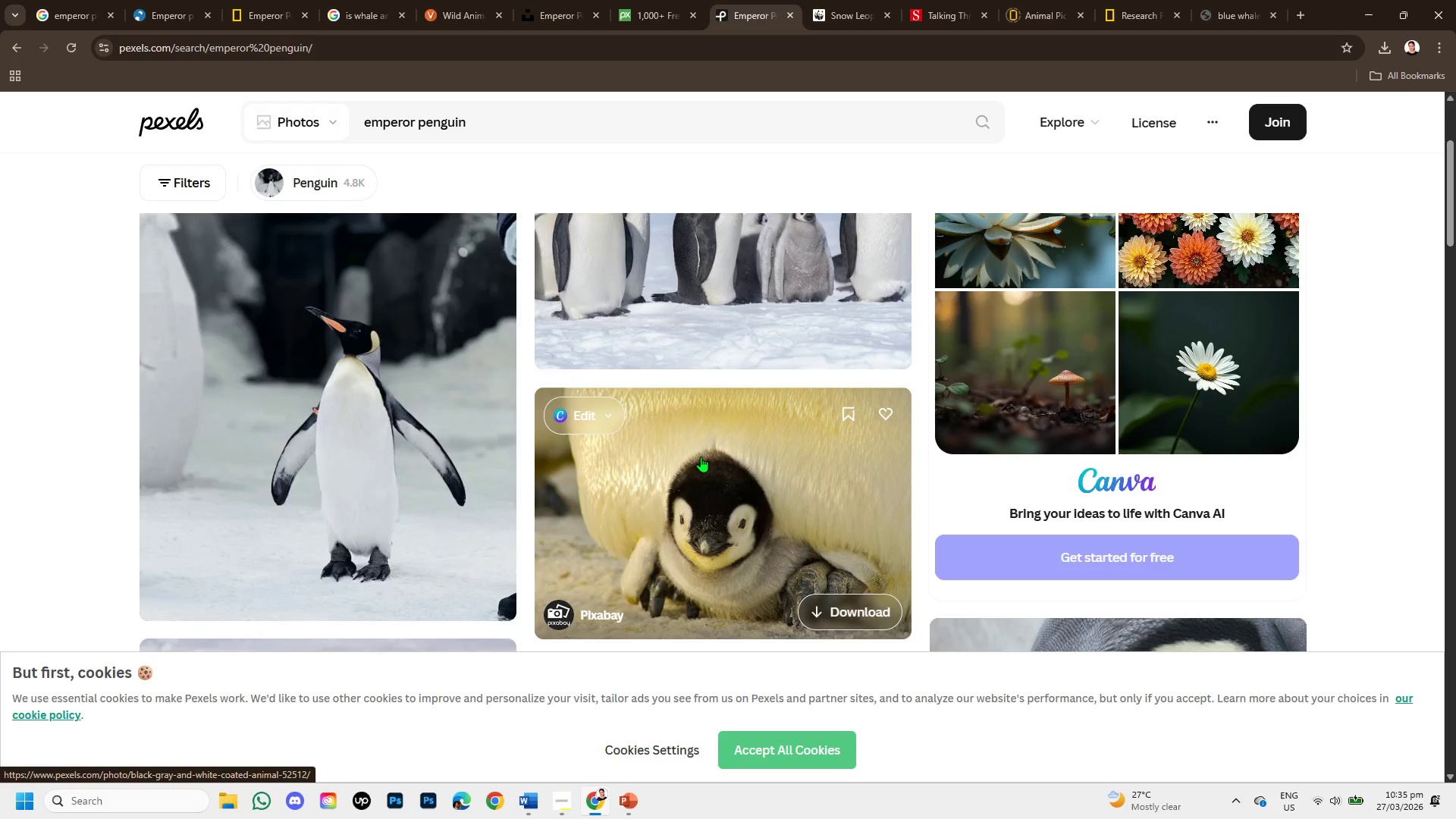 
wait(11.22)
 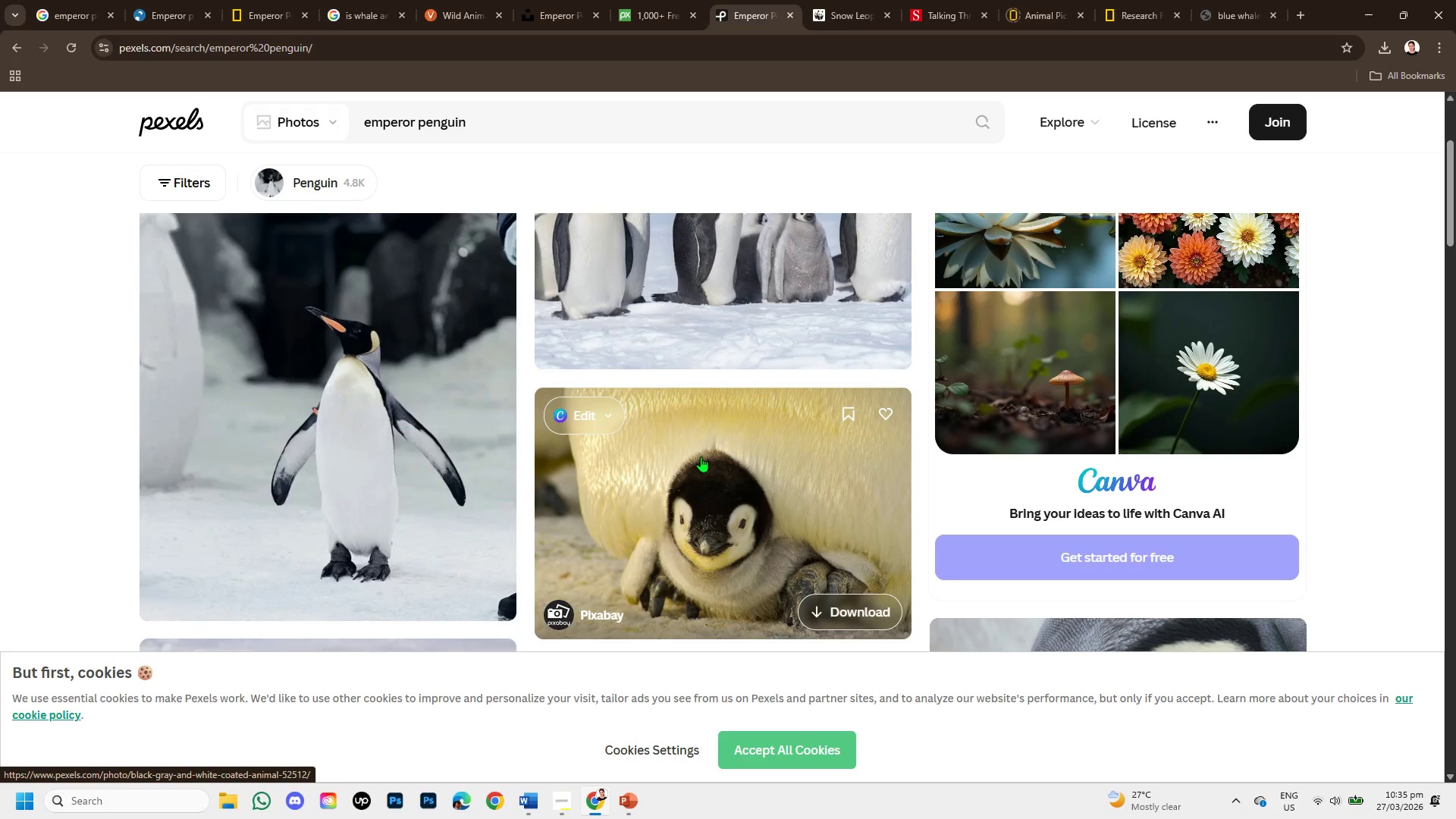 
scroll: coordinate [723, 482], scroll_direction: down, amount: 1.0
 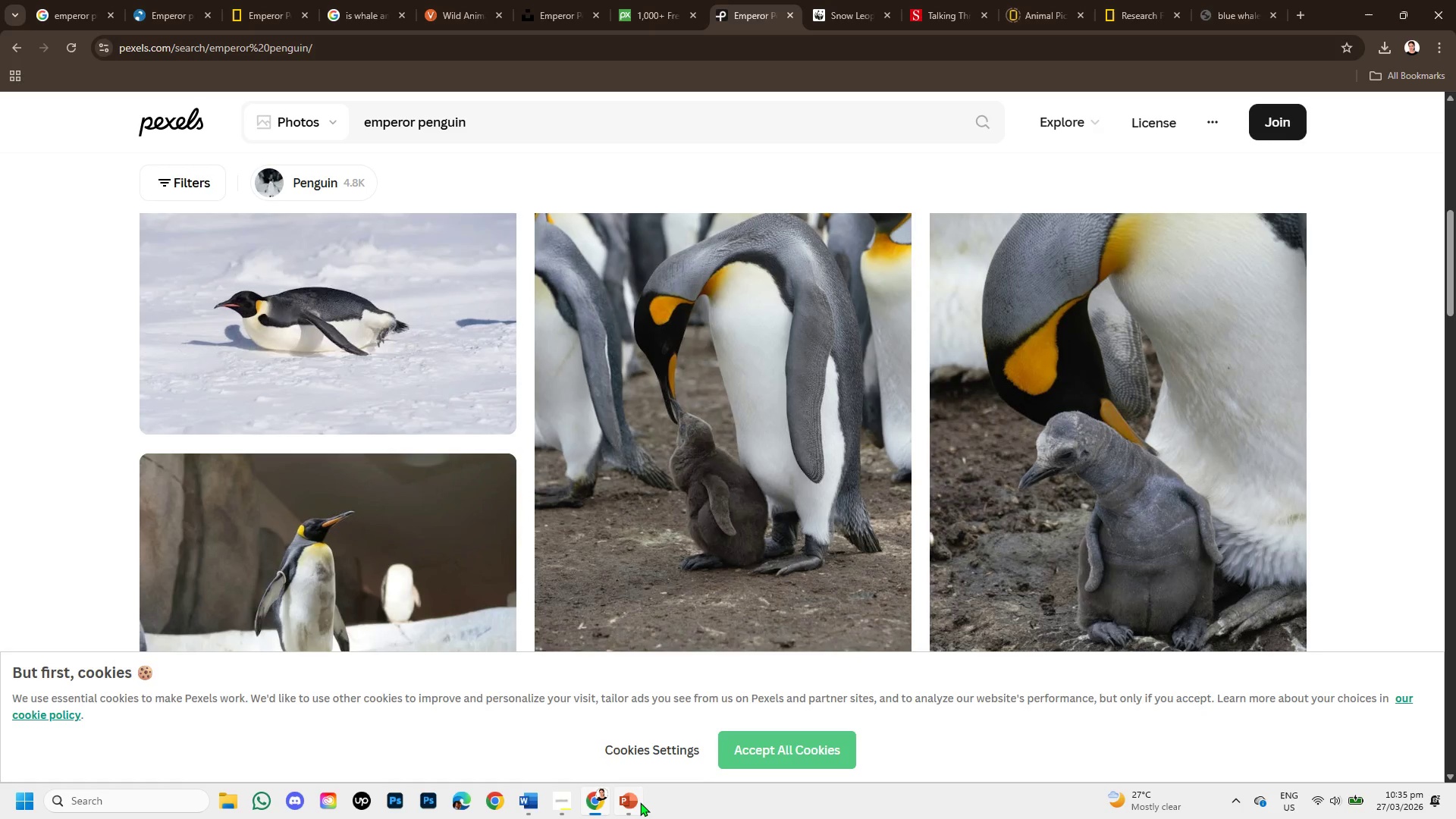 
left_click([640, 802])
 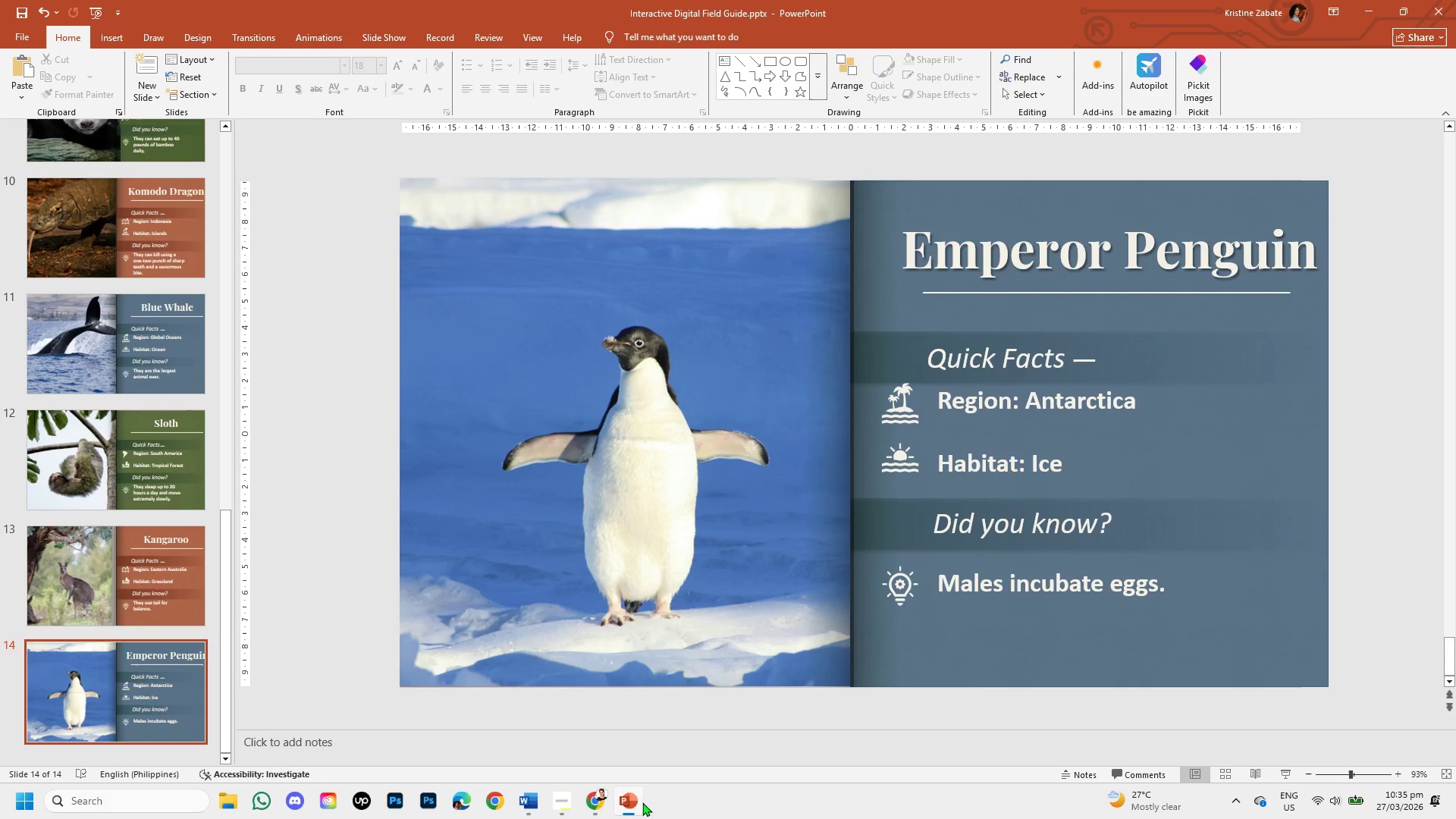 
wait(14.86)
 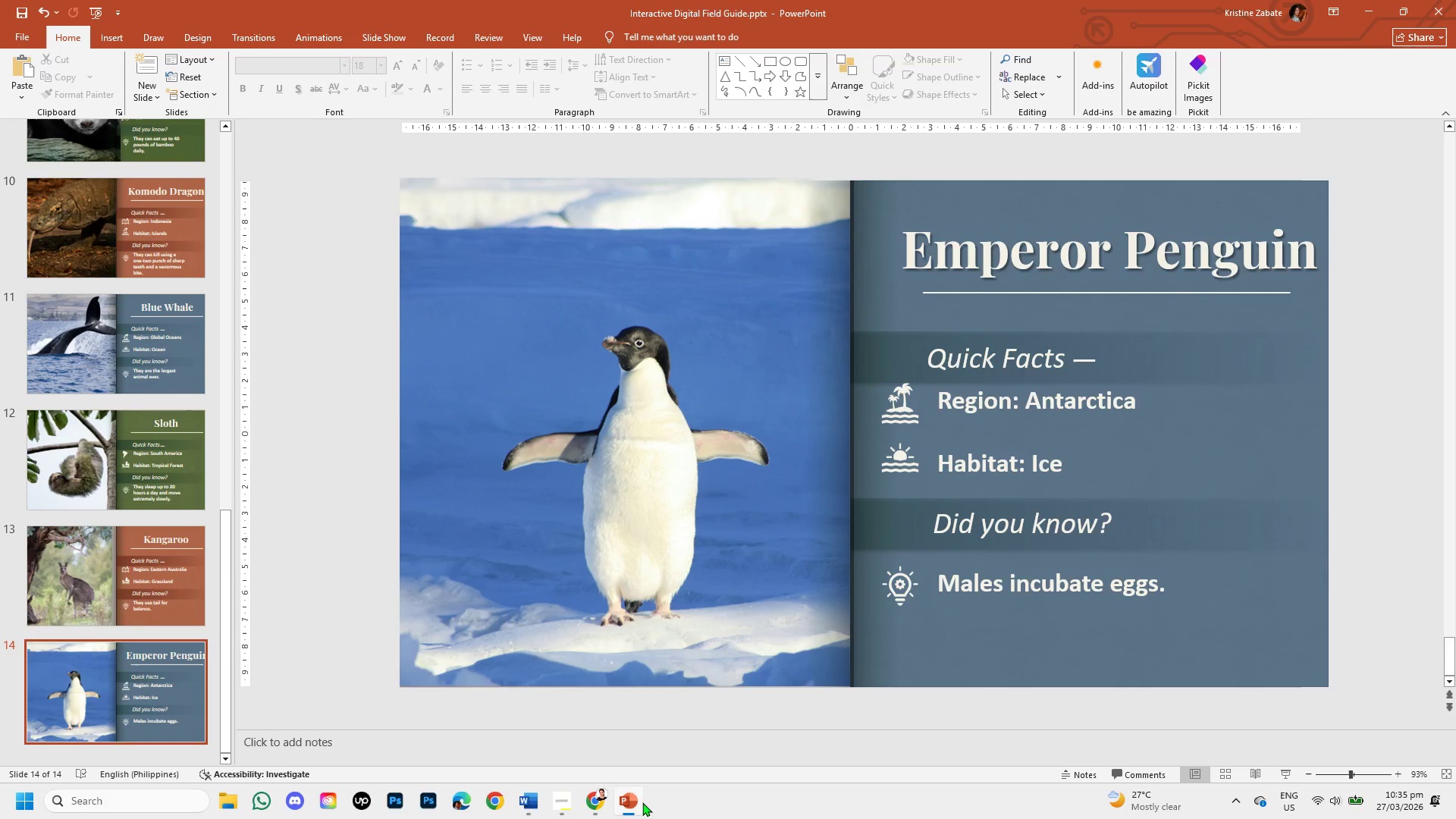 
left_click([1354, 579])
 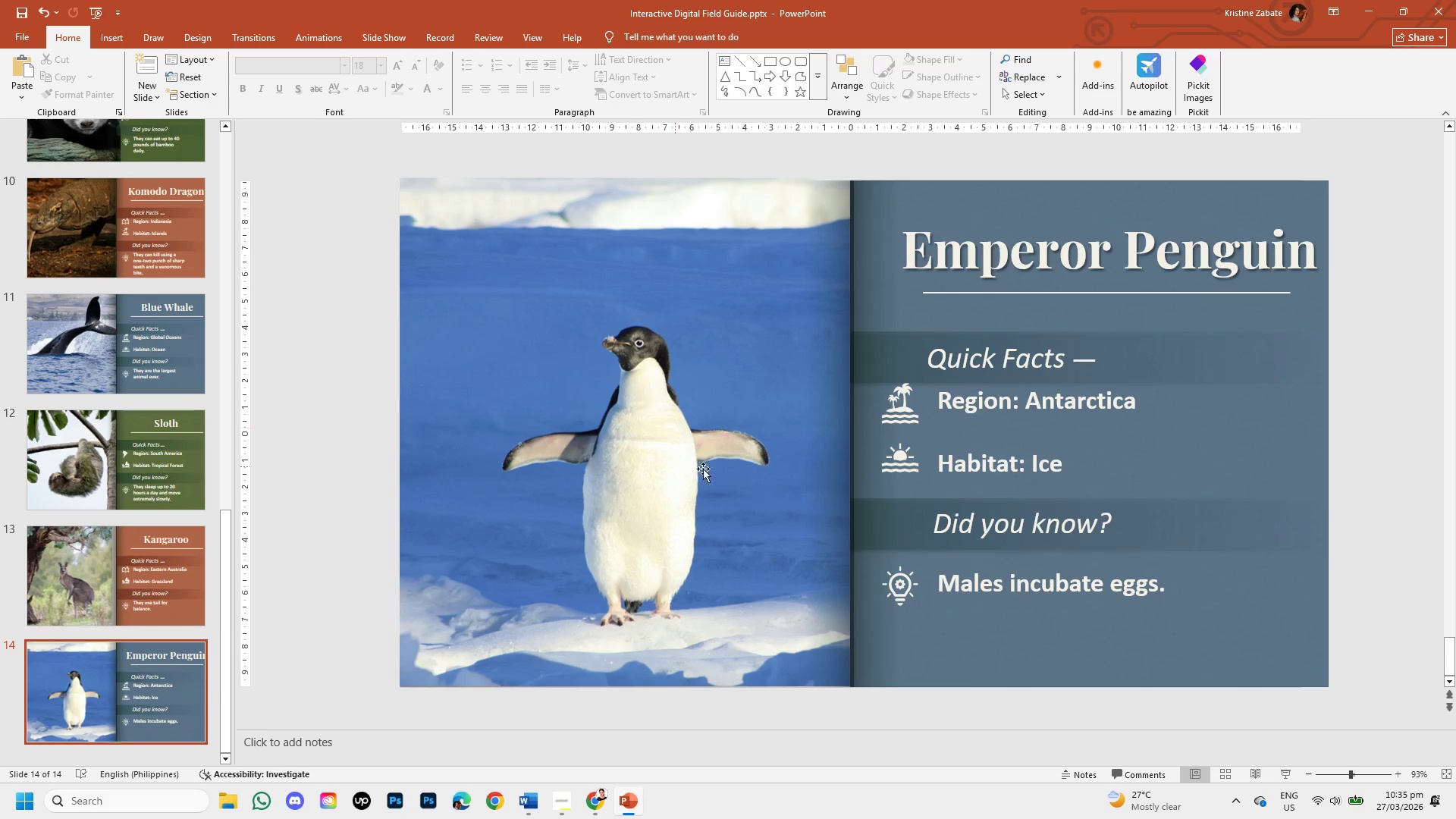 
scroll: coordinate [99, 411], scroll_direction: up, amount: 12.0
 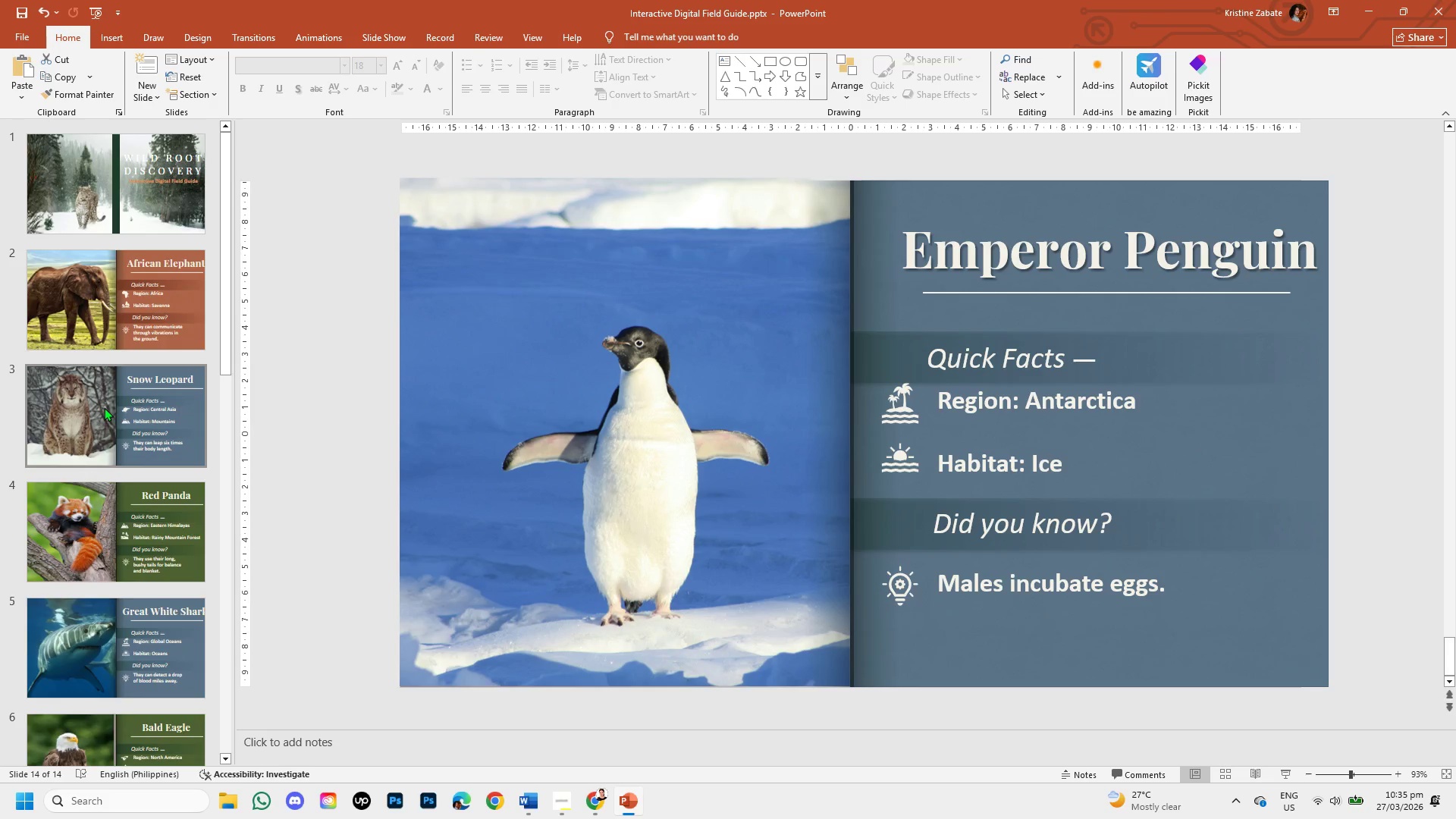 
scroll: coordinate [103, 404], scroll_direction: down, amount: 10.0
 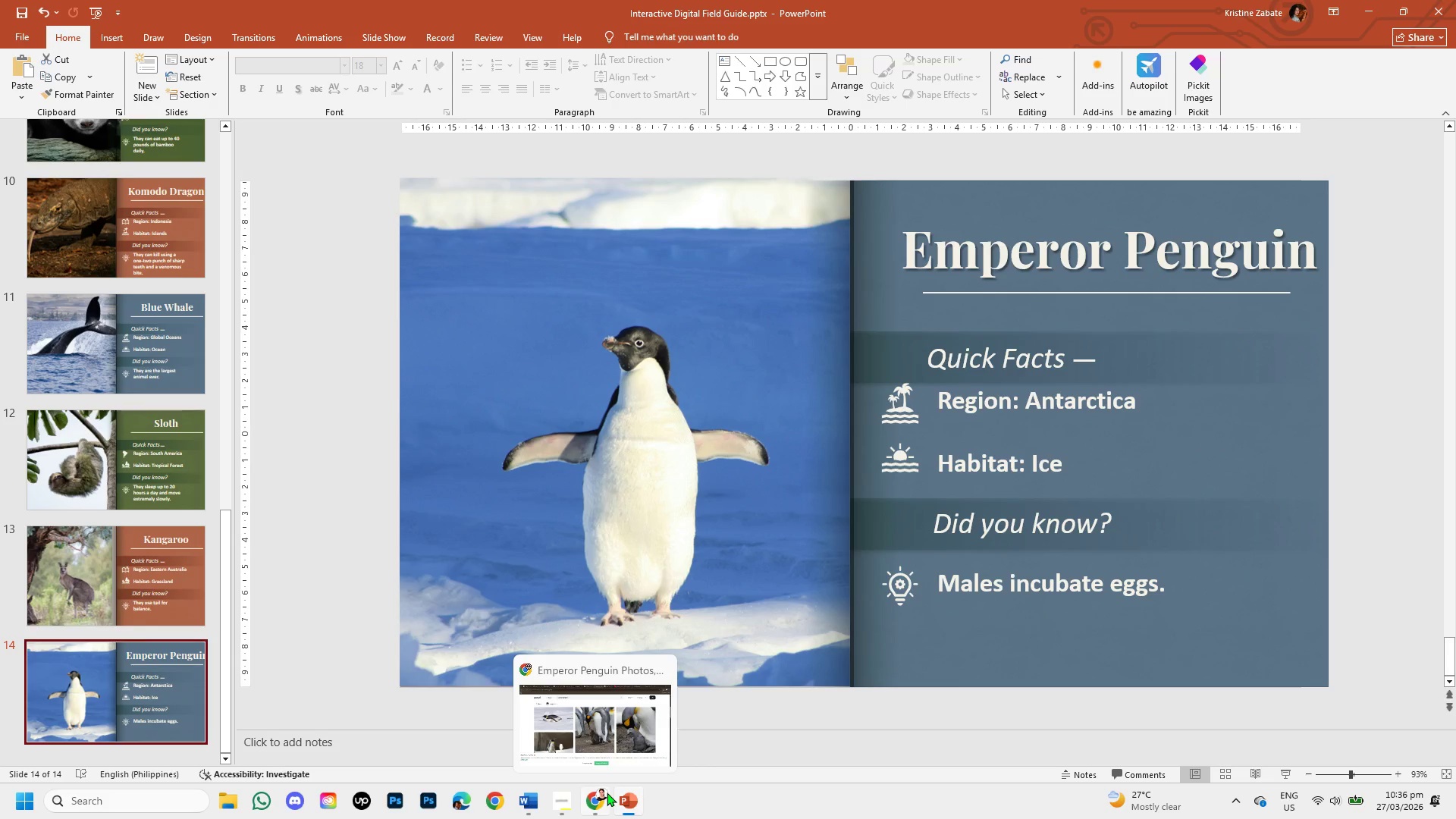 
wait(27.66)
 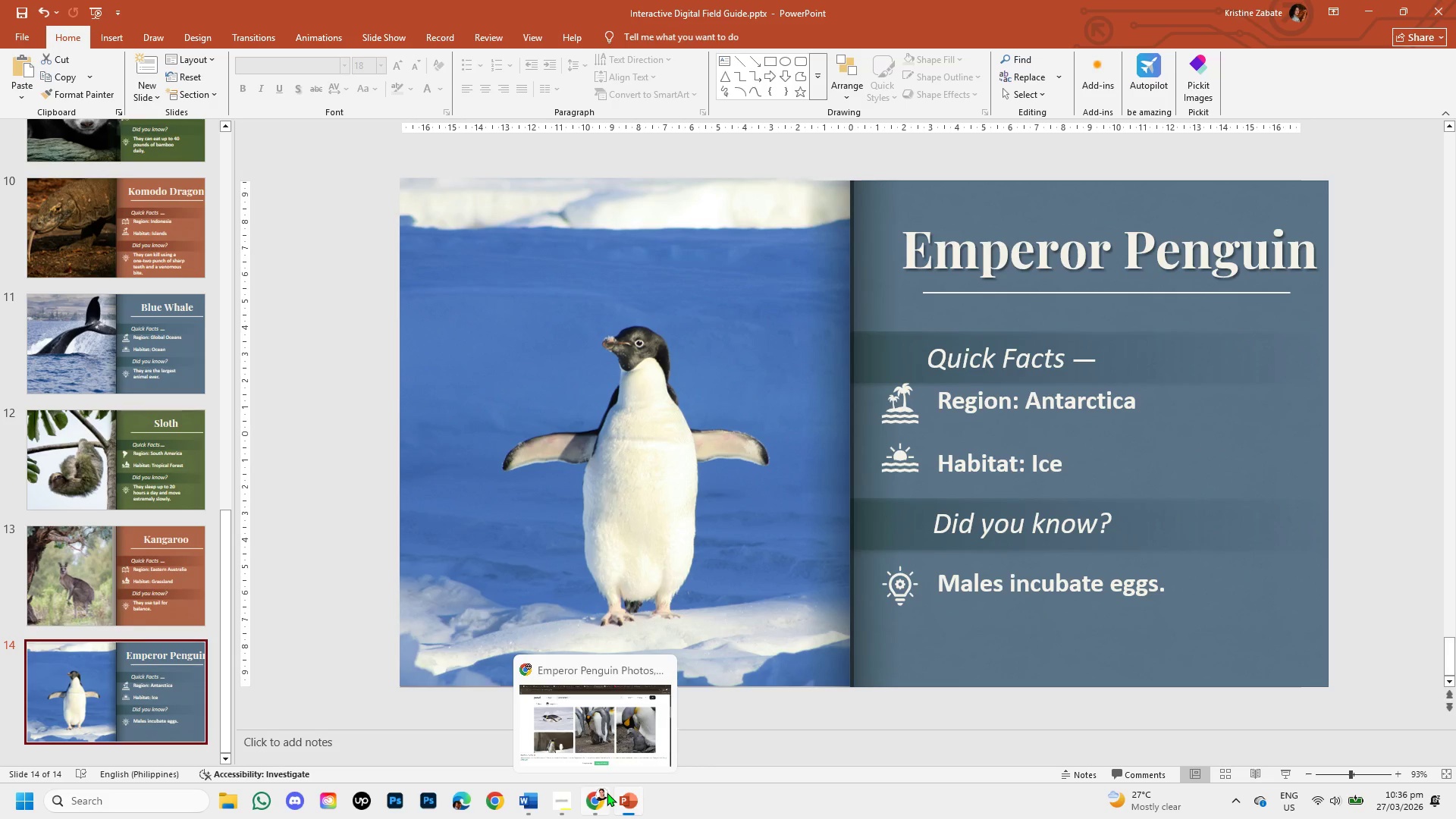 
left_click([174, 437])
 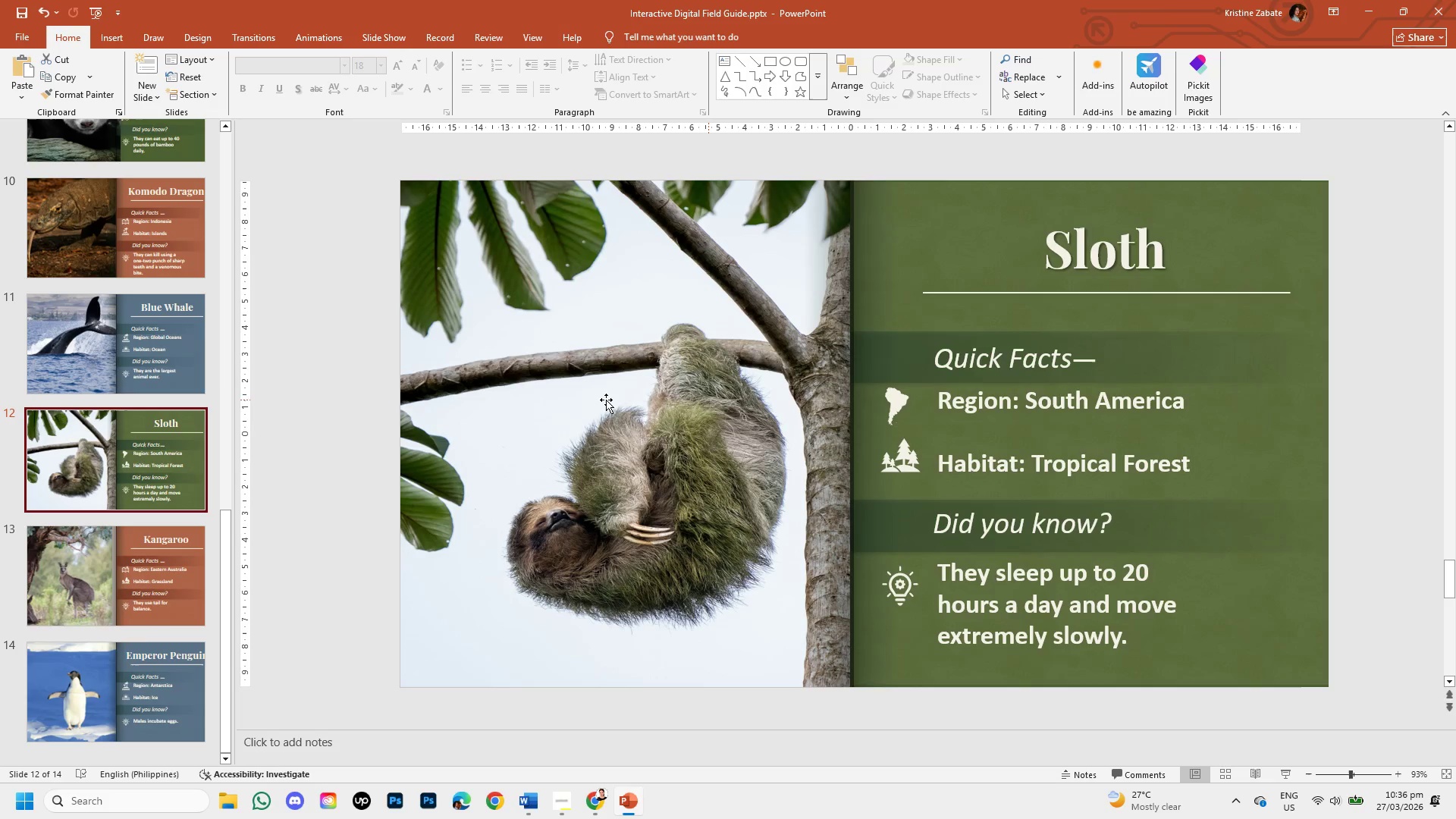 
right_click([74, 464])
 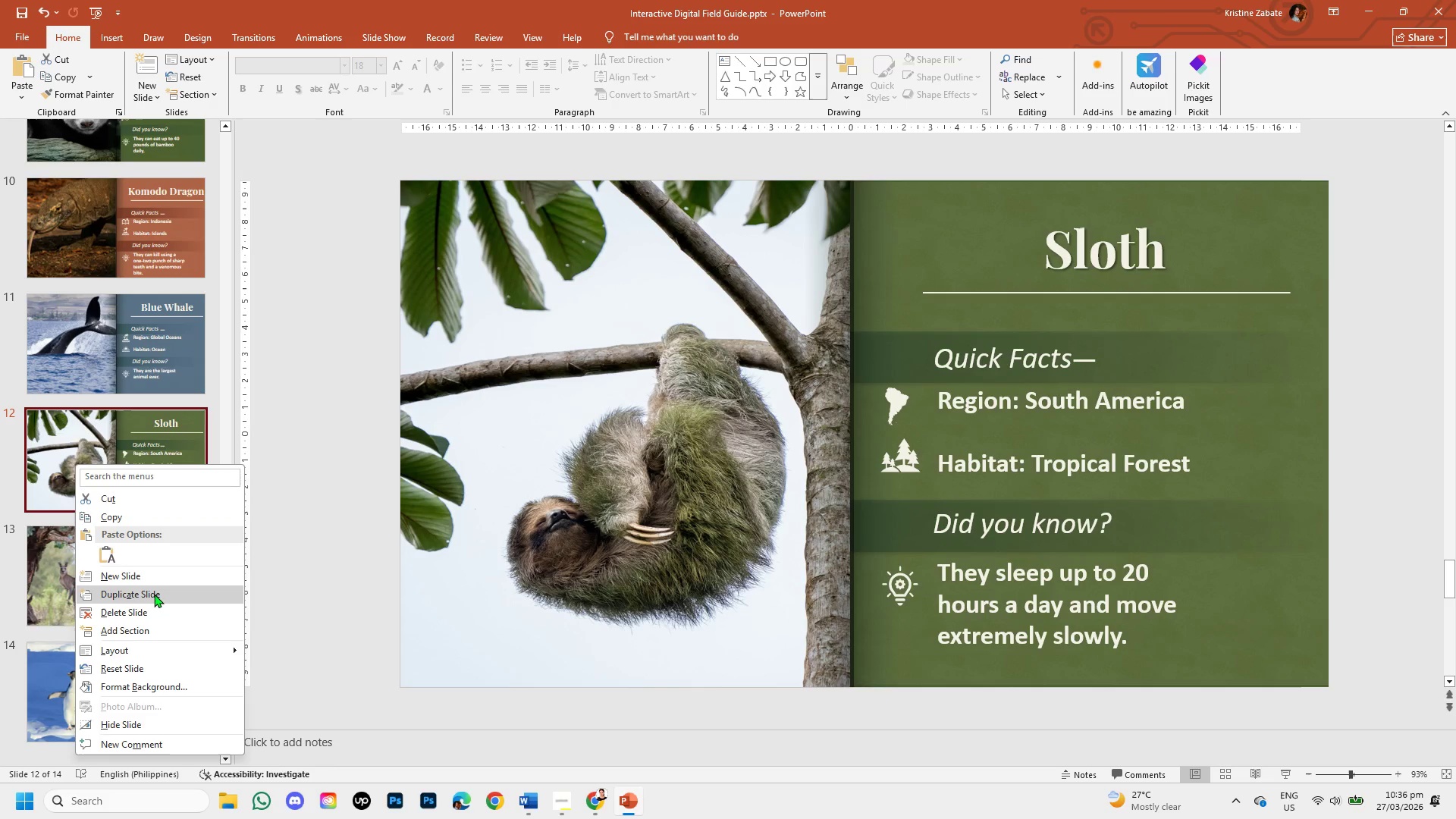 
left_click([154, 594])
 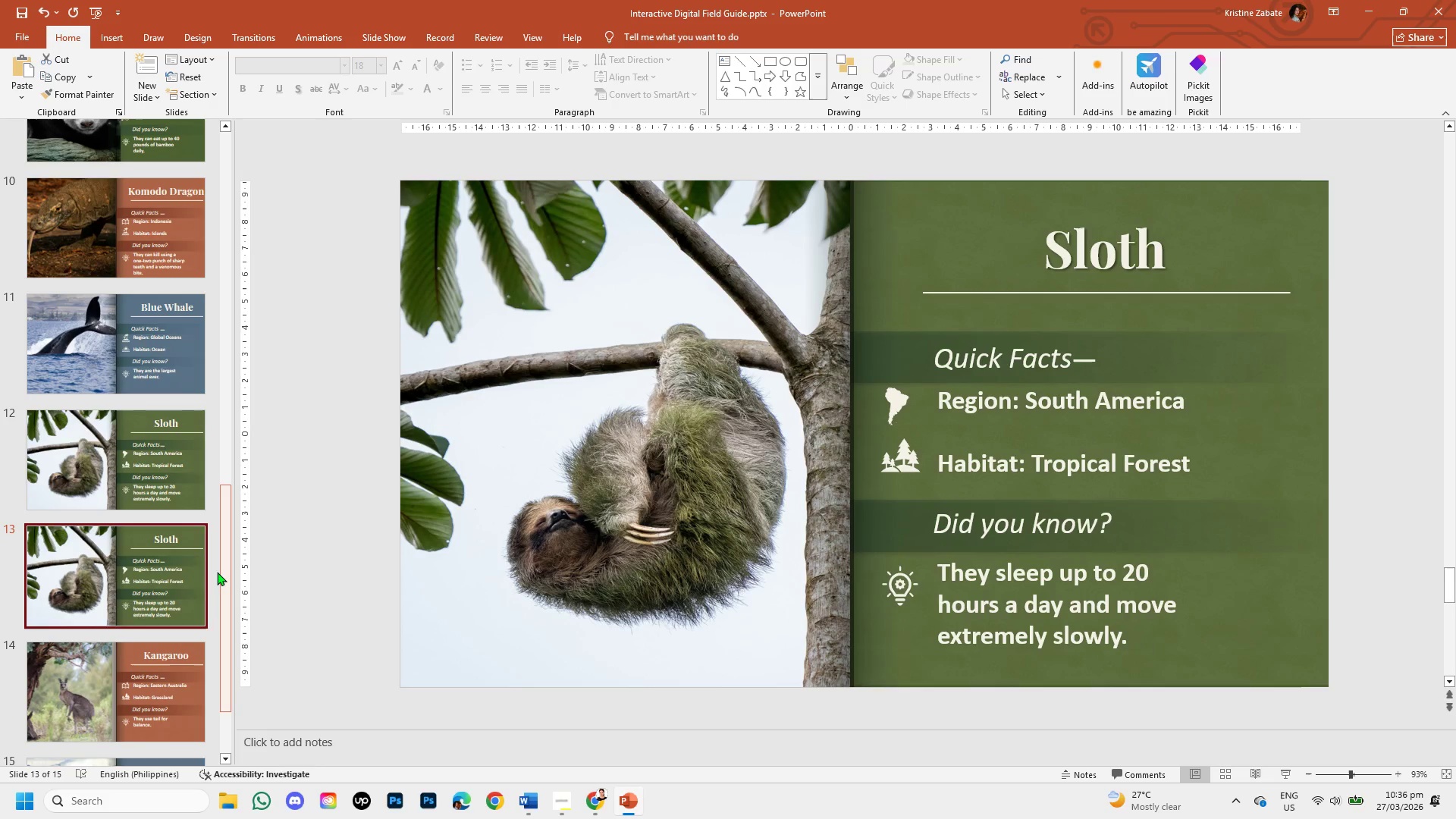 
left_click_drag(start_coordinate=[223, 571], to_coordinate=[227, 655])
 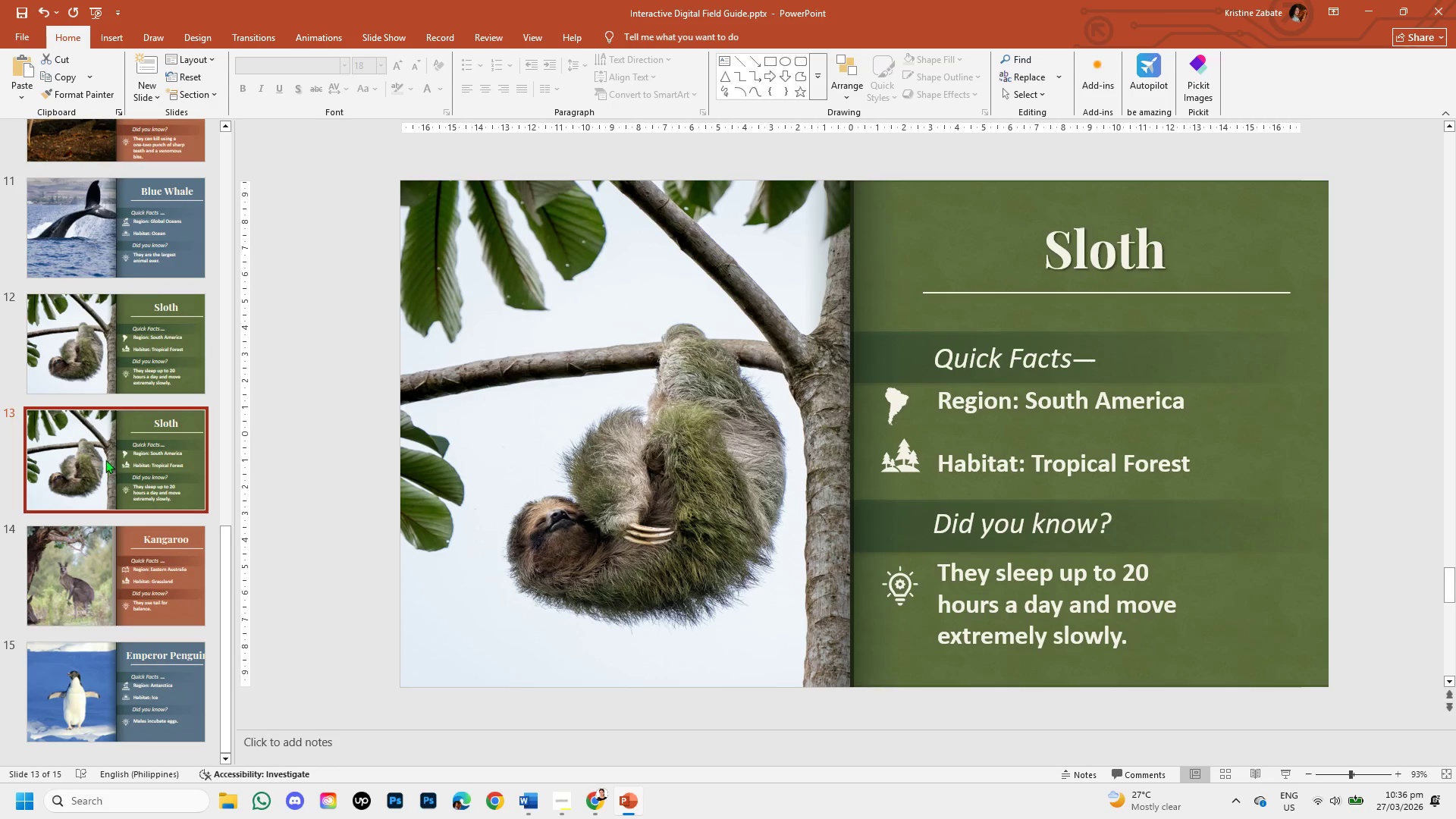 
left_click_drag(start_coordinate=[105, 458], to_coordinate=[99, 689])
 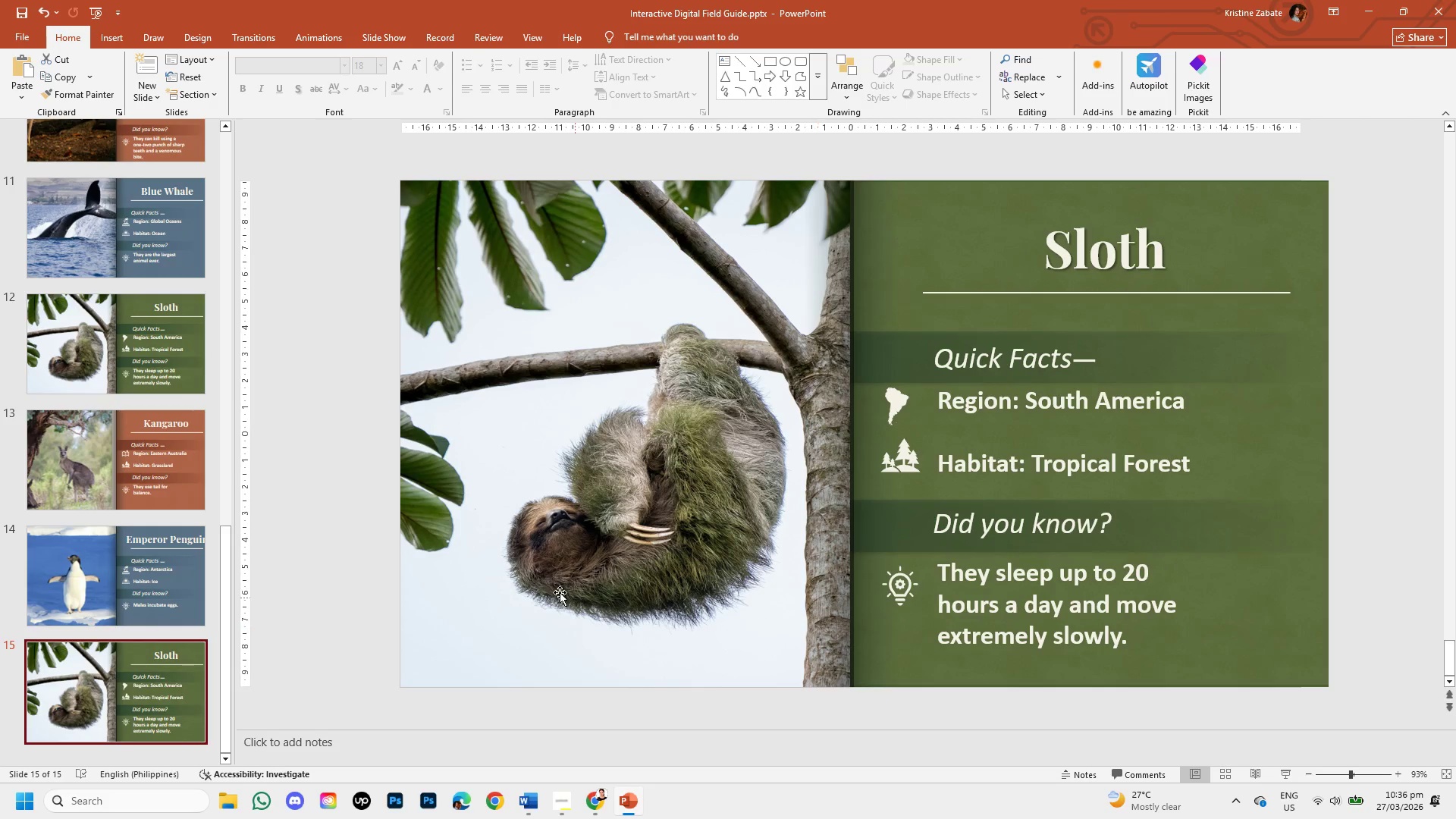 
wait(16.78)
 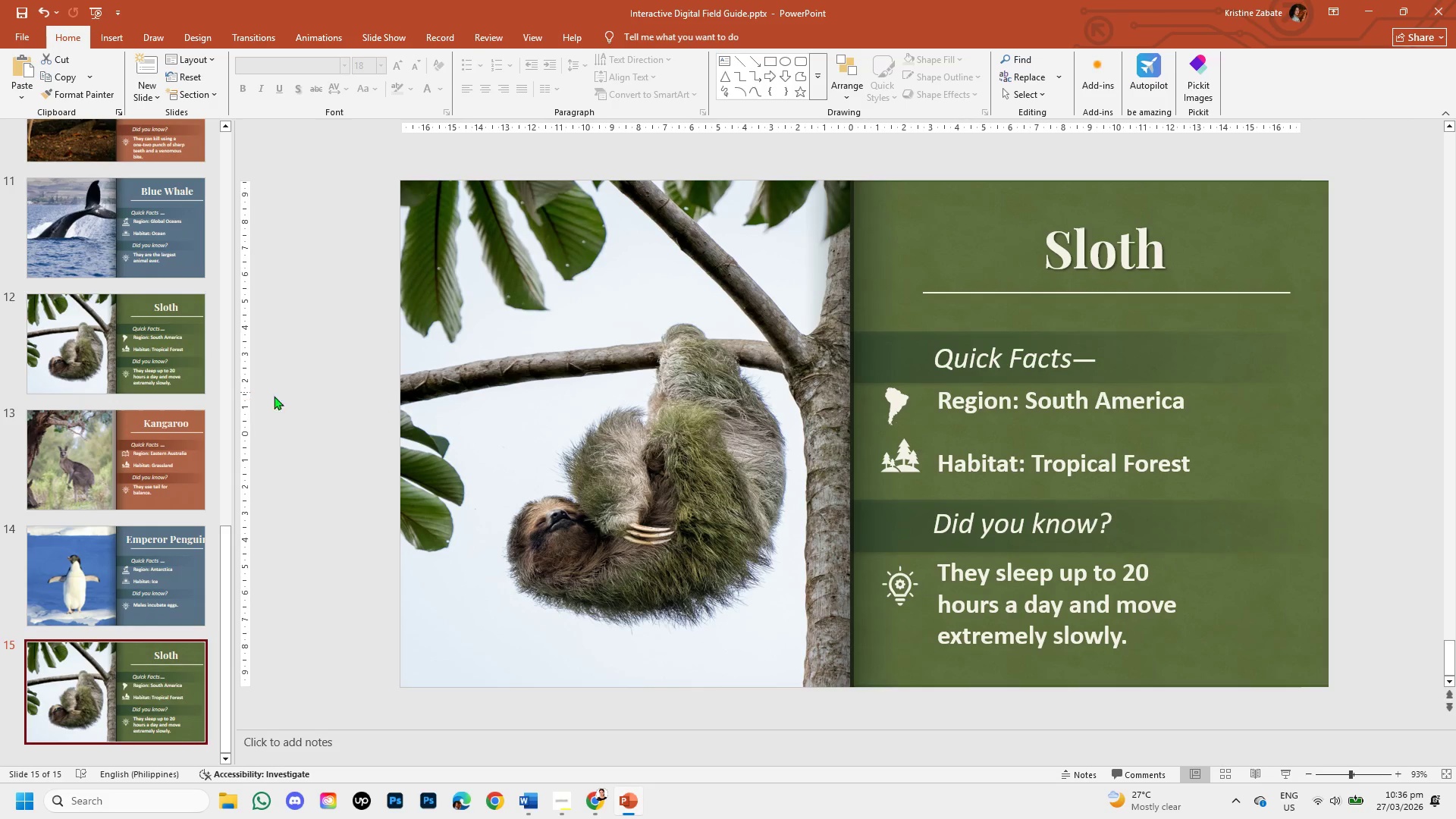 
key(Control+S)
 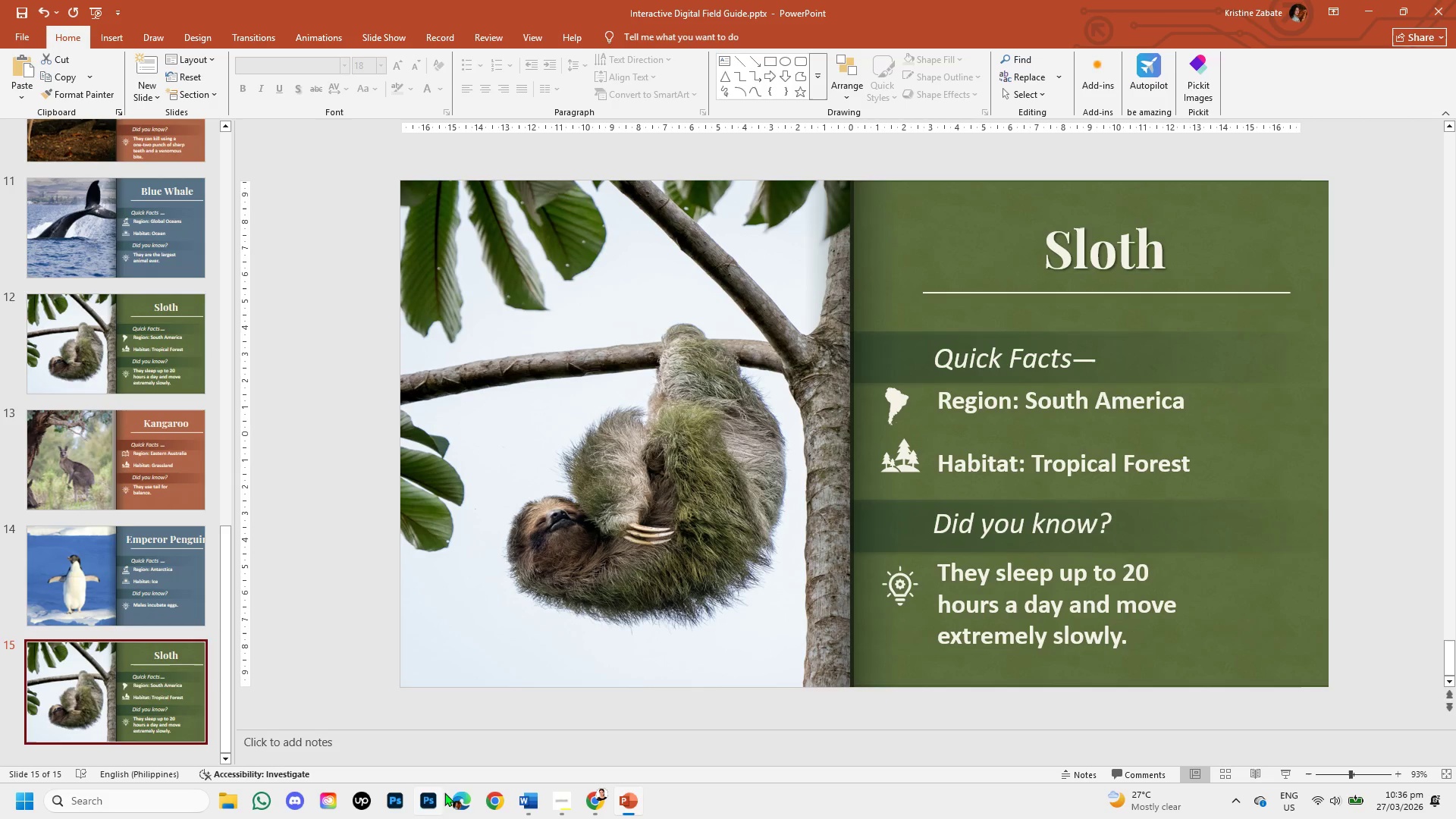 
left_click([570, 594])
 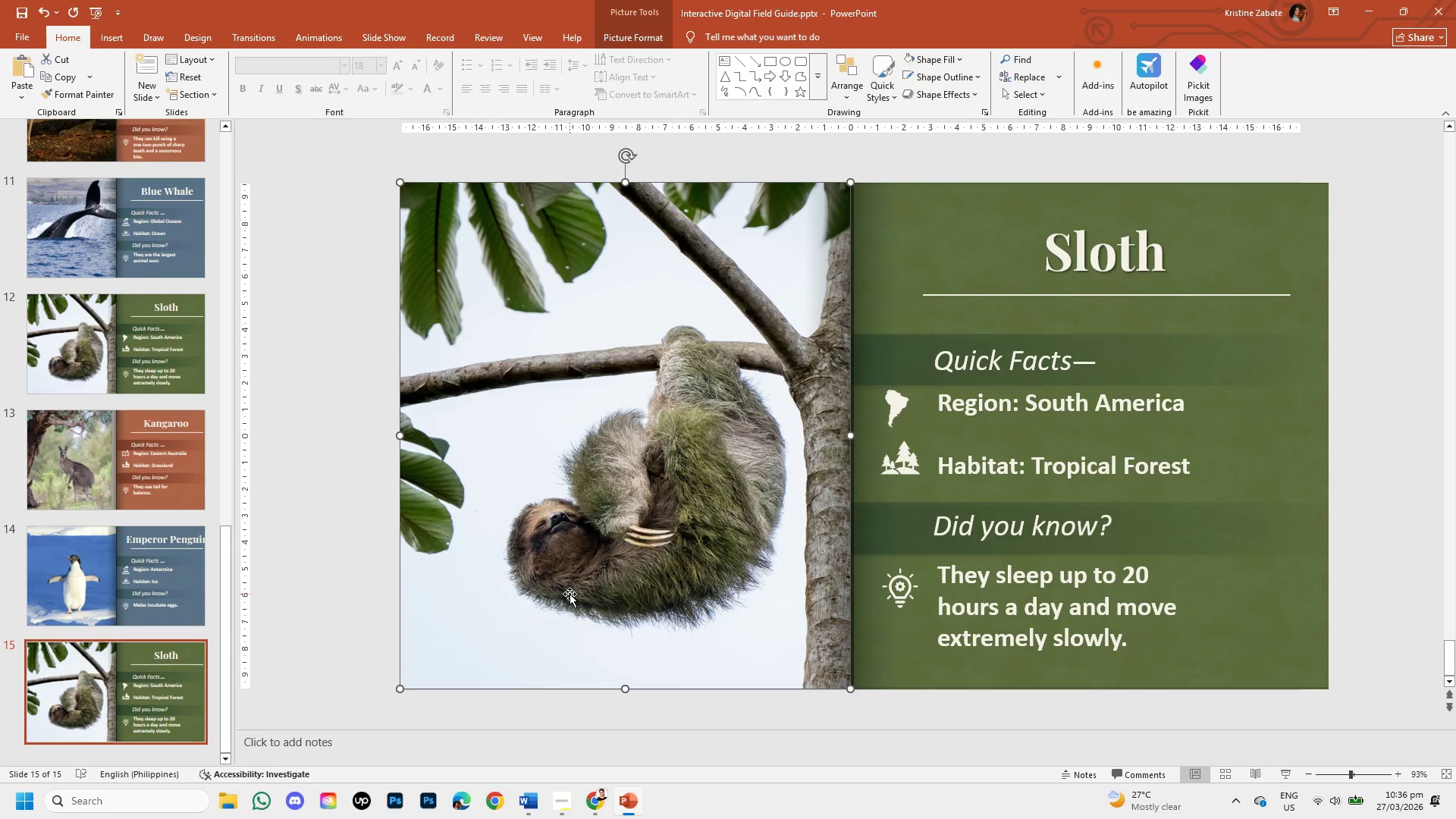 
key(Backspace)
 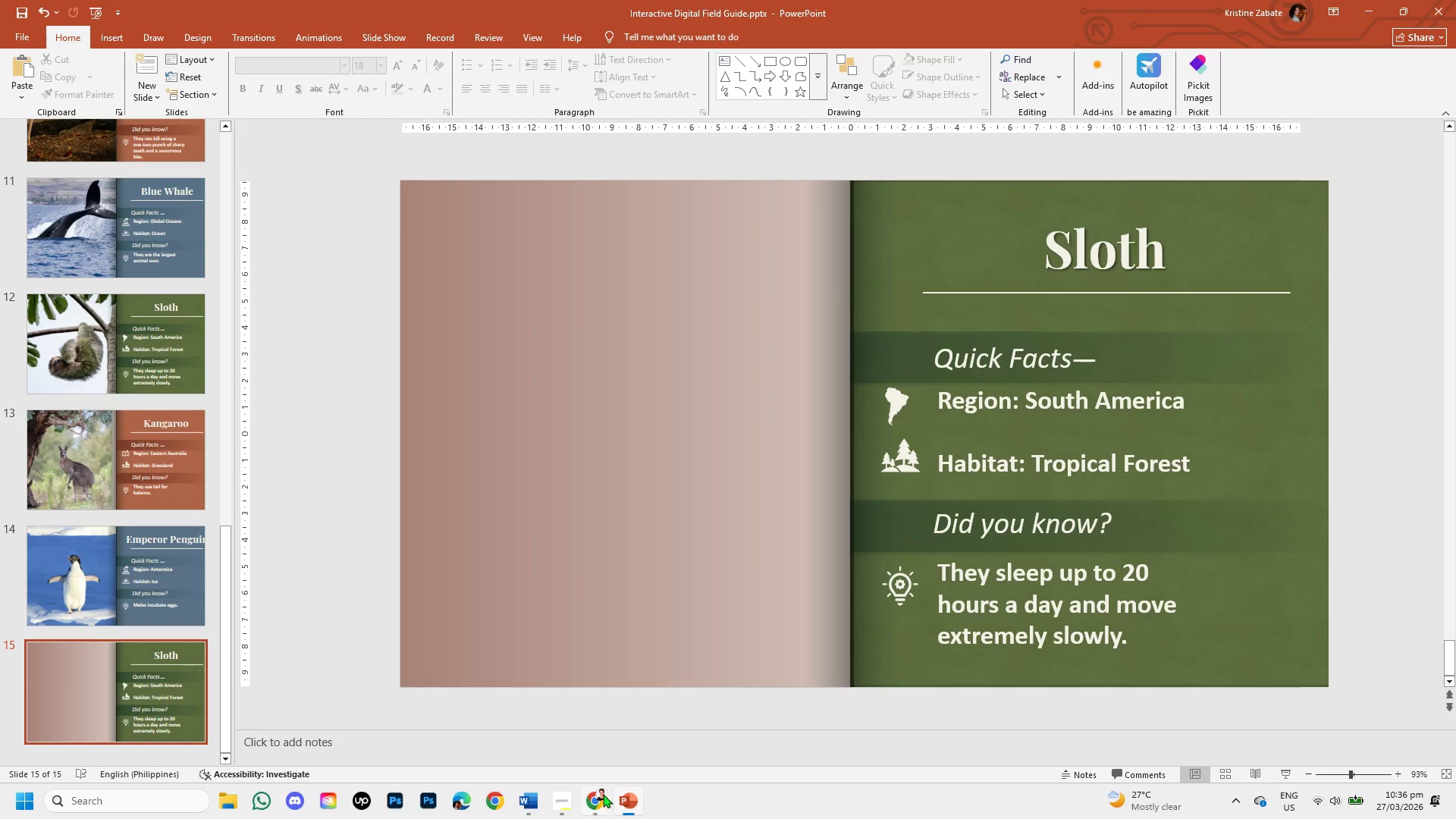 
left_click([603, 794])
 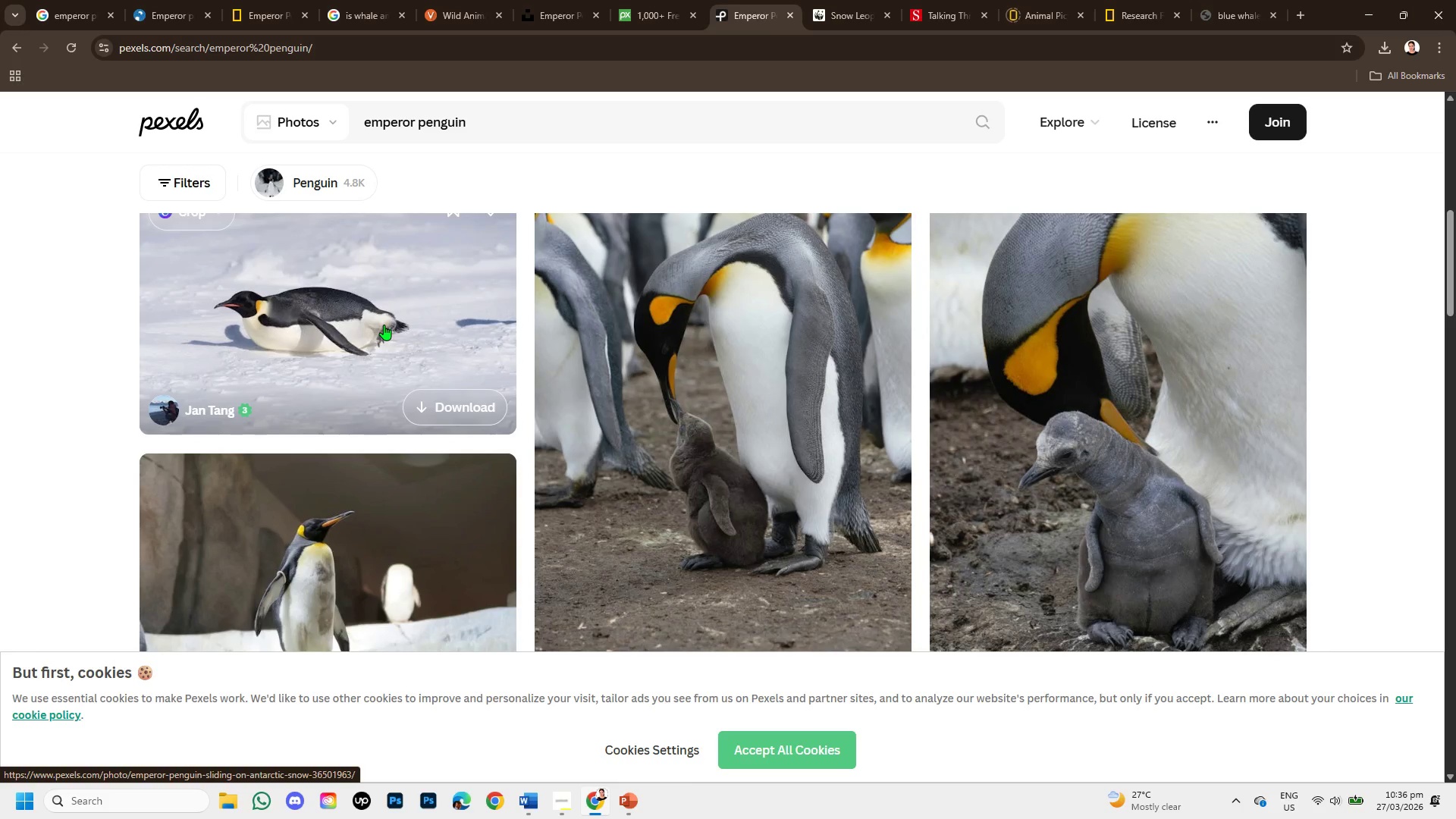 
scroll: coordinate [384, 333], scroll_direction: down, amount: 1.0
 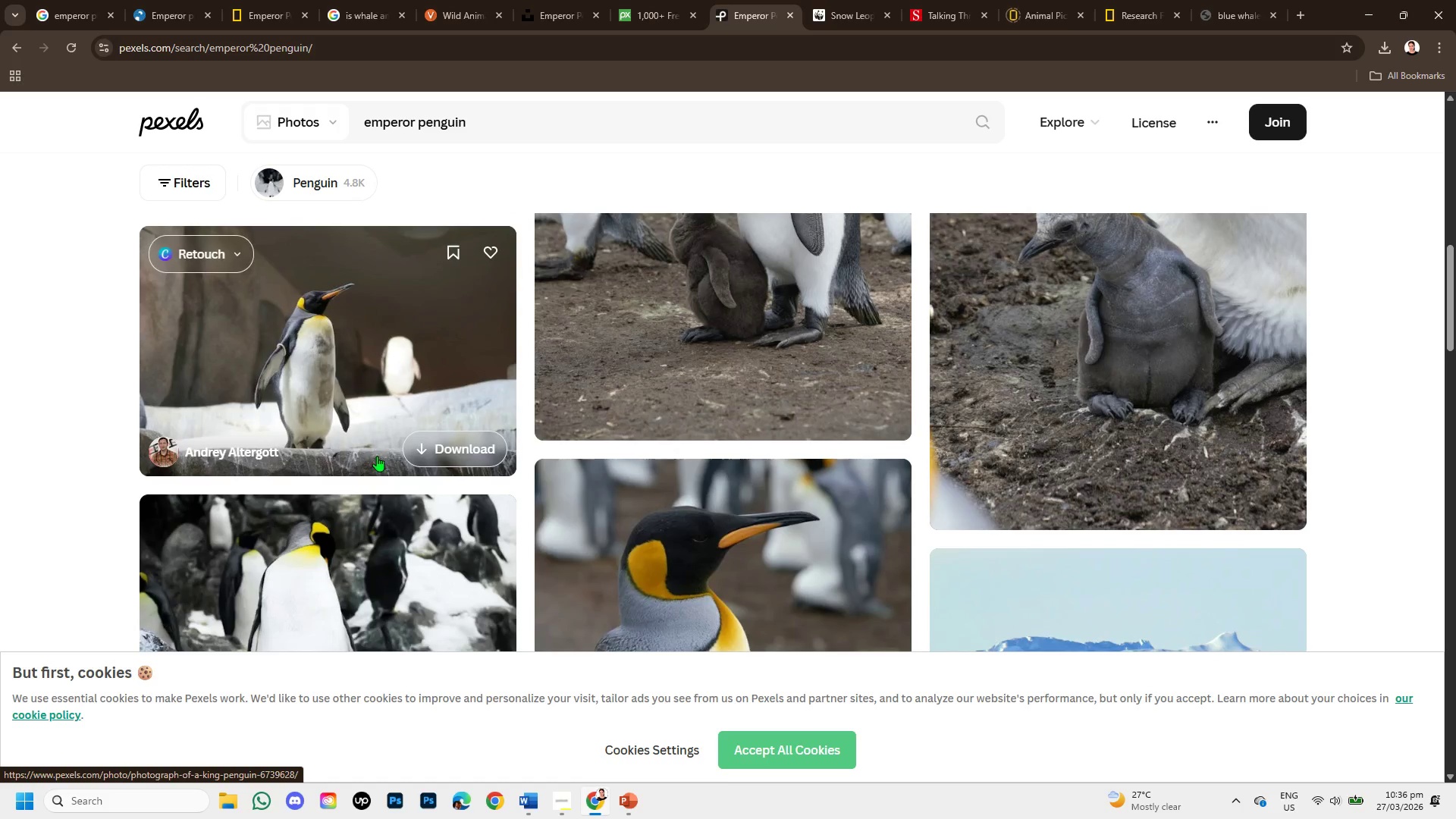 
scroll: coordinate [357, 391], scroll_direction: up, amount: 3.0
 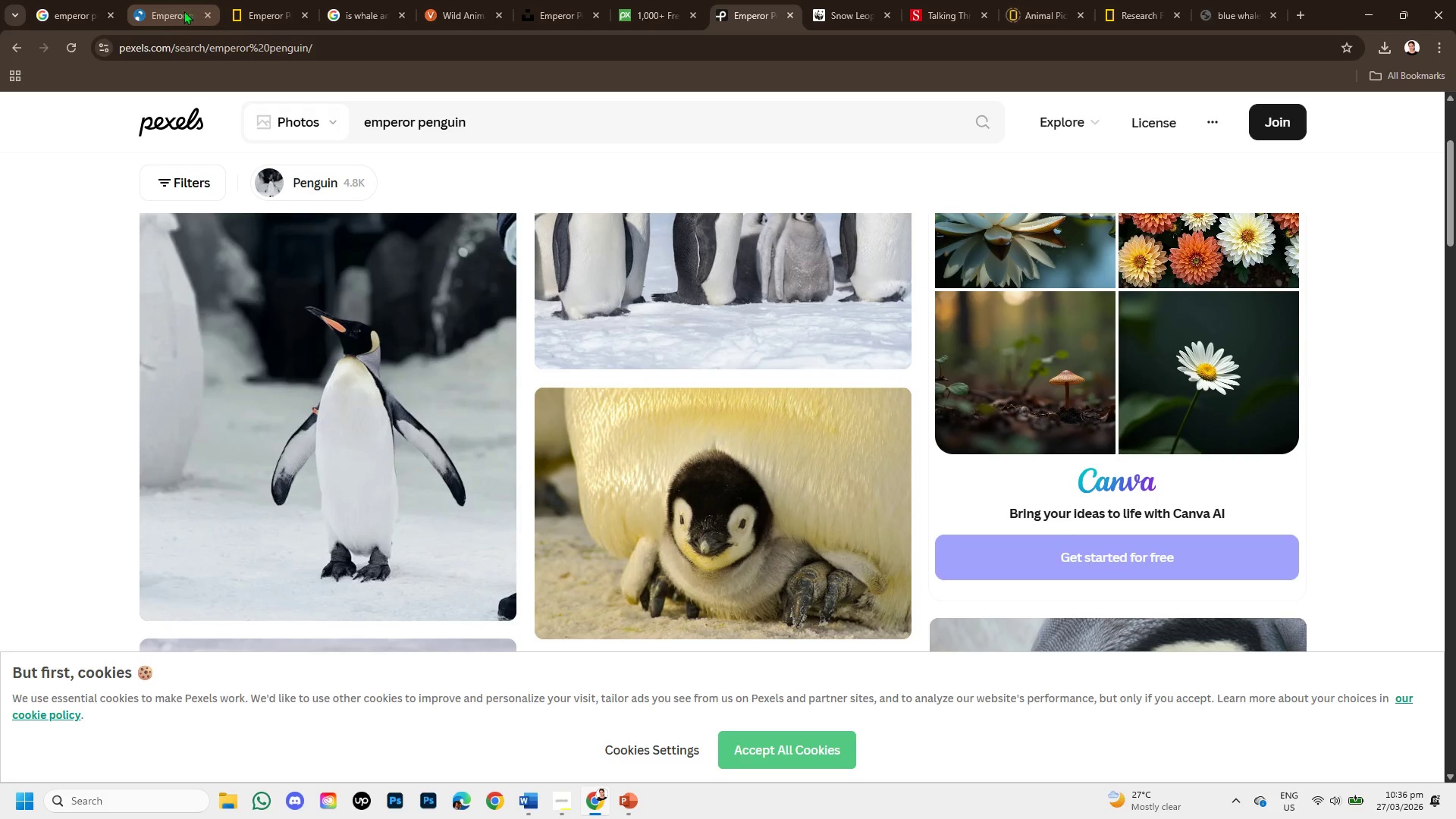 
left_click([160, 12])
 